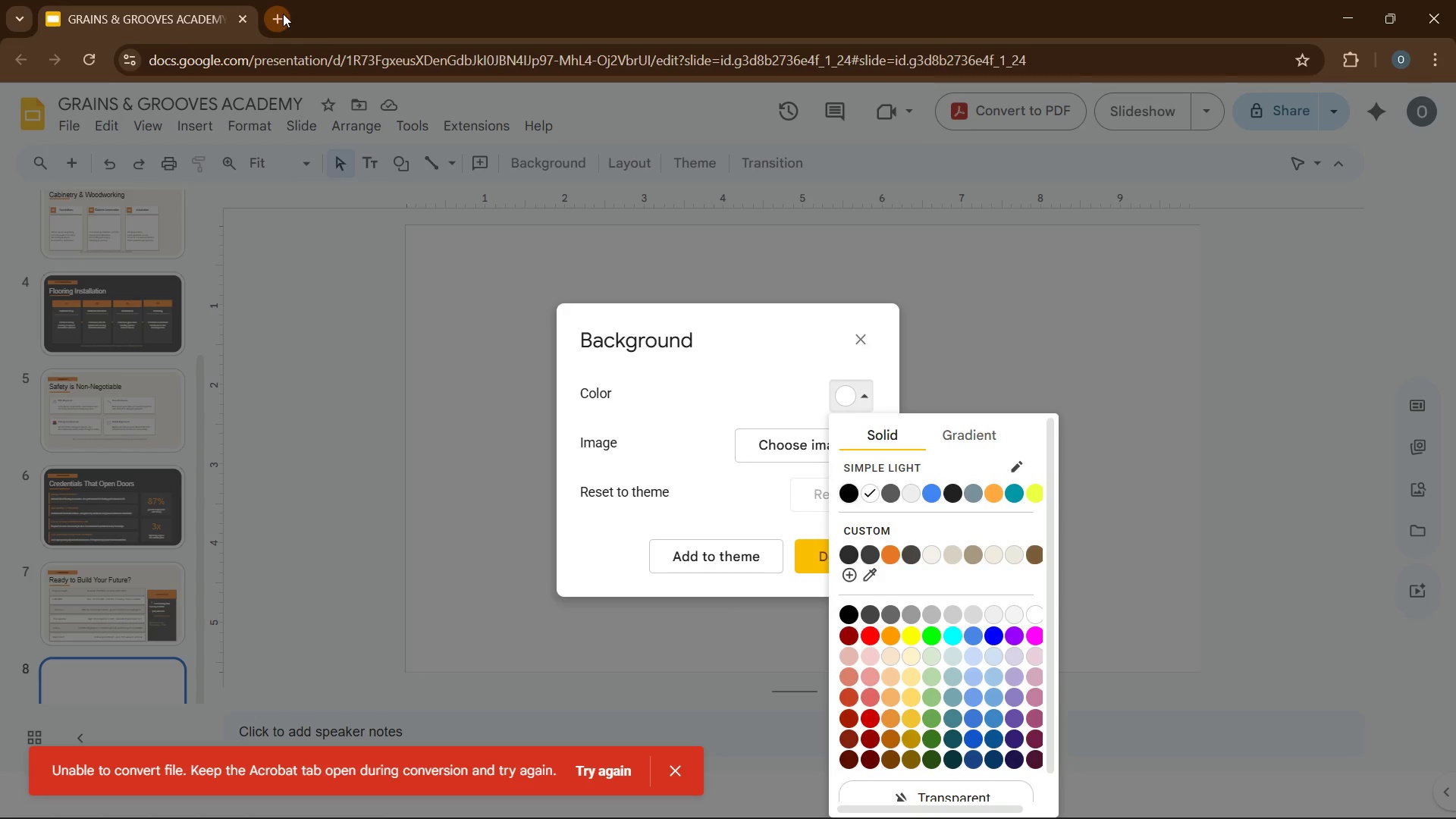 
left_click([852, 554])
 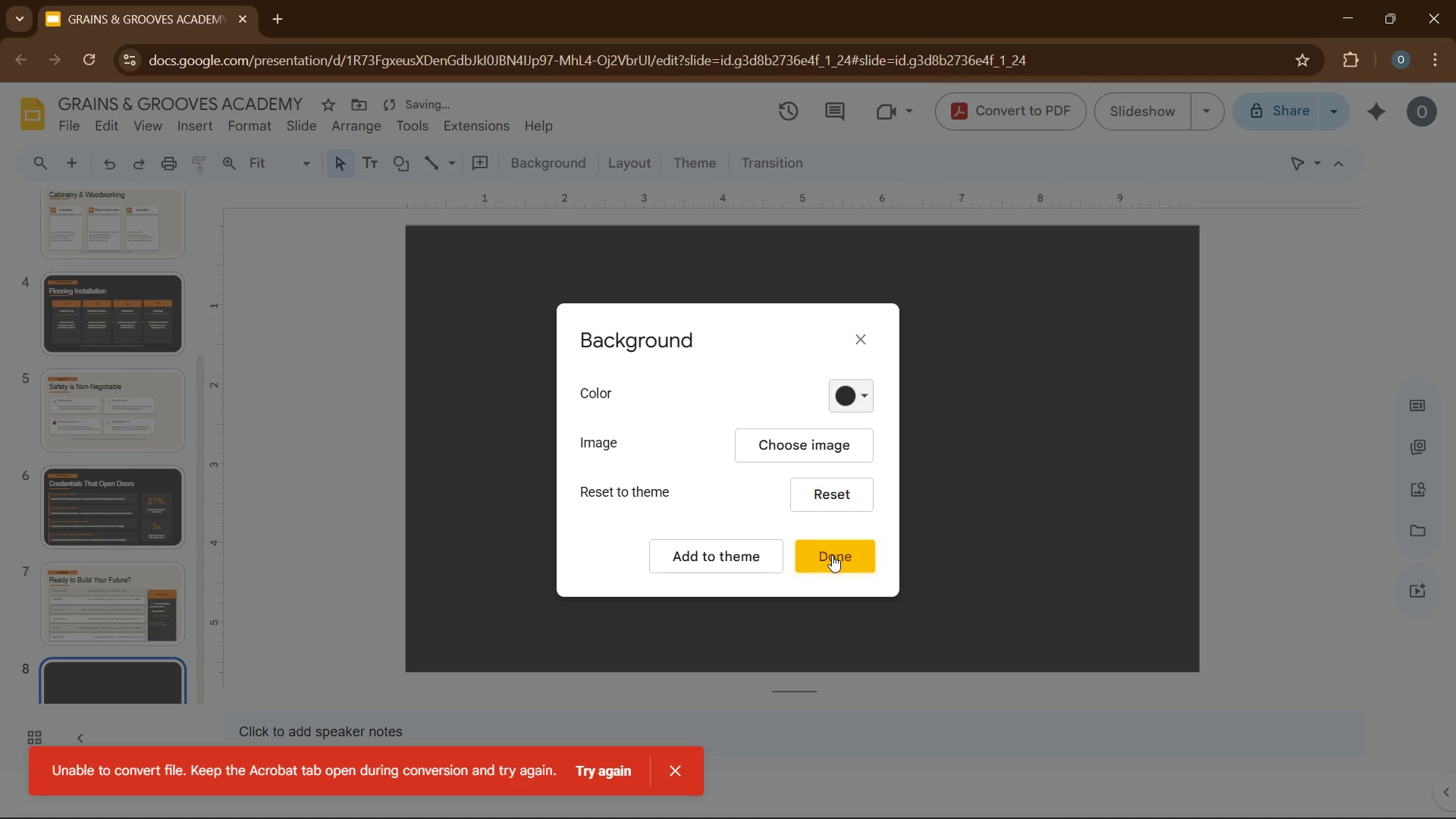 
left_click([832, 555])
 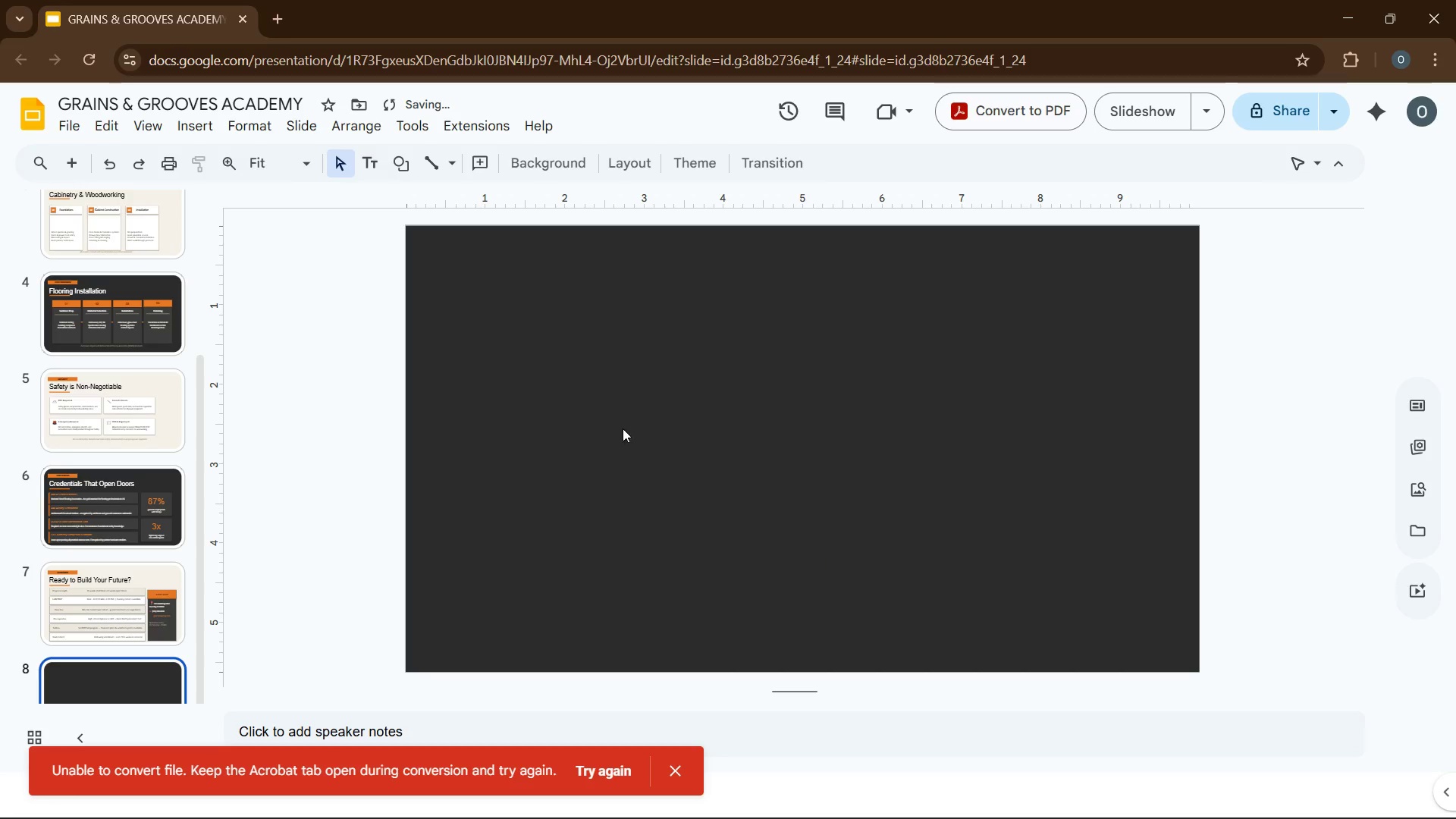 
left_click([607, 418])
 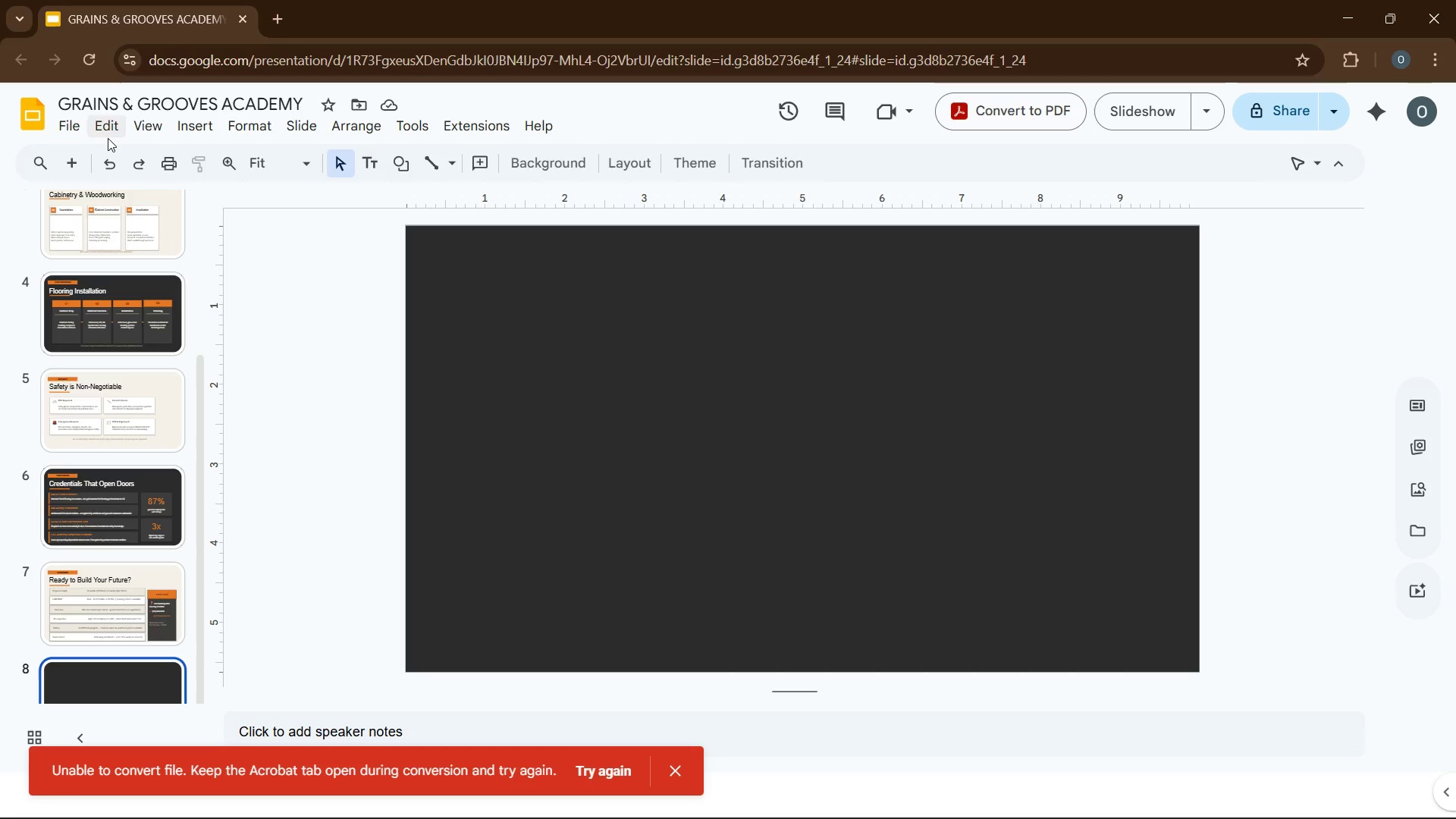 
wait(11.5)
 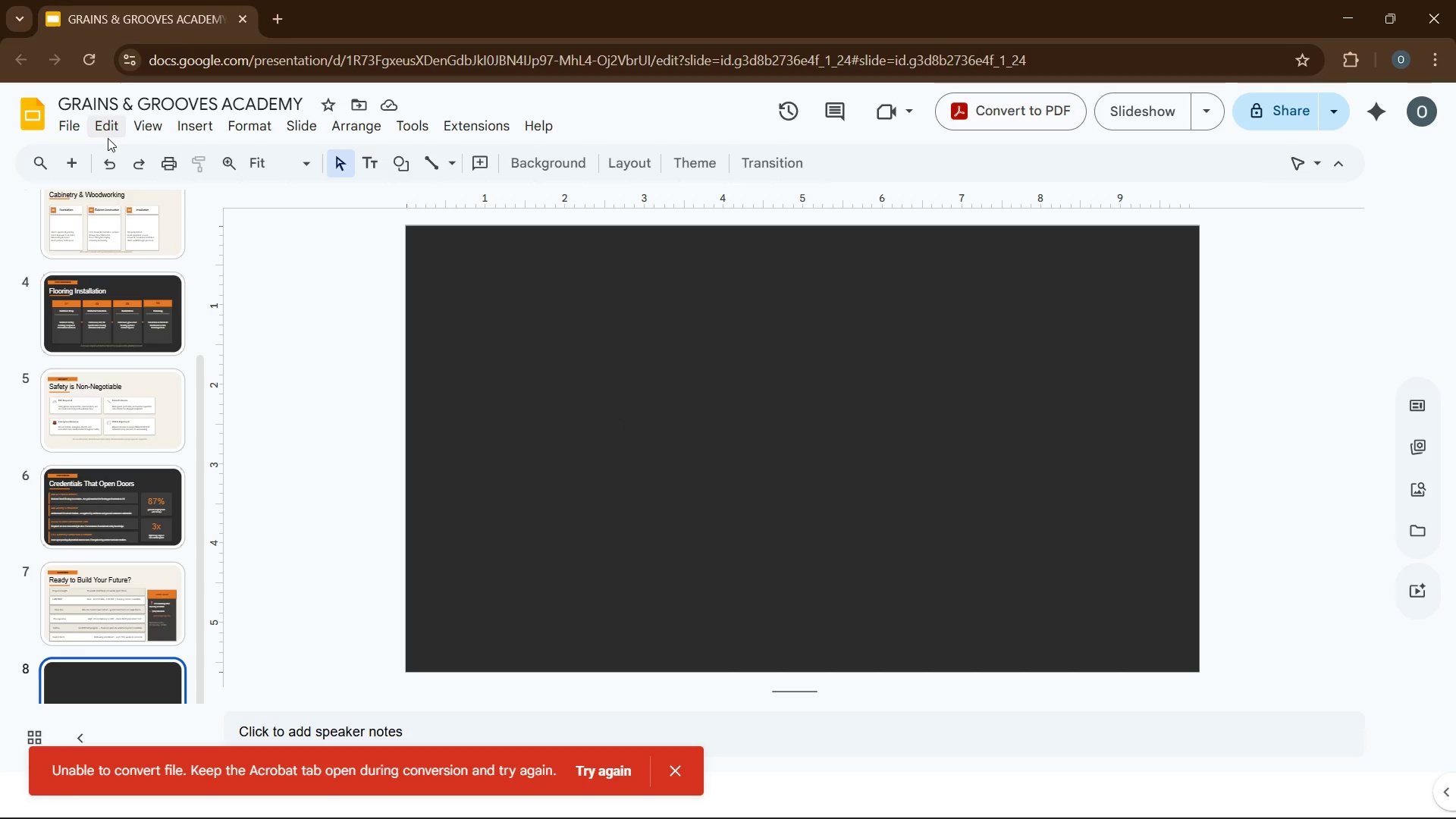 
scroll: coordinate [102, 222], scroll_direction: up, amount: 9.0
 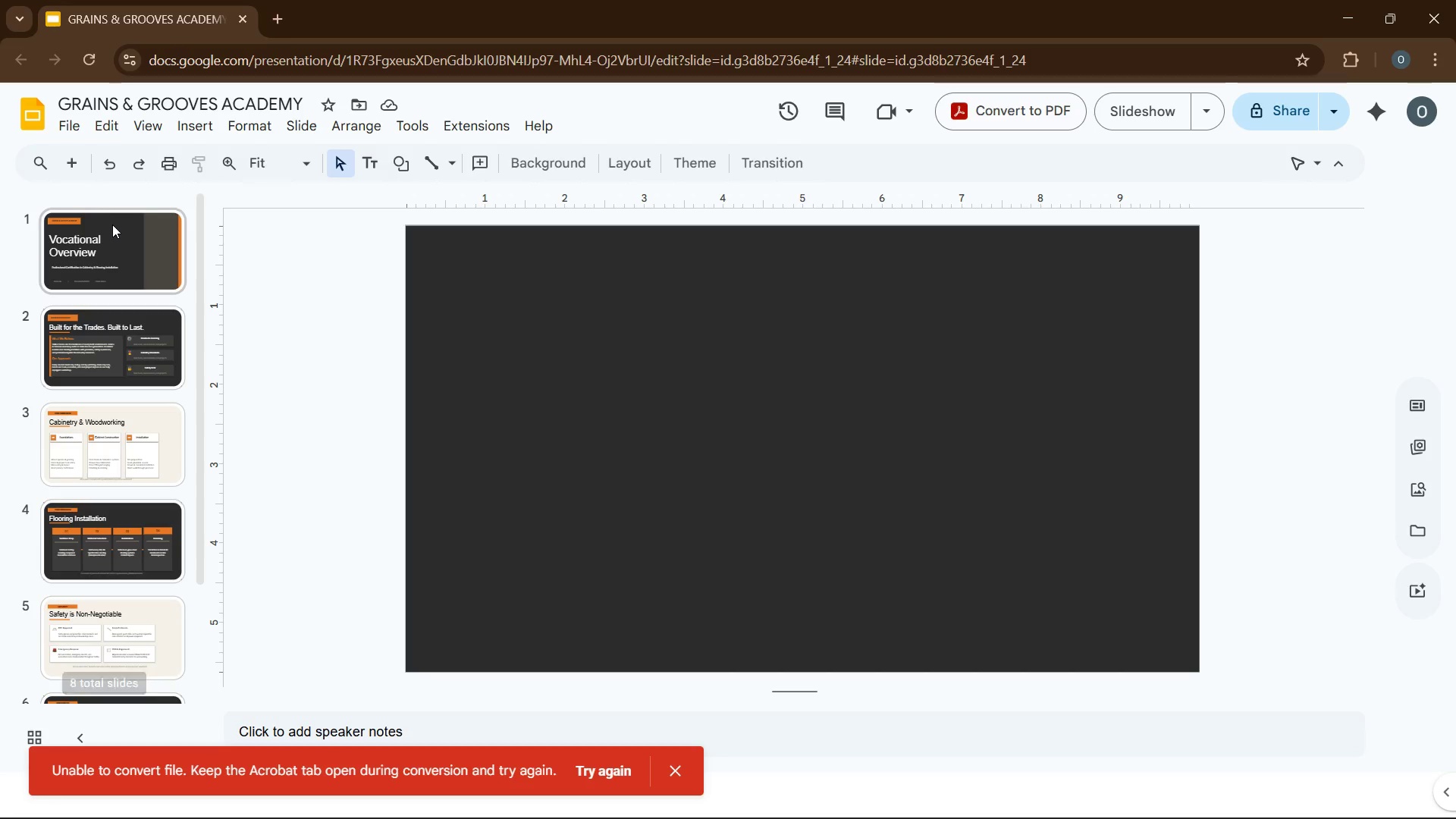 
left_click([113, 226])
 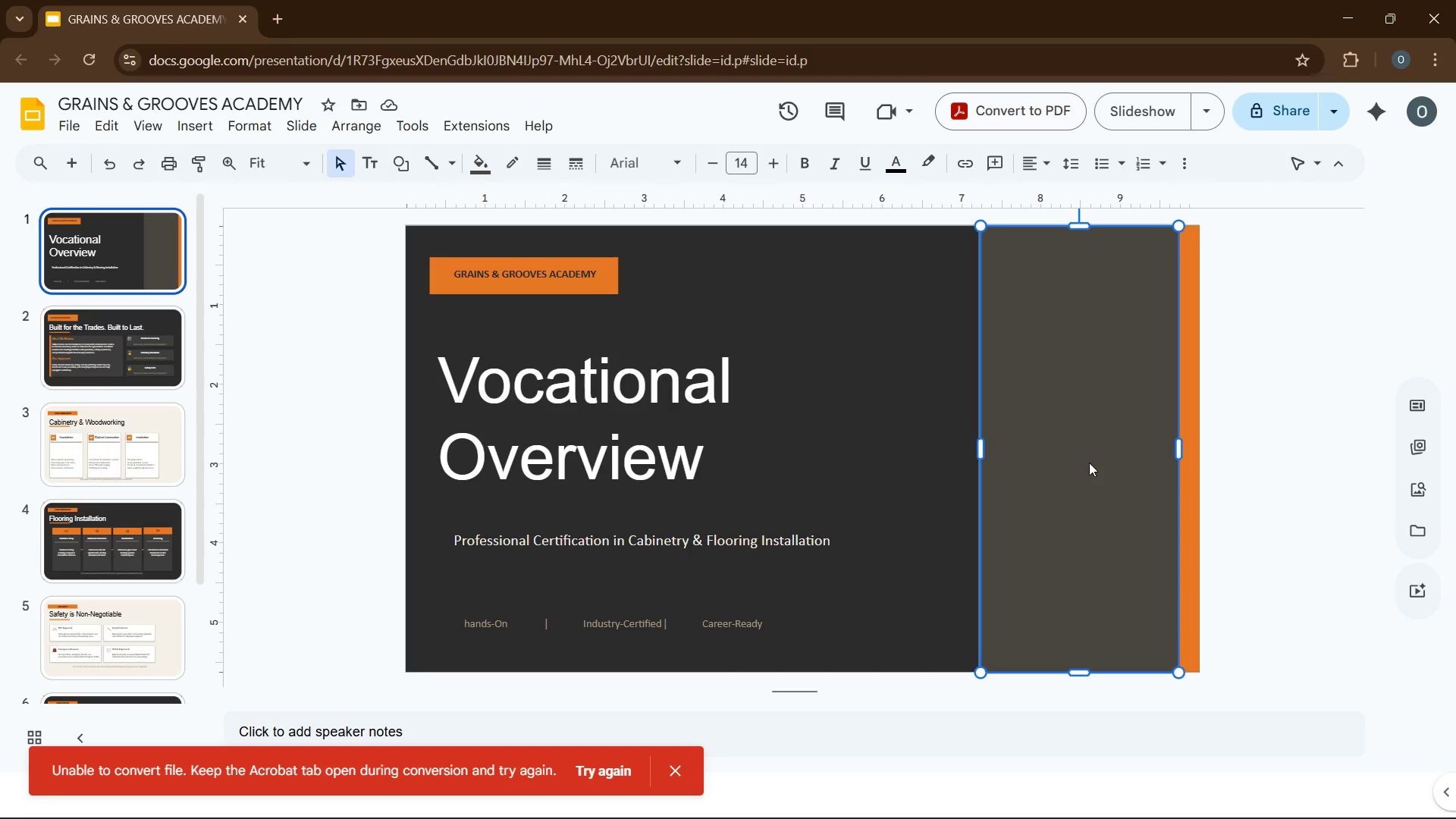 
key(Control+C)
 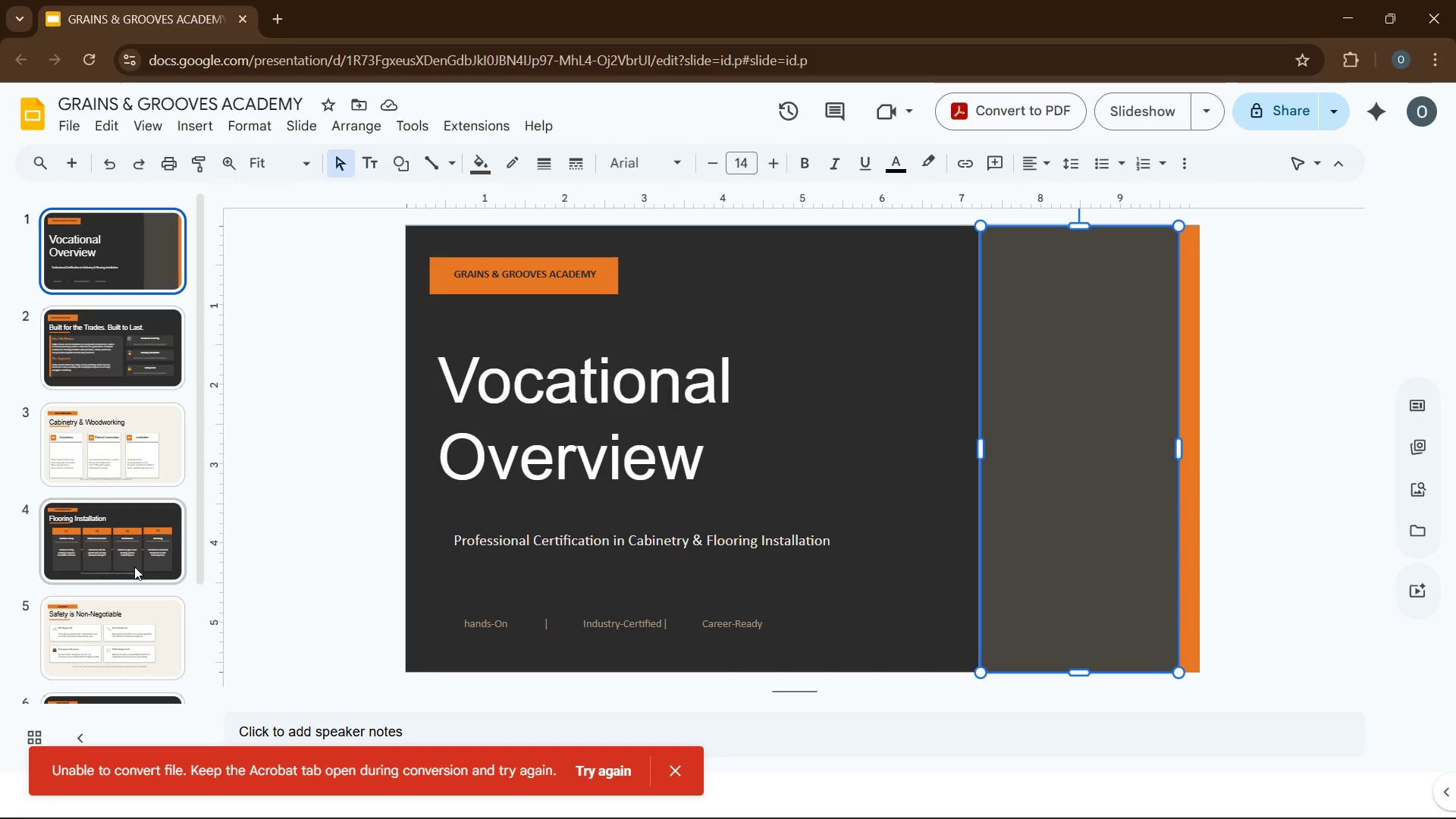 
scroll: coordinate [133, 585], scroll_direction: down, amount: 19.0
 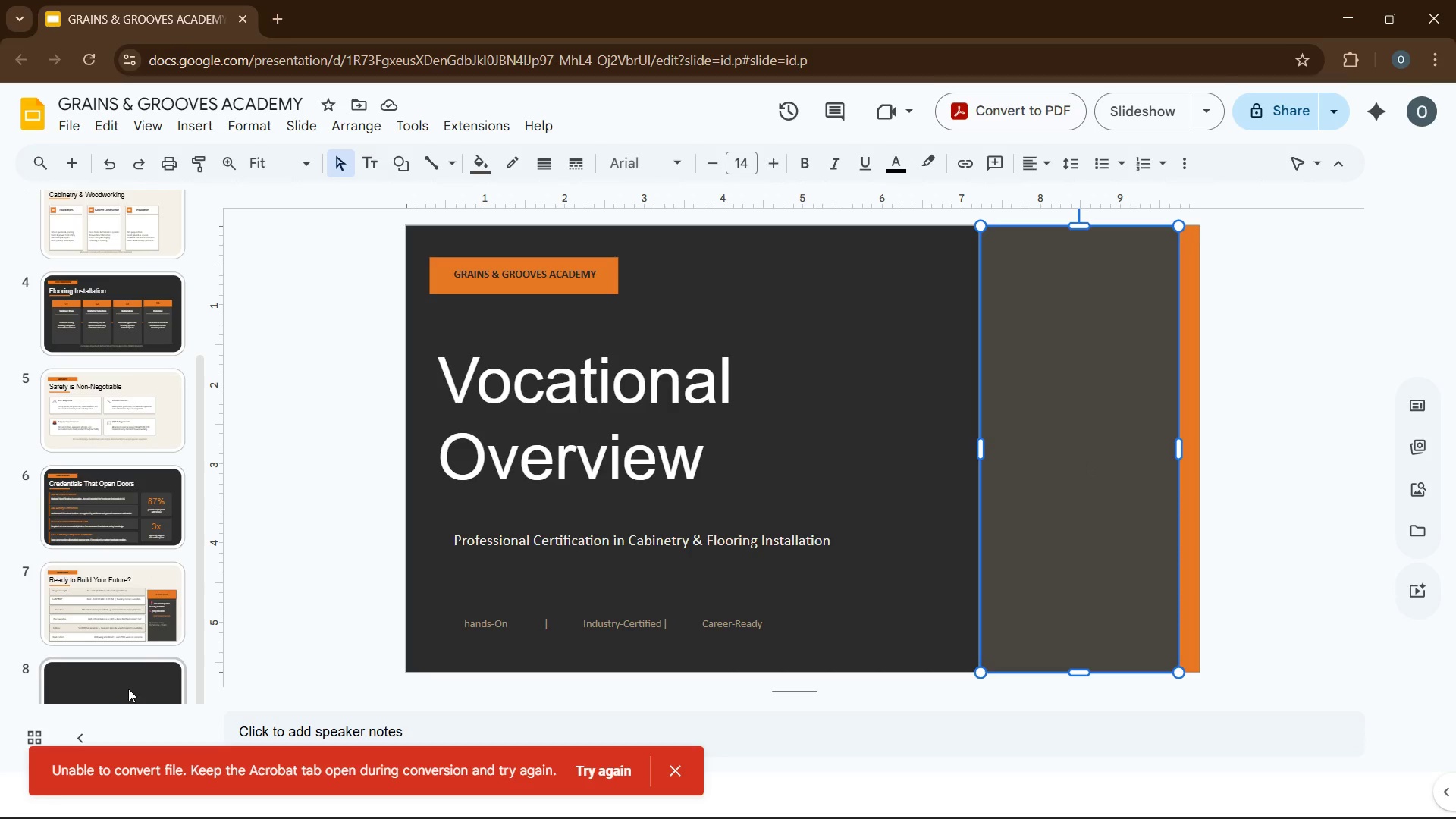 
left_click([128, 688])
 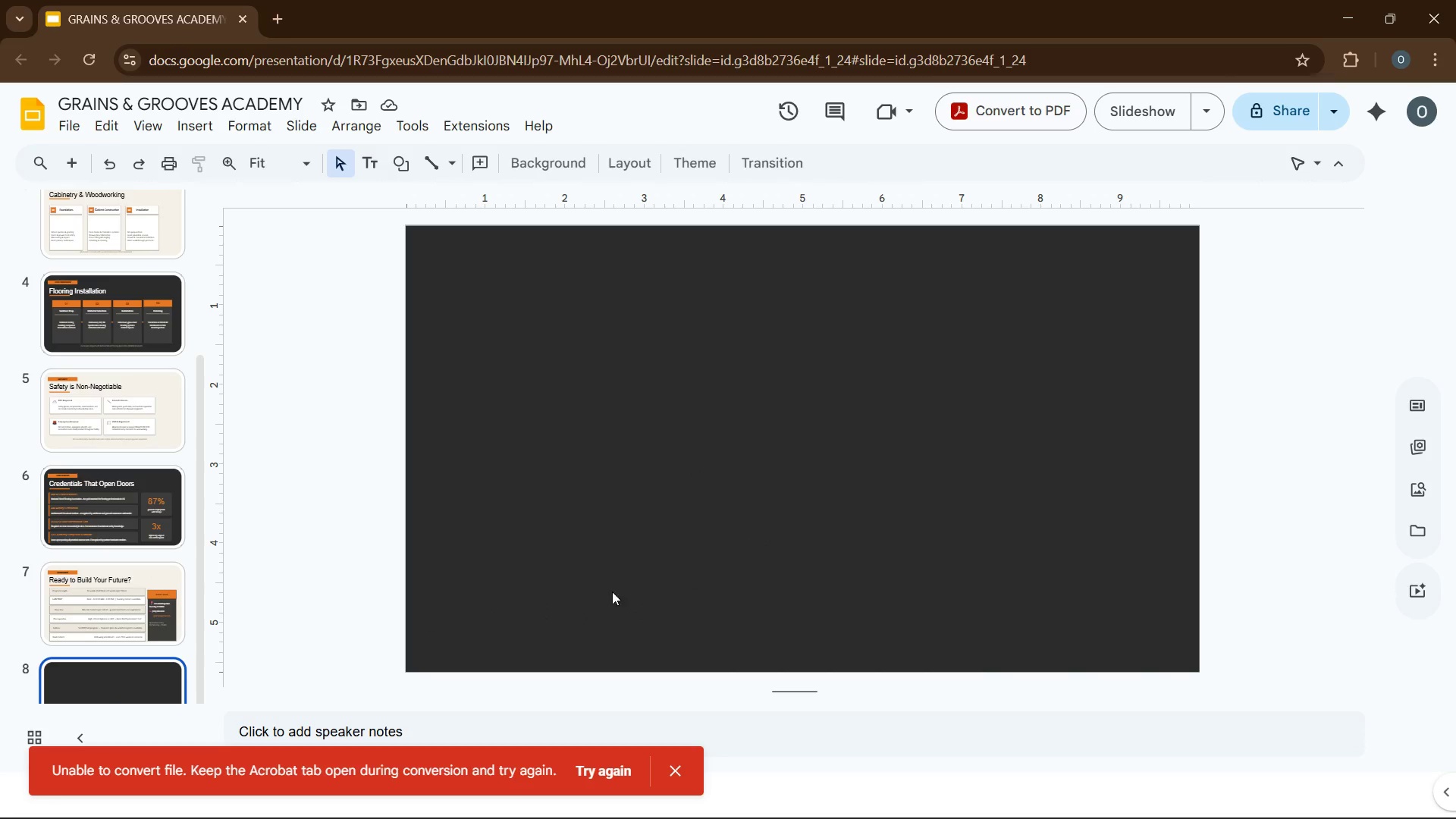 
left_click([668, 585])
 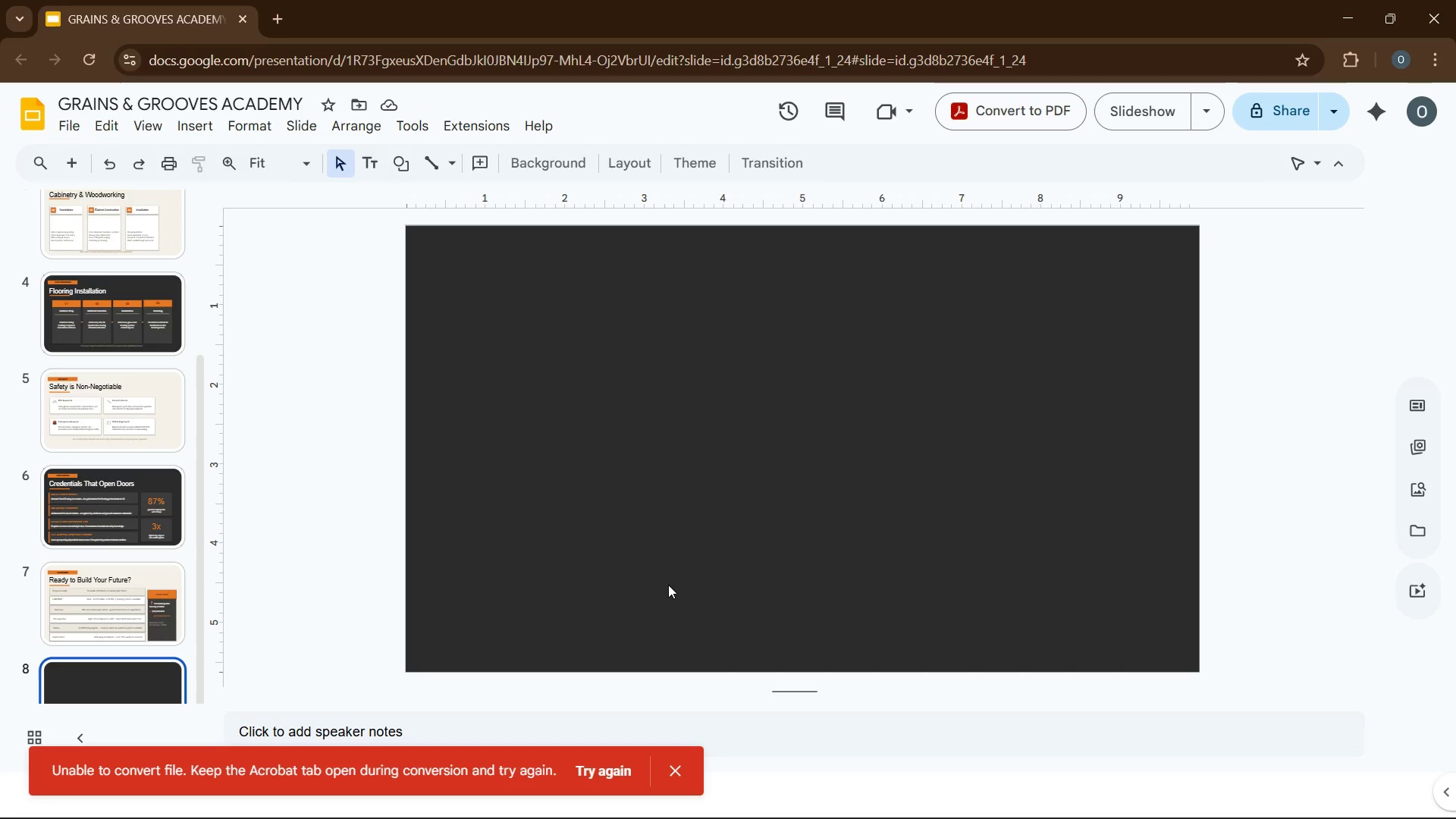 
key(Control+V)
 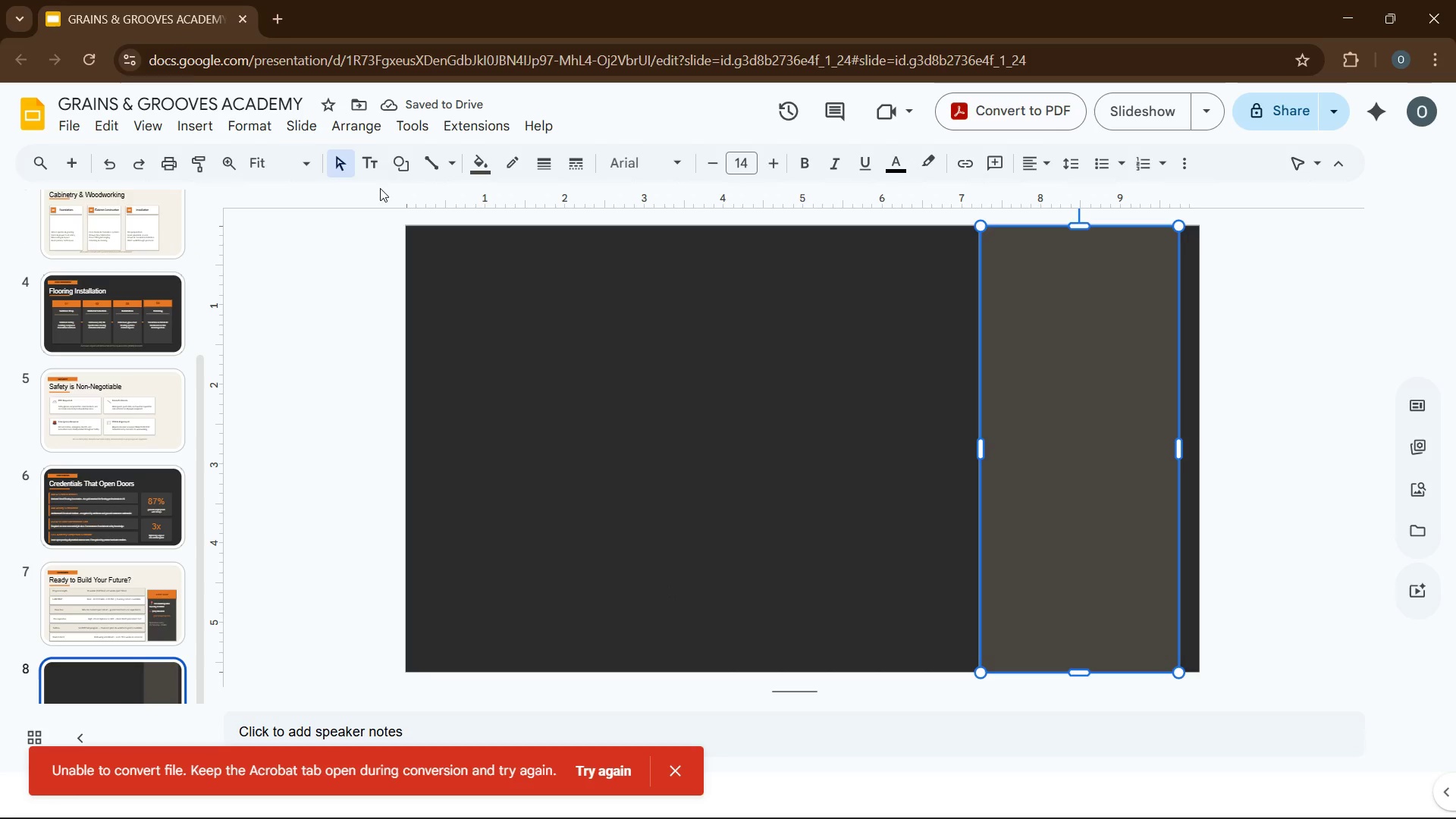 
left_click([482, 168])
 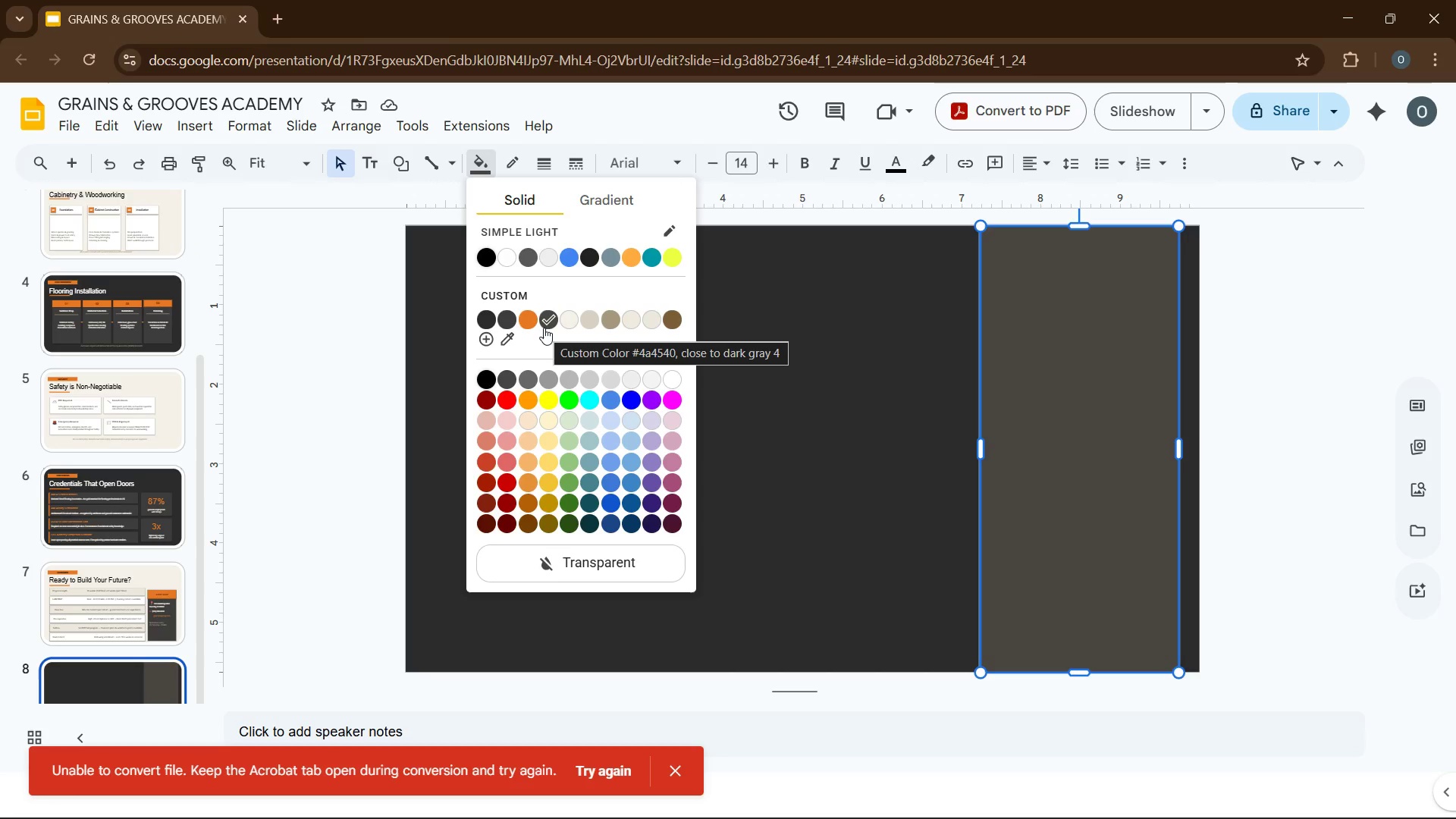 
wait(11.0)
 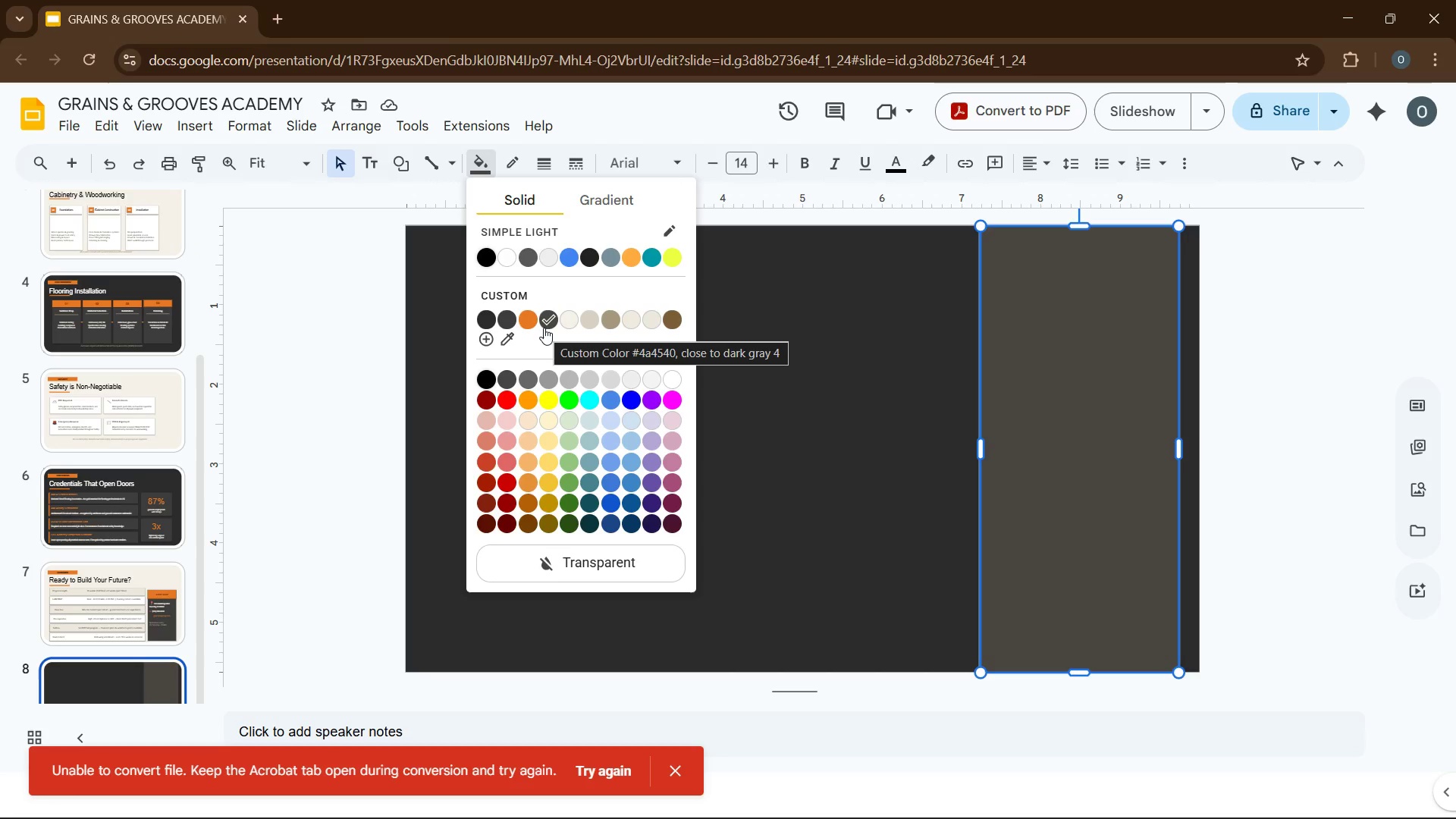 
left_click([143, 685])
 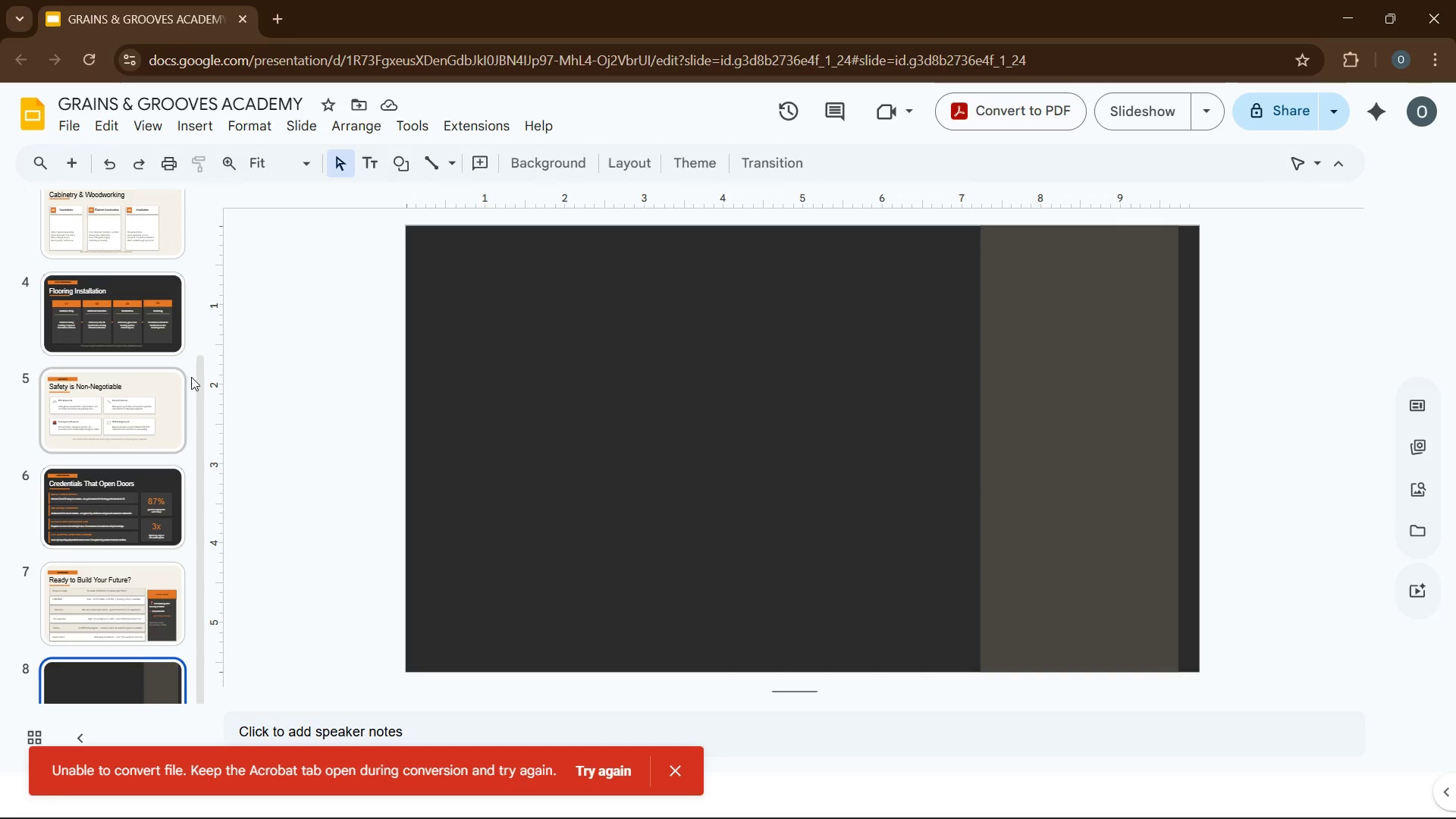 
scroll: coordinate [222, 178], scroll_direction: up, amount: 9.0
 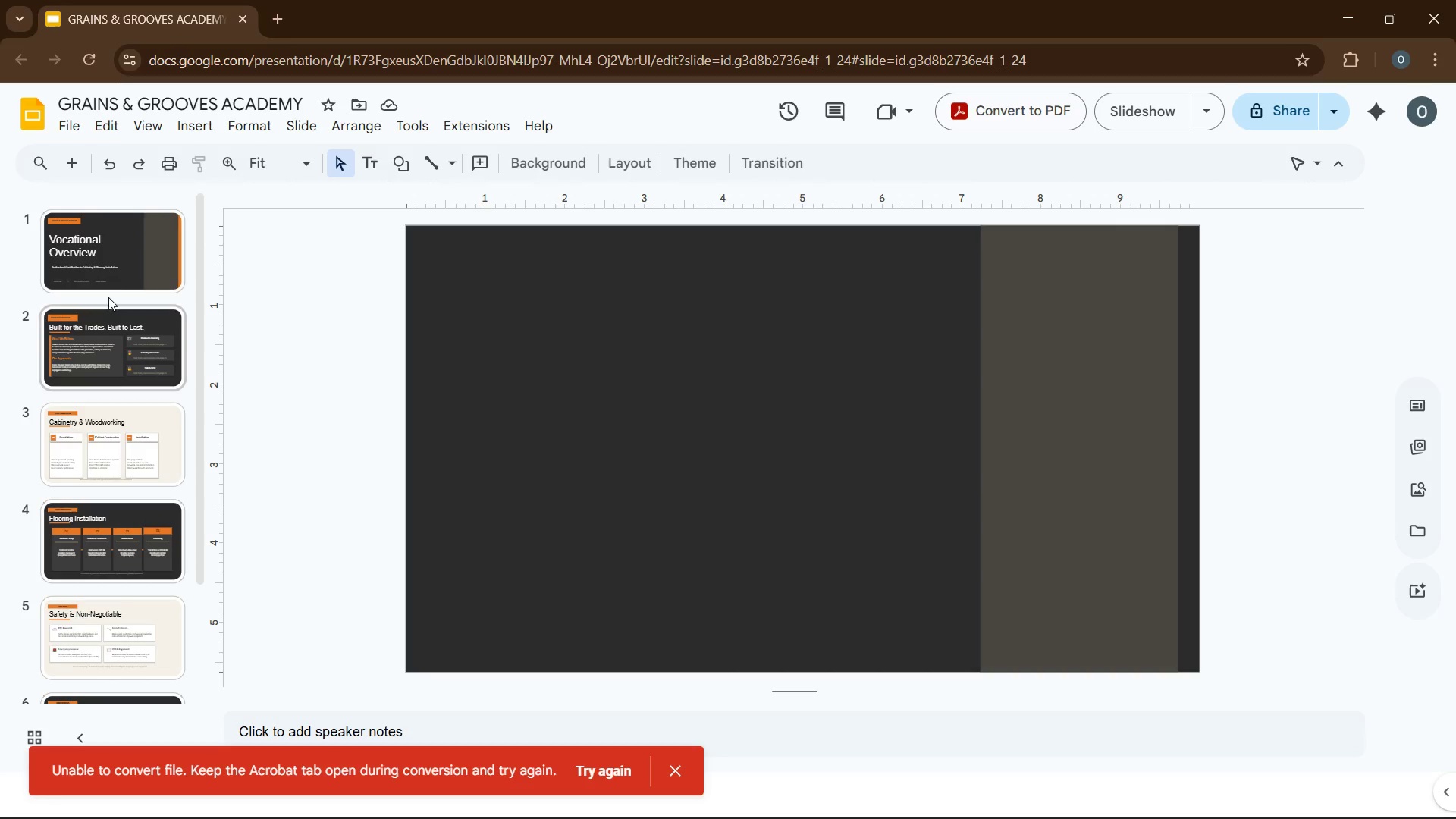 
left_click([118, 275])
 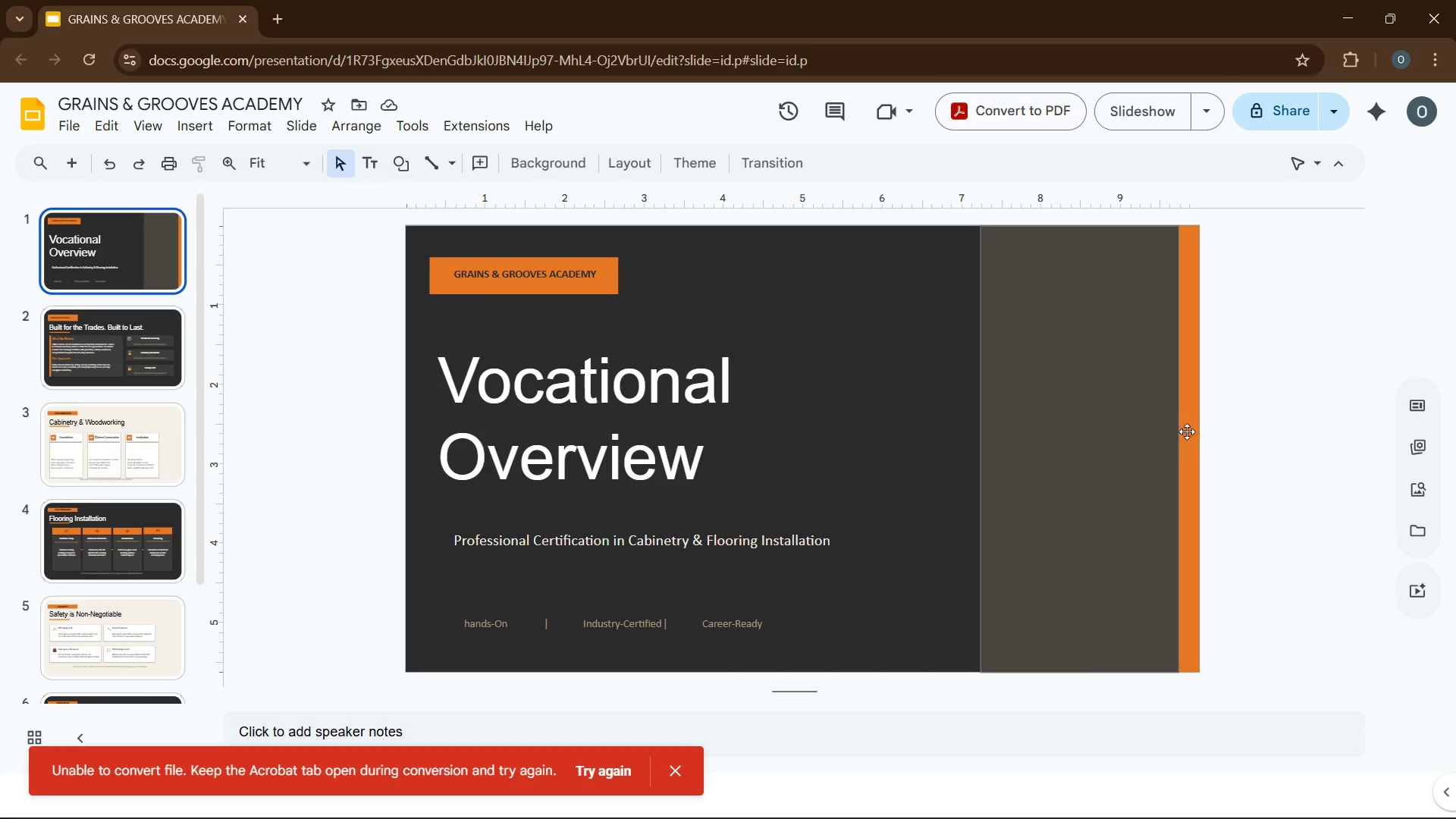 
left_click([1200, 430])
 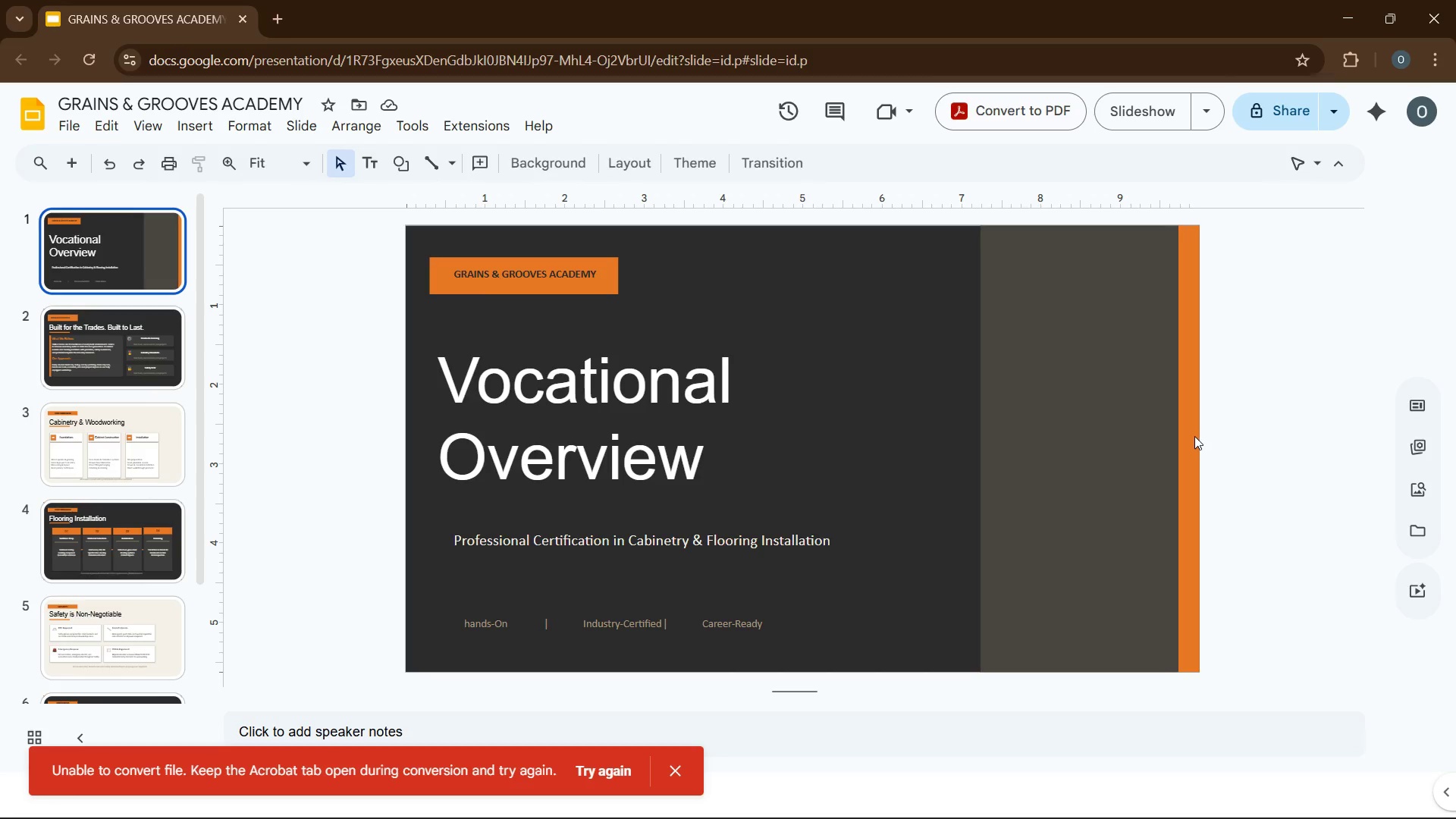 
left_click([1194, 436])
 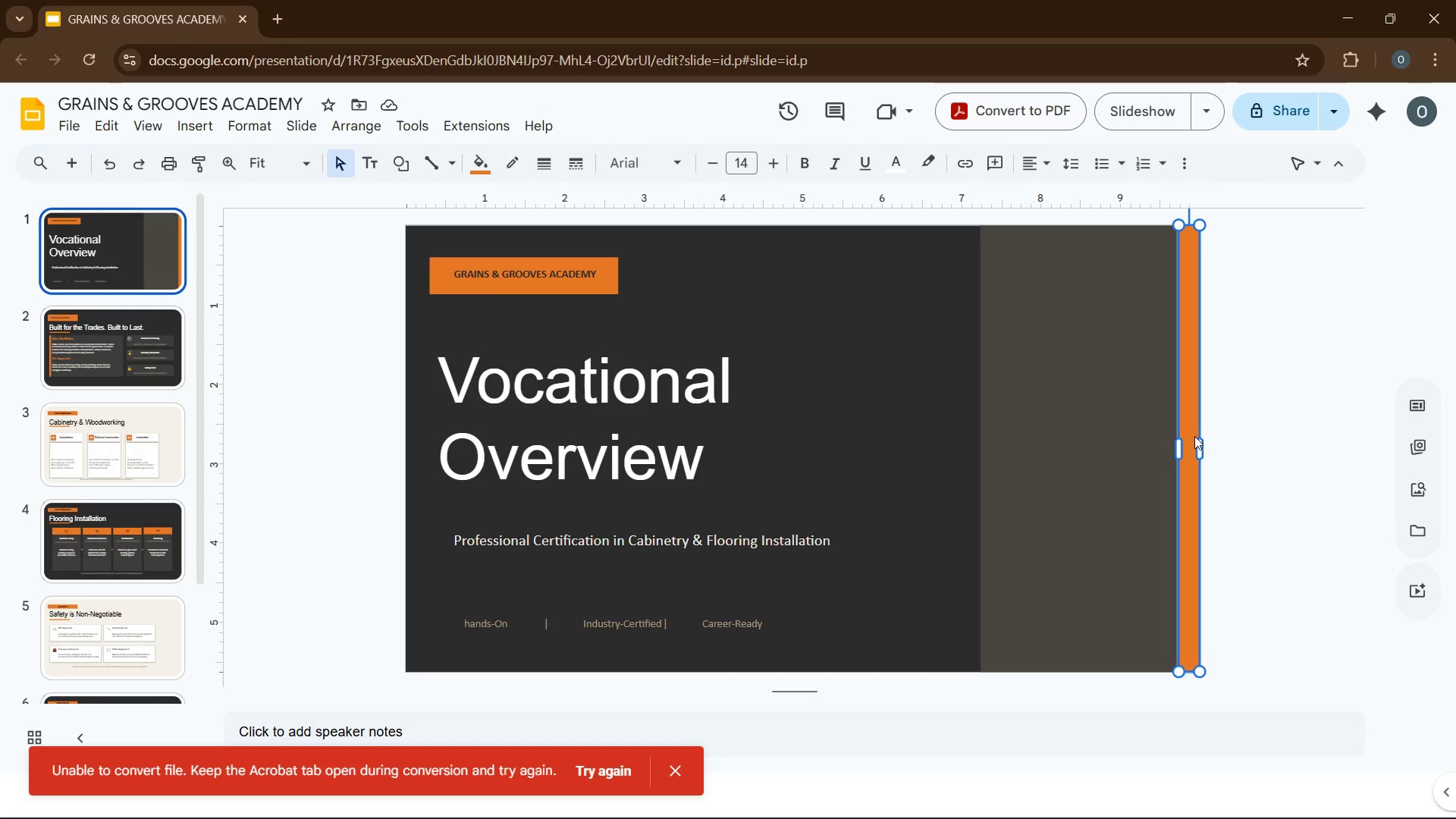 
key(Control+C)
 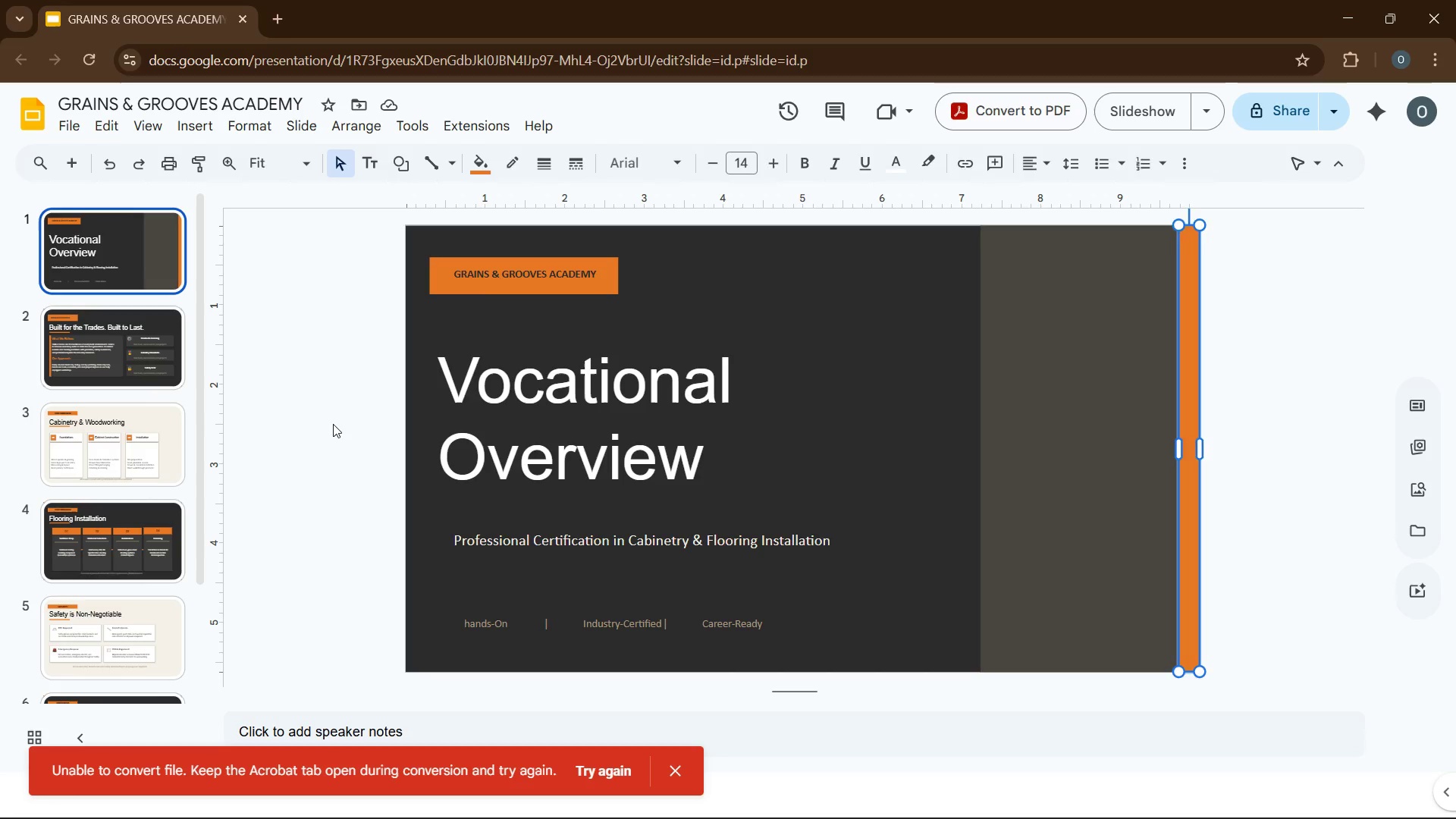 
left_click([333, 424])
 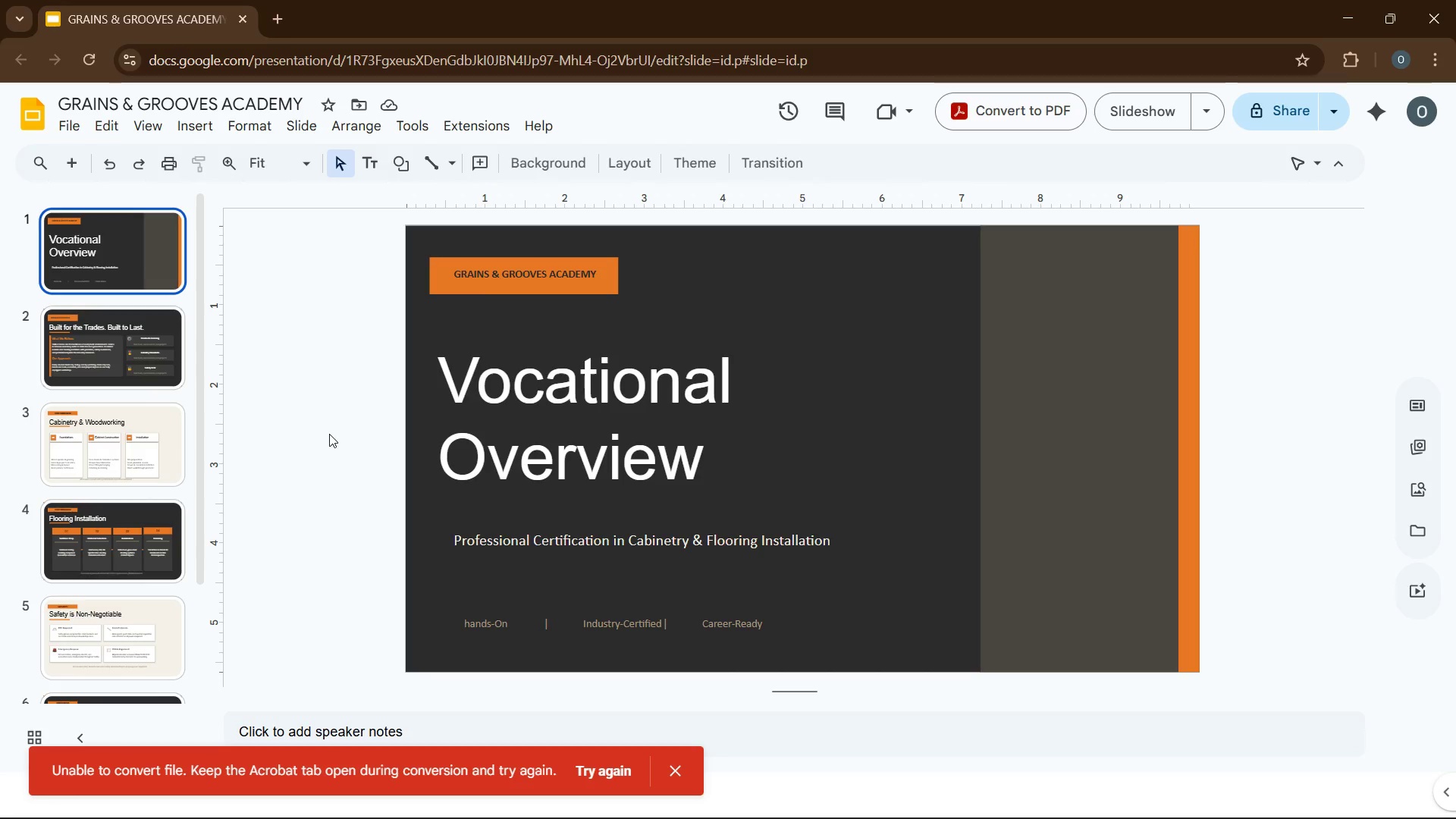 
scroll: coordinate [131, 649], scroll_direction: down, amount: 32.0
 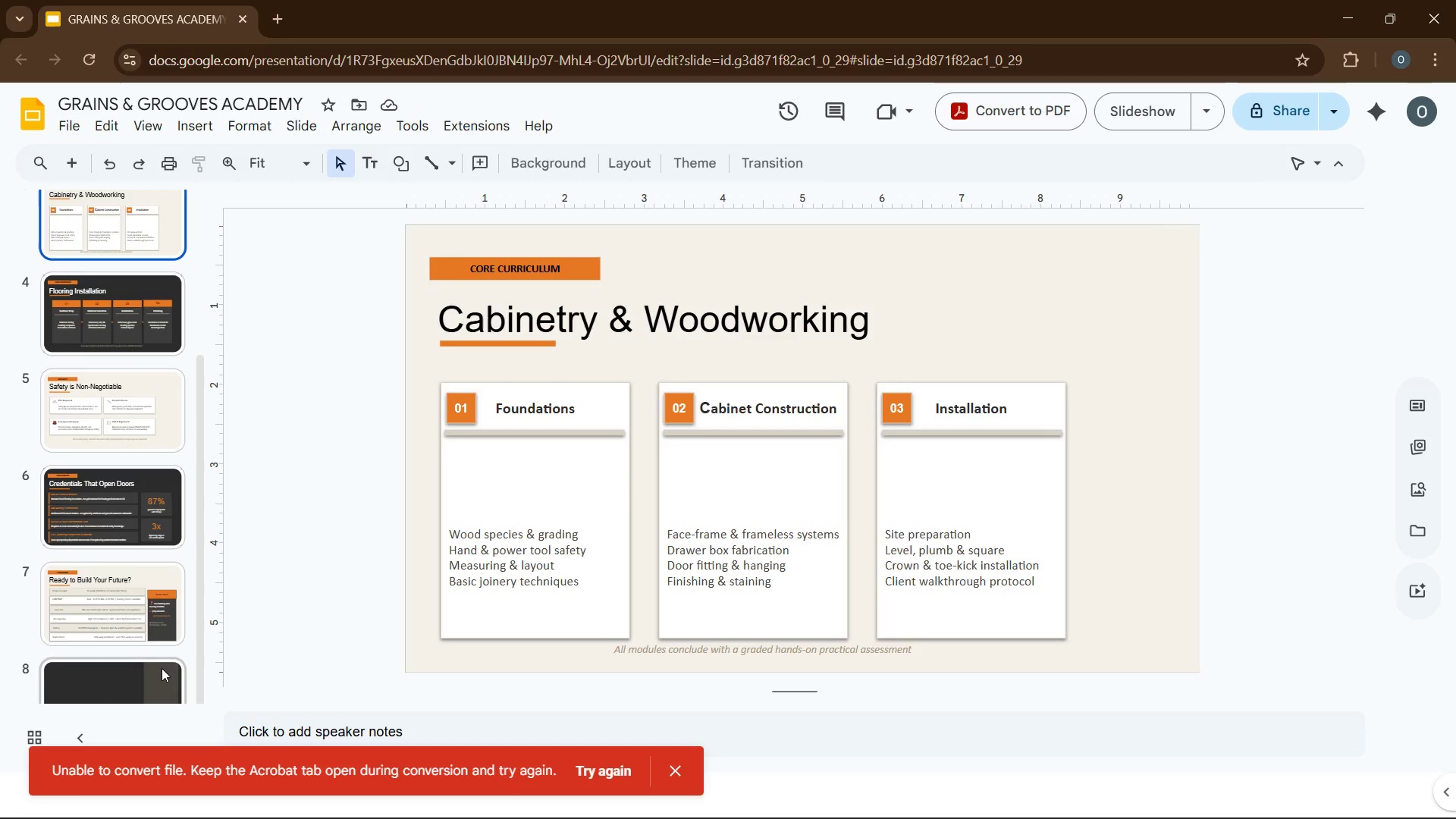 
left_click([162, 673])
 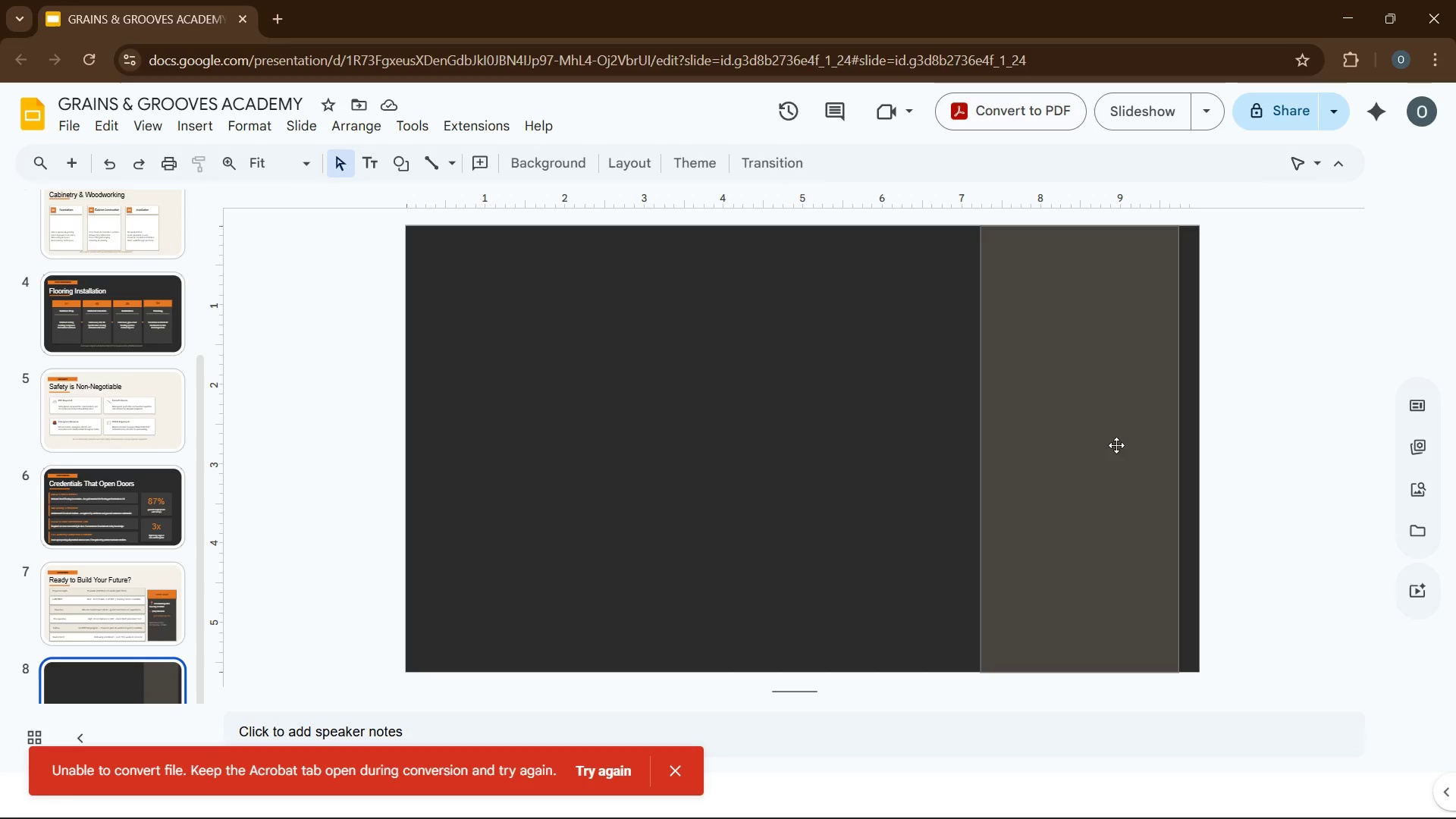 
left_click([851, 479])
 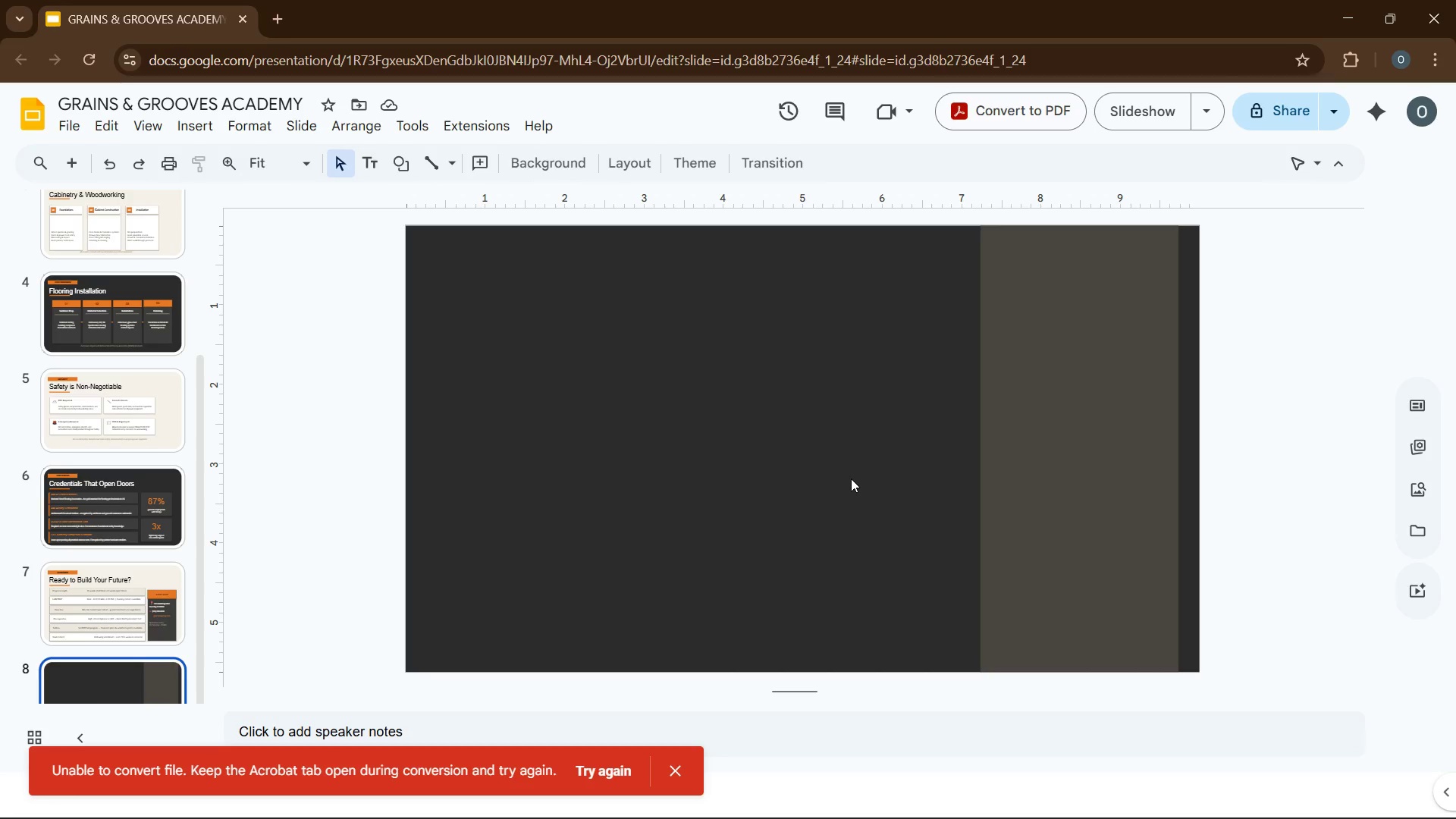 
key(Control+V)
 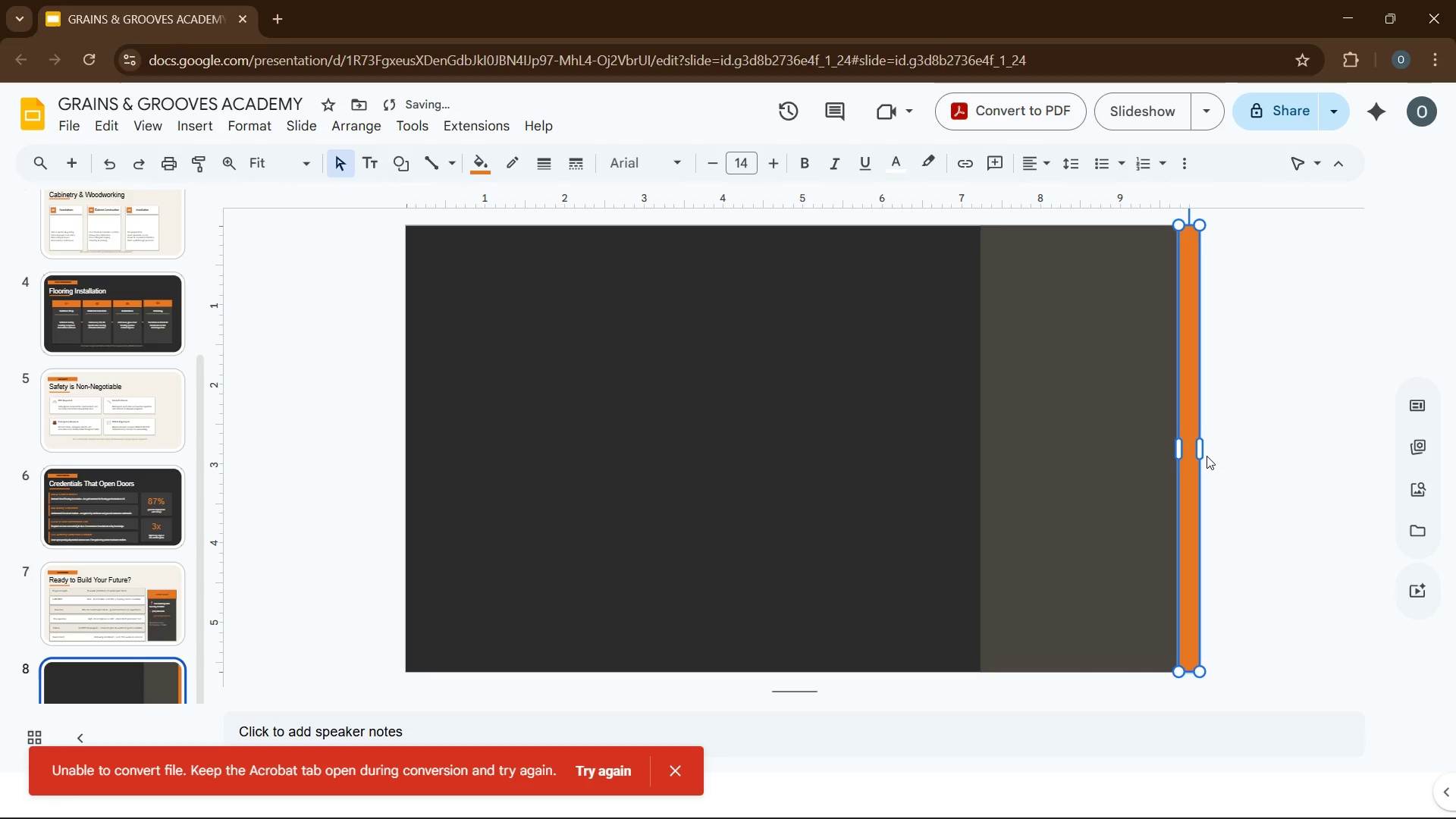 
left_click([1235, 441])
 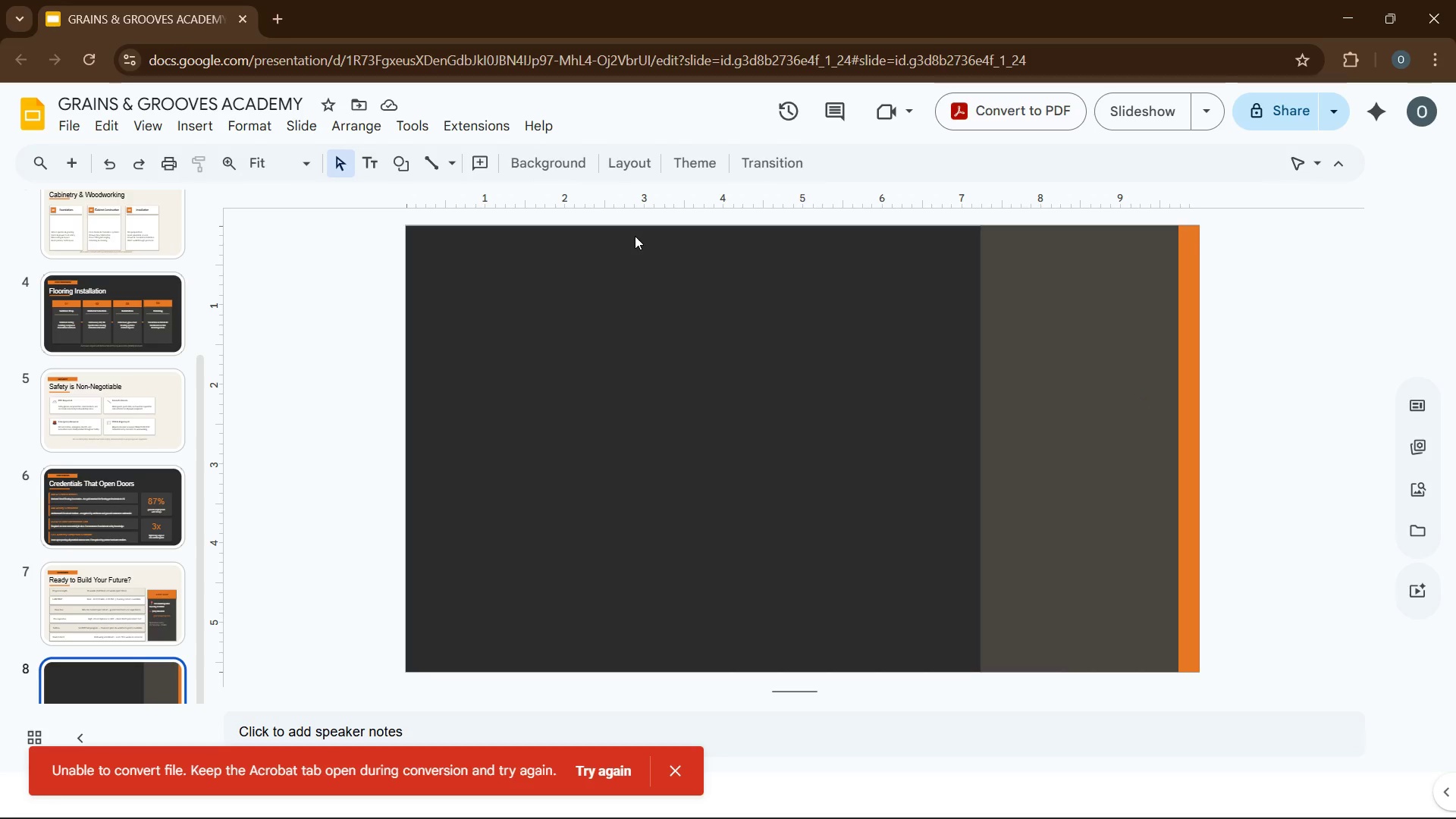 
wait(19.12)
 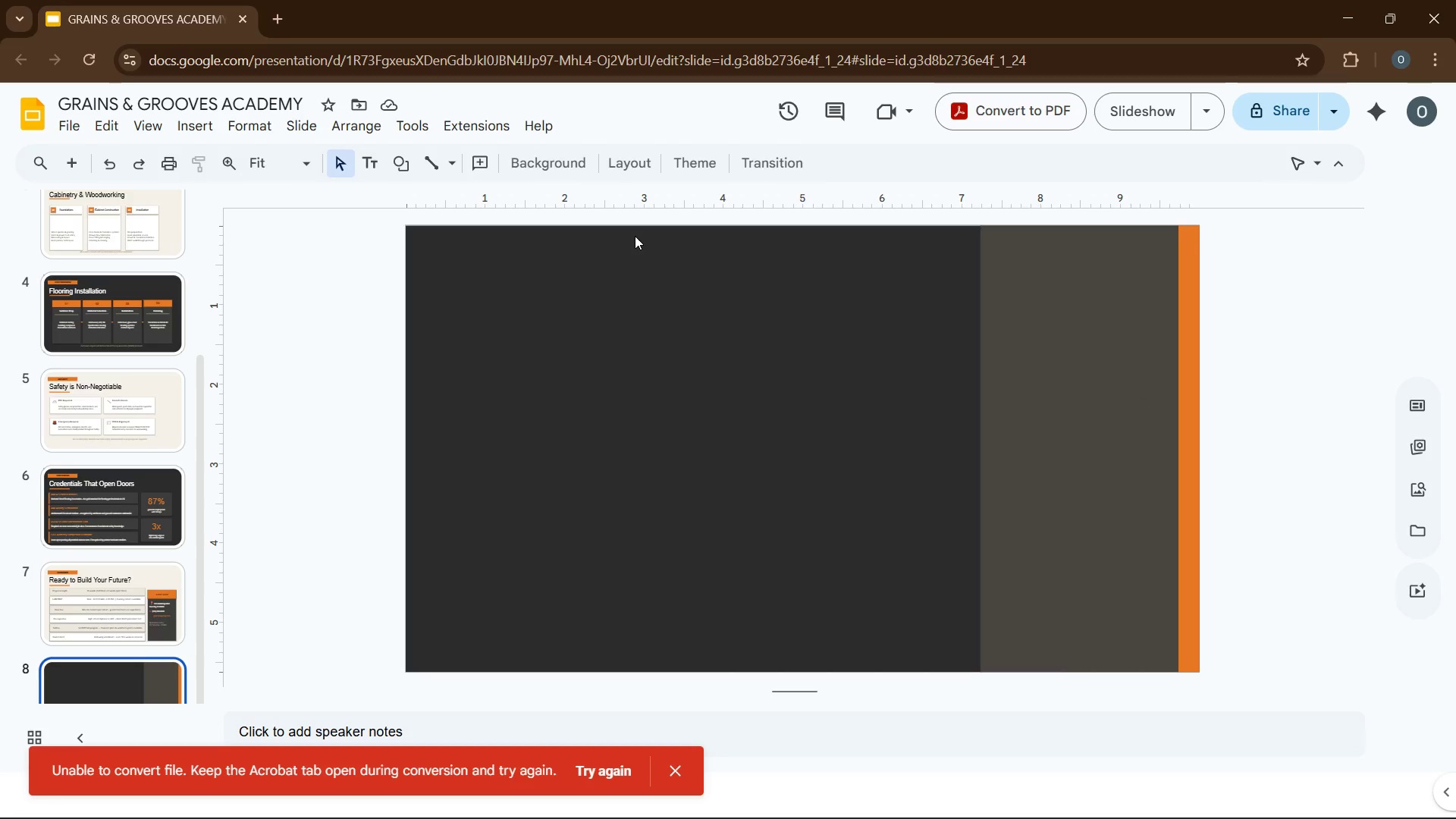 
left_click([282, 196])
 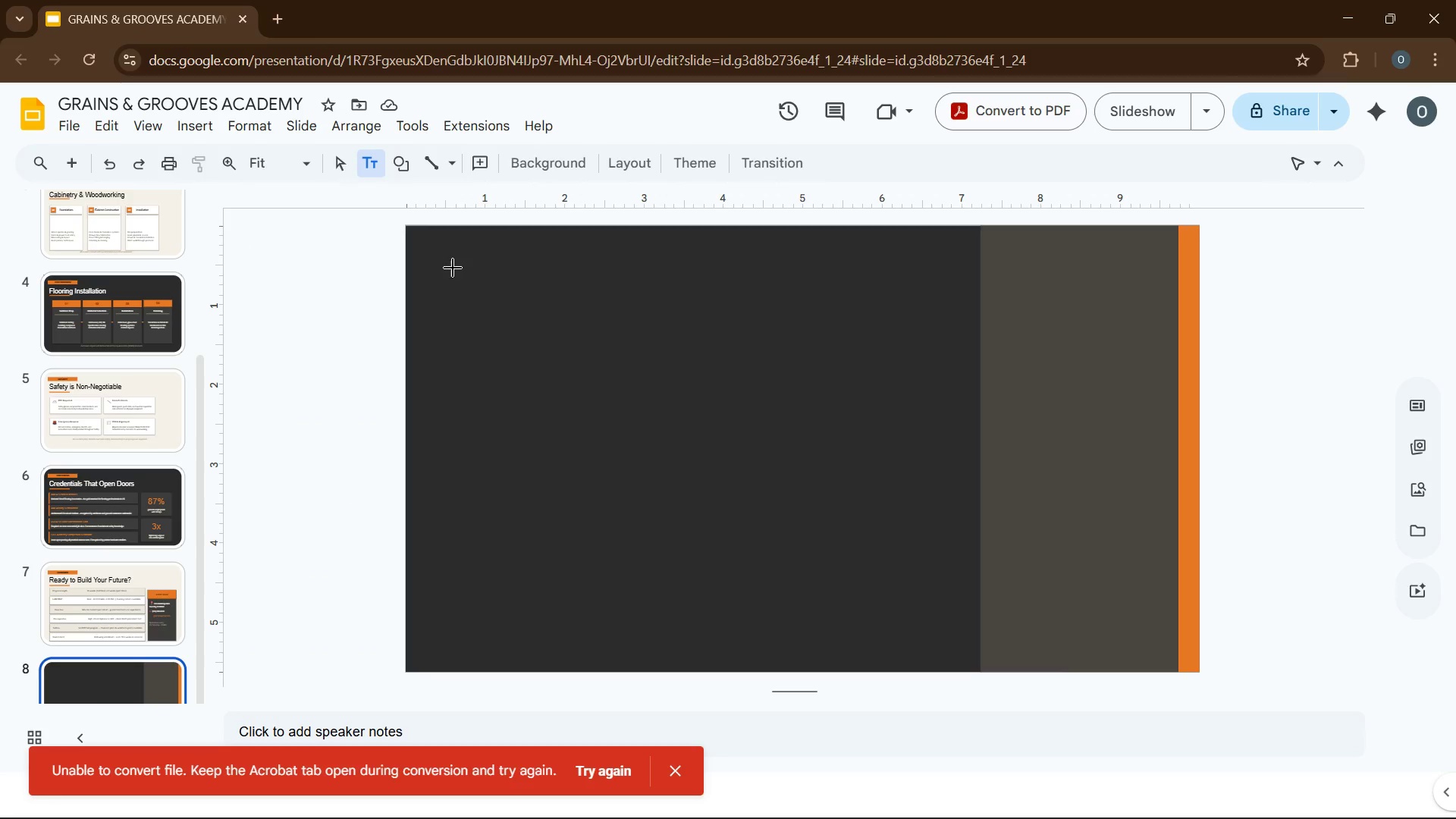 
left_click_drag(start_coordinate=[449, 262], to_coordinate=[882, 307])
 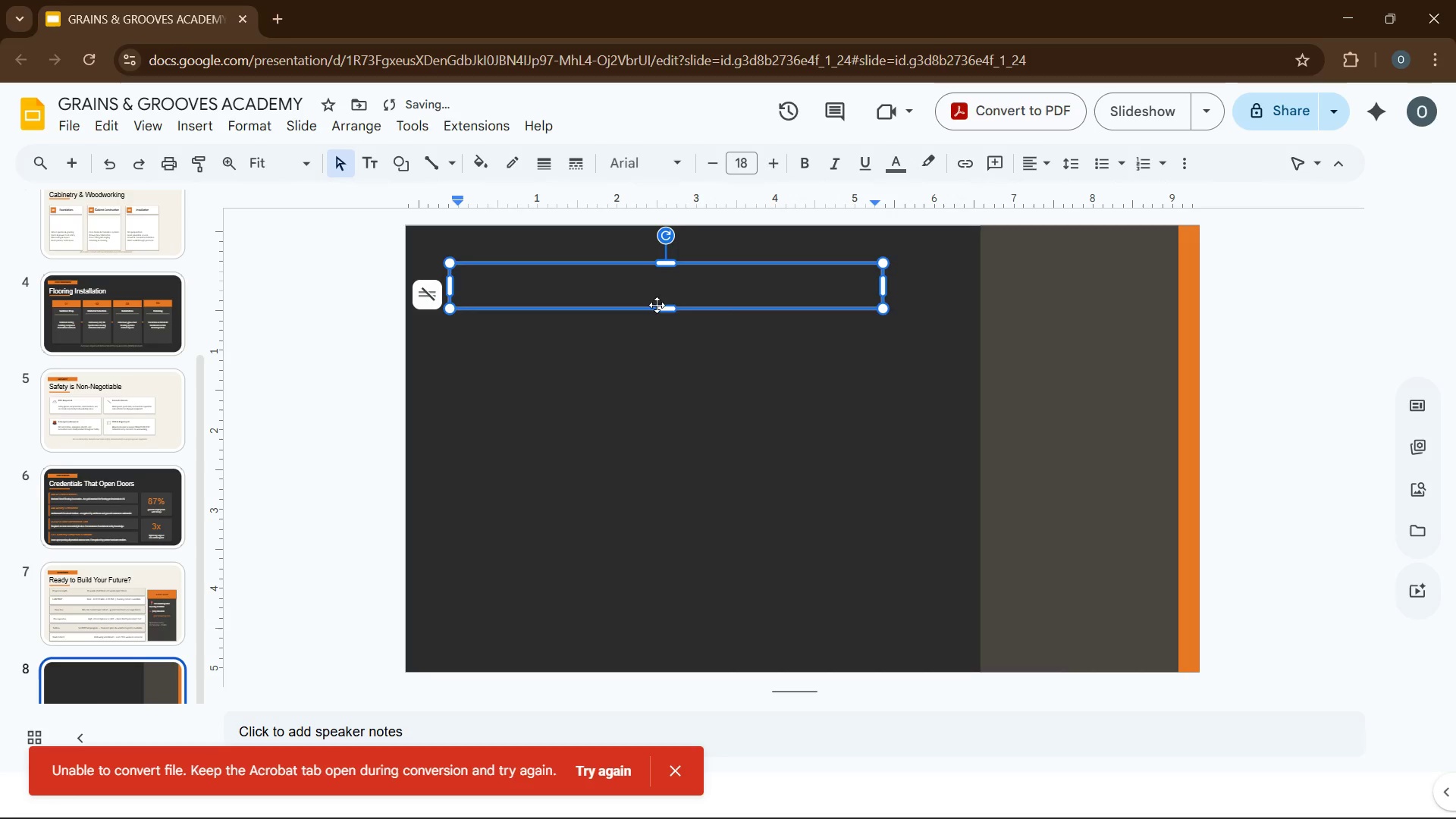 
left_click_drag(start_coordinate=[661, 309], to_coordinate=[664, 297])
 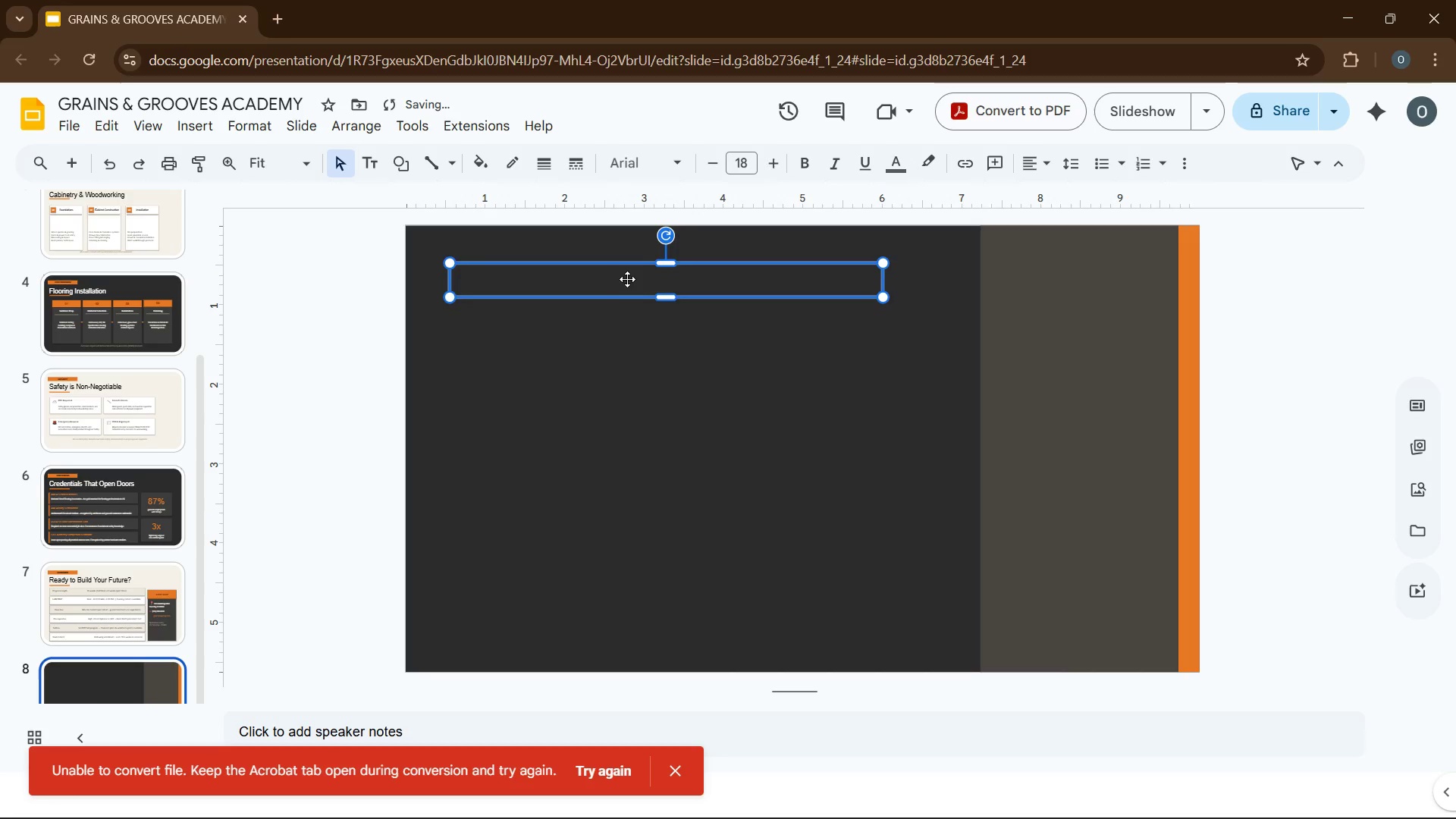 
left_click([626, 279])
 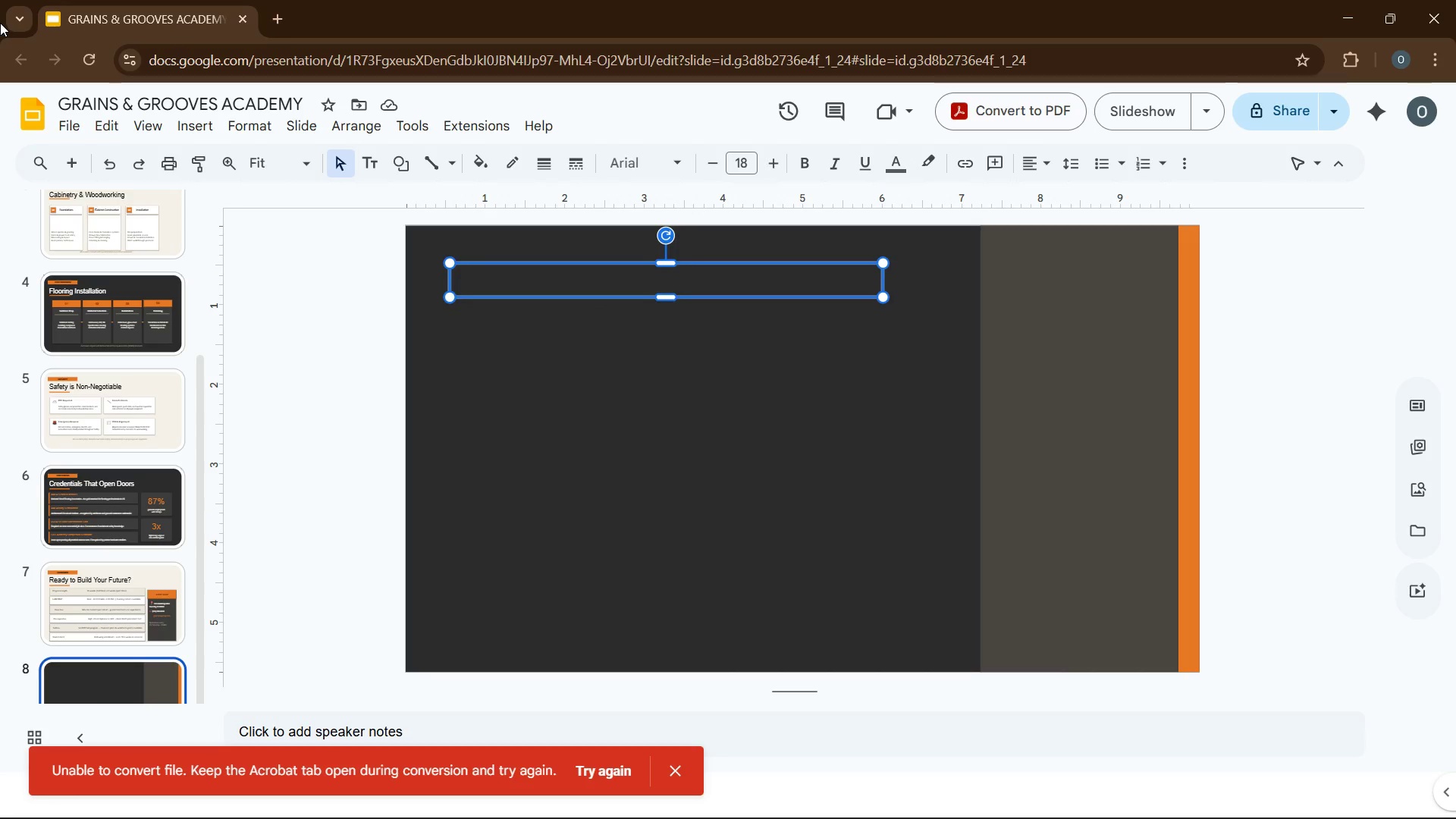 
wait(12.12)
 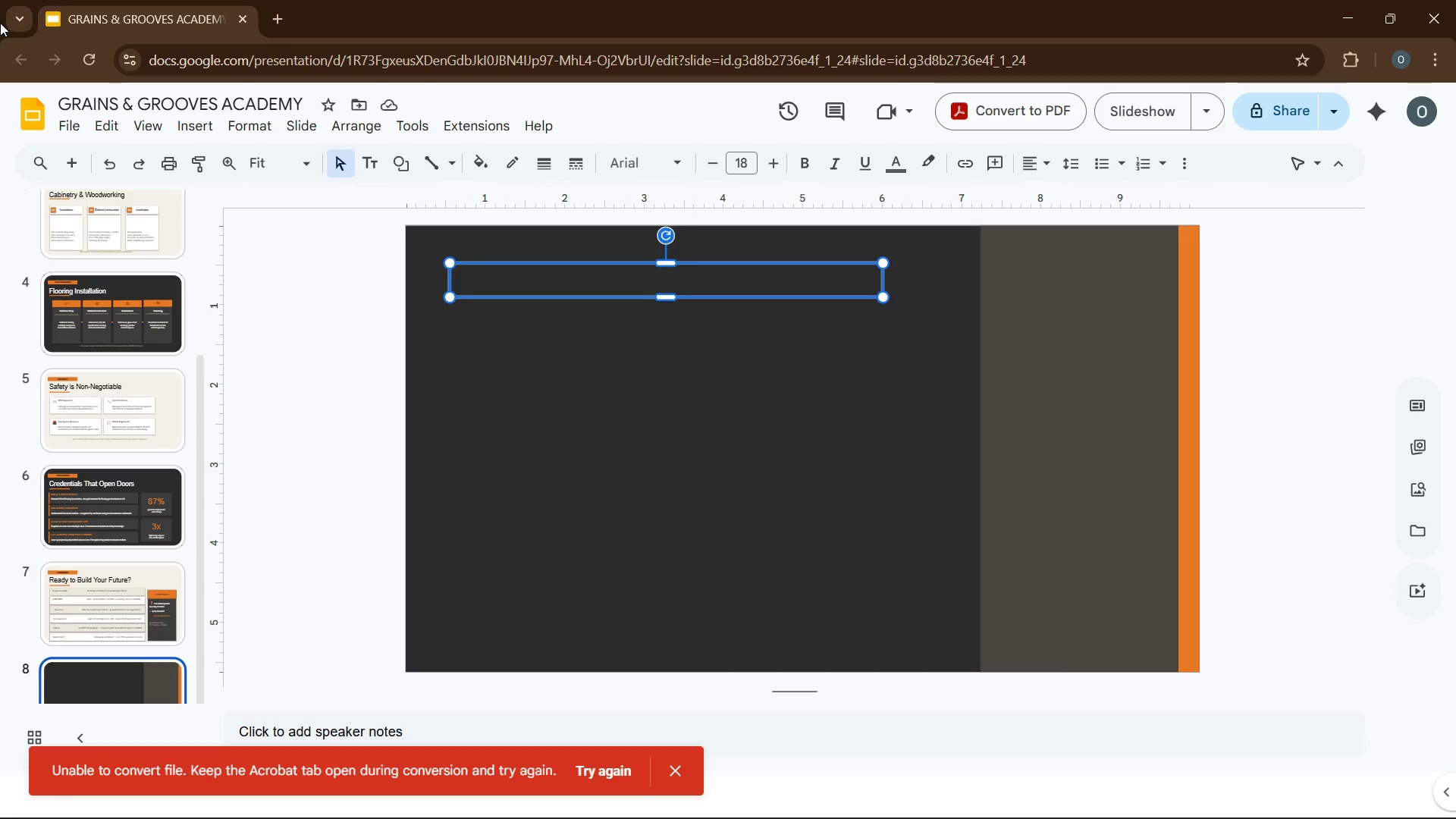 
type(GTAI)
key(Backspace)
key(Backspace)
key(Backspace)
type(RAINS AND GROOVE ACADEMY)
 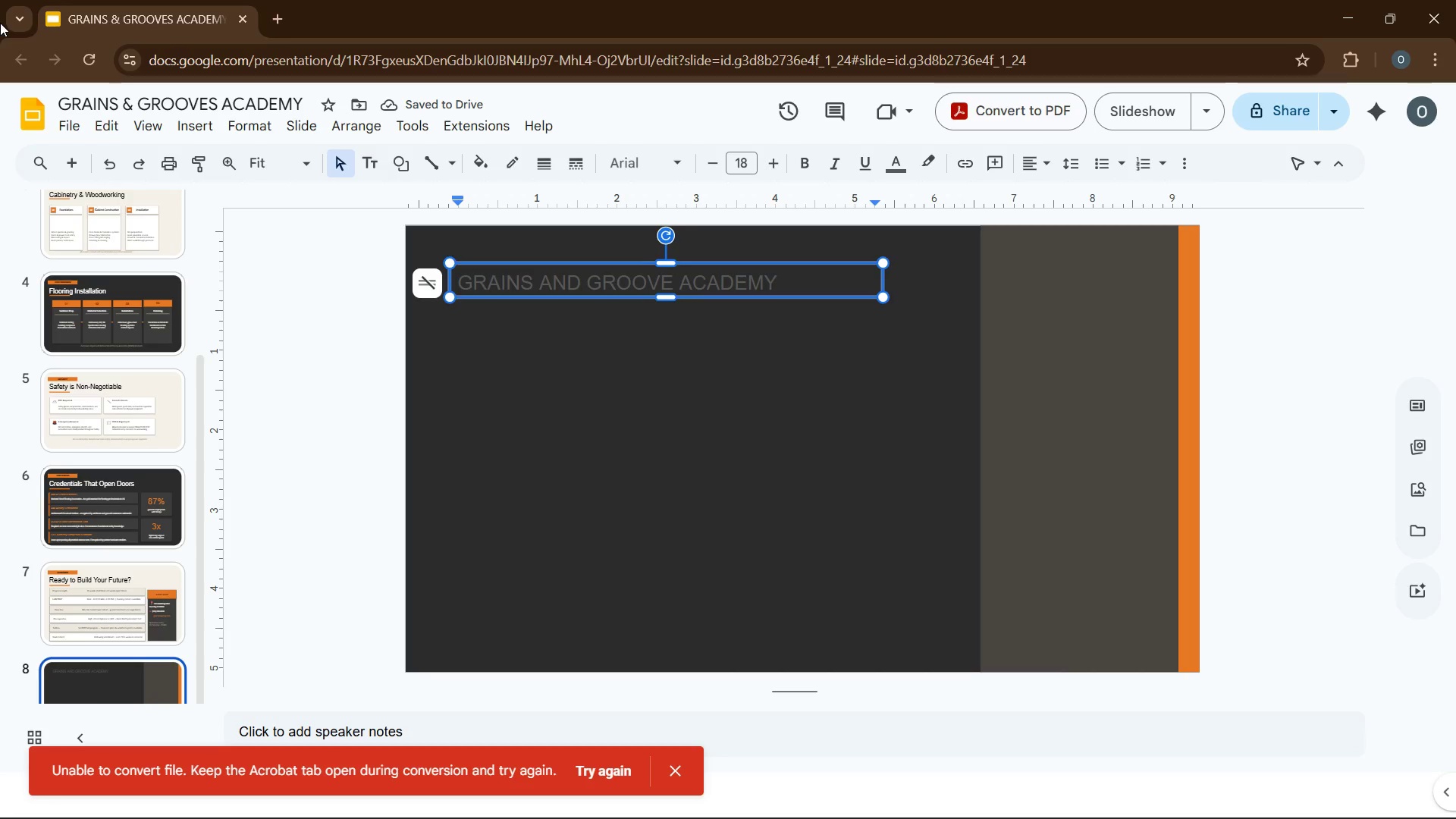 
wait(8.97)
 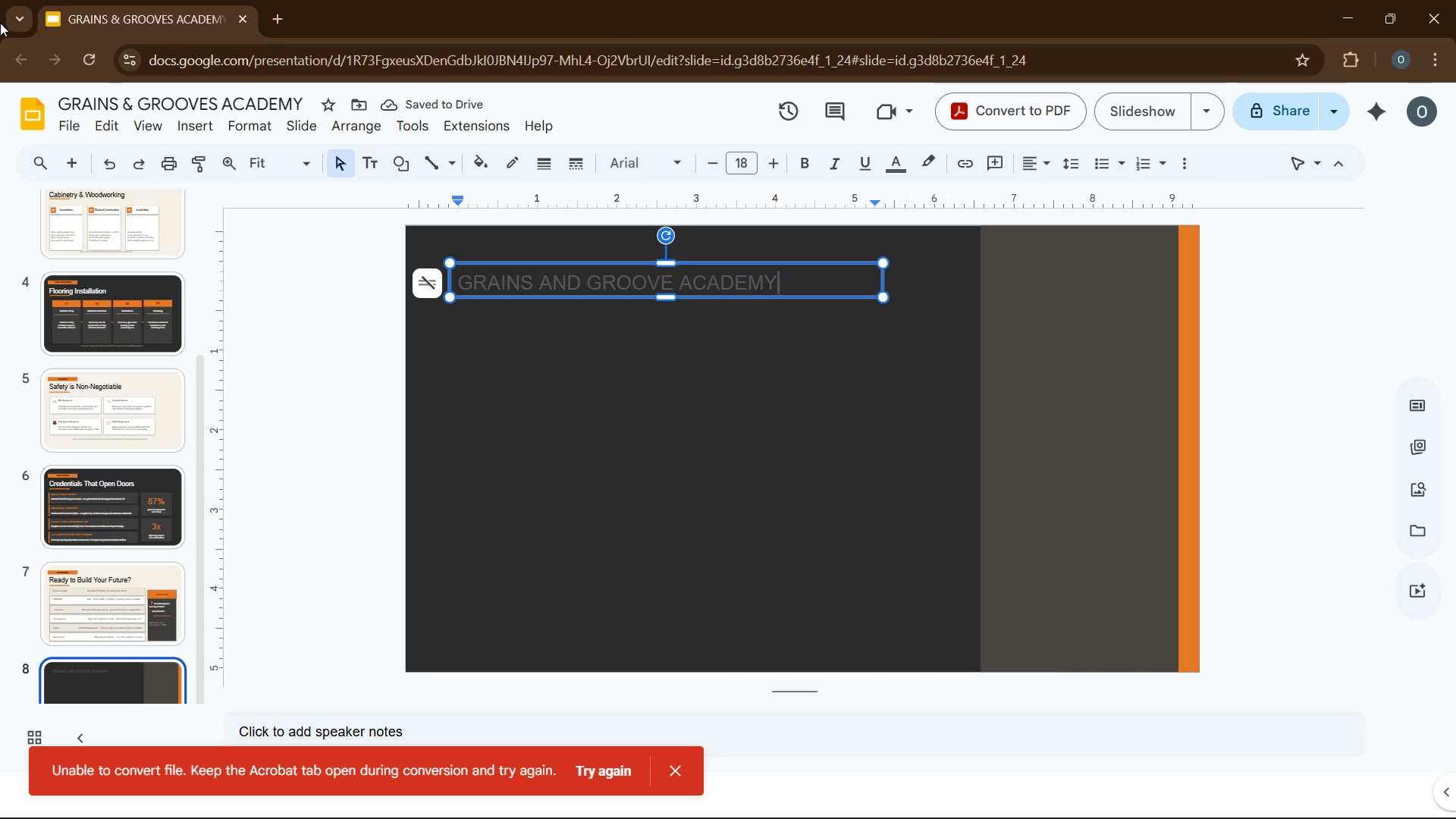 
key(Control+A)
 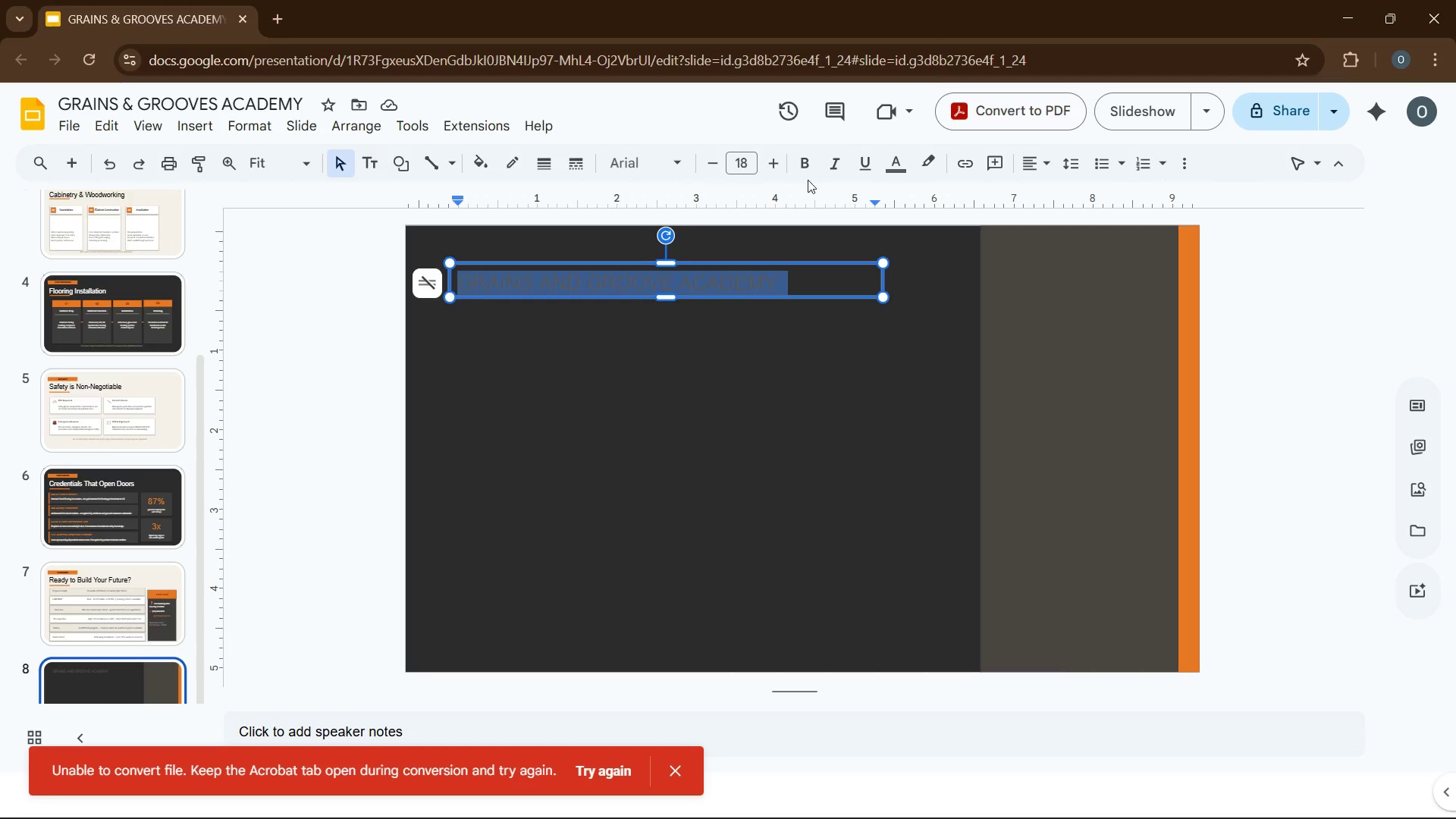 
left_click([749, 158])
 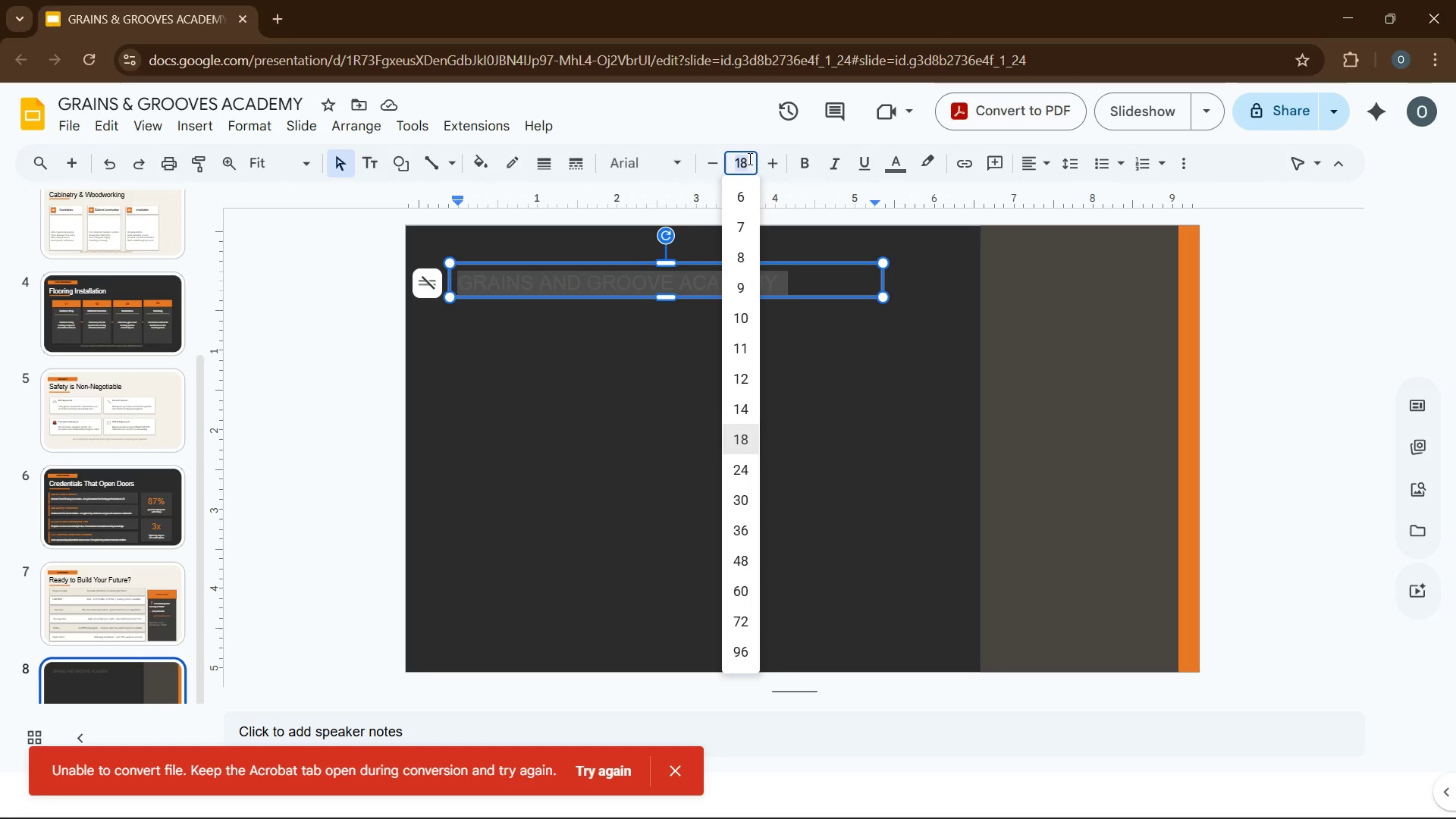 
key(Numpad8)
 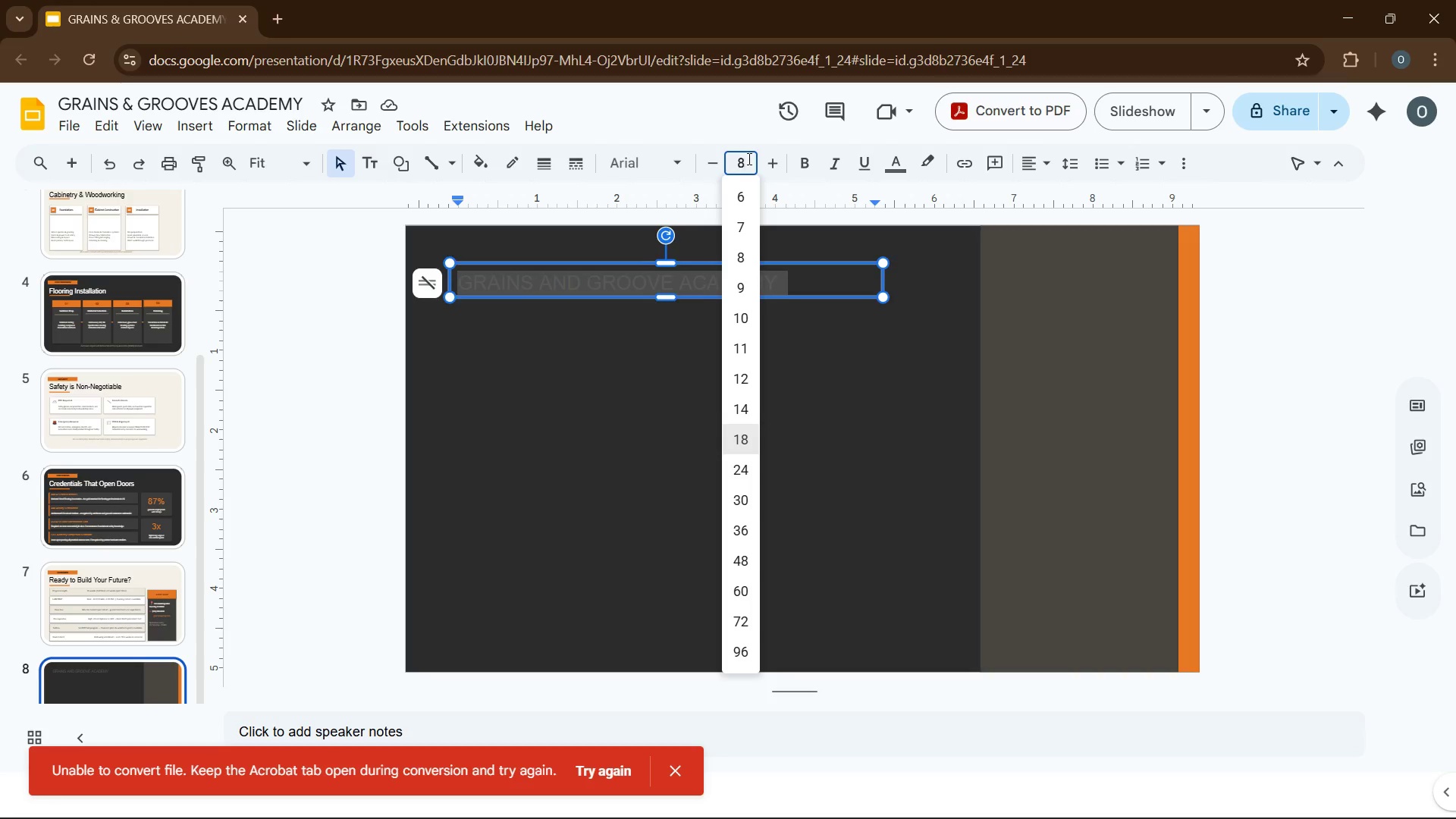 
key(Enter)
 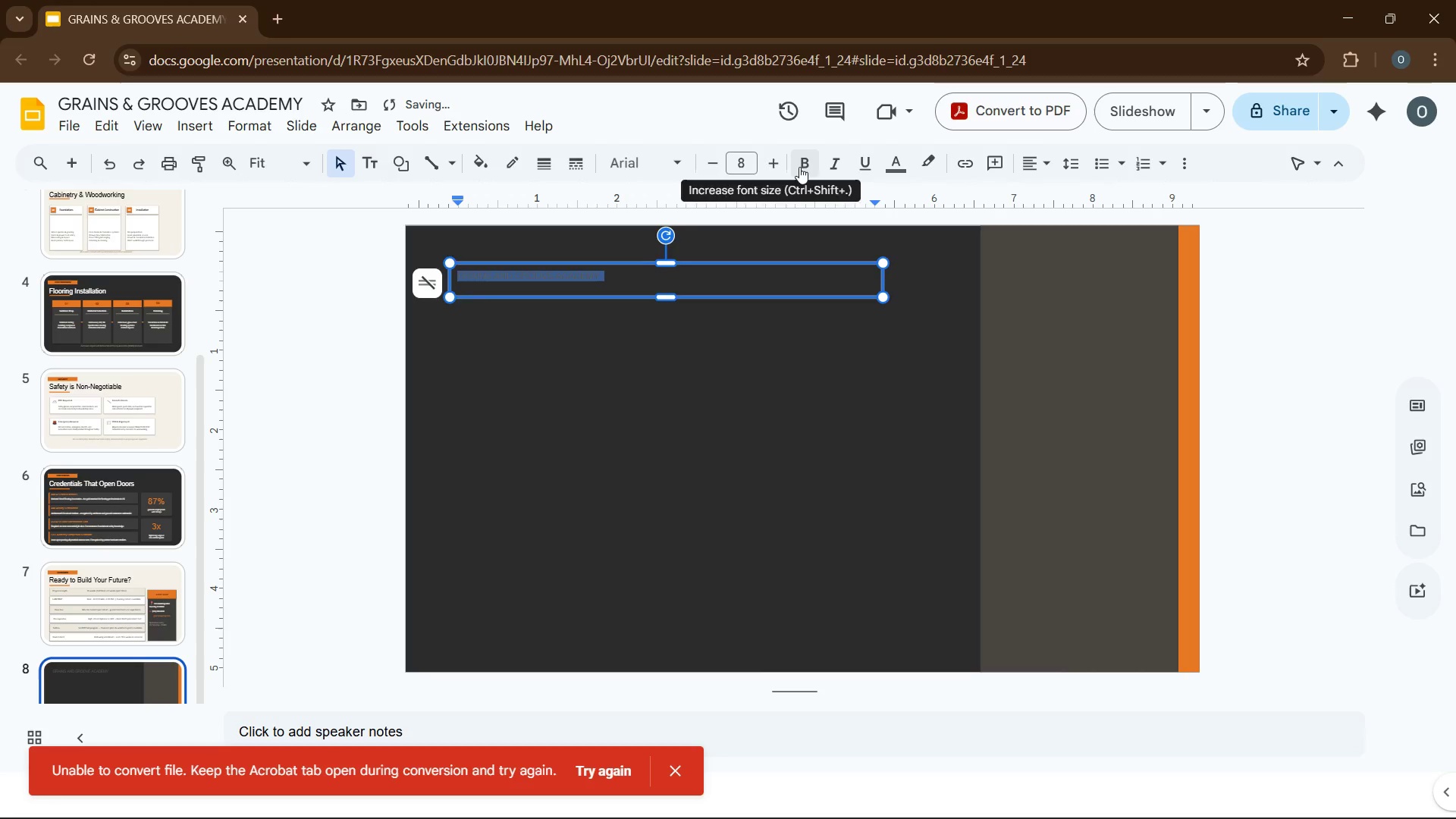 
left_click([805, 167])
 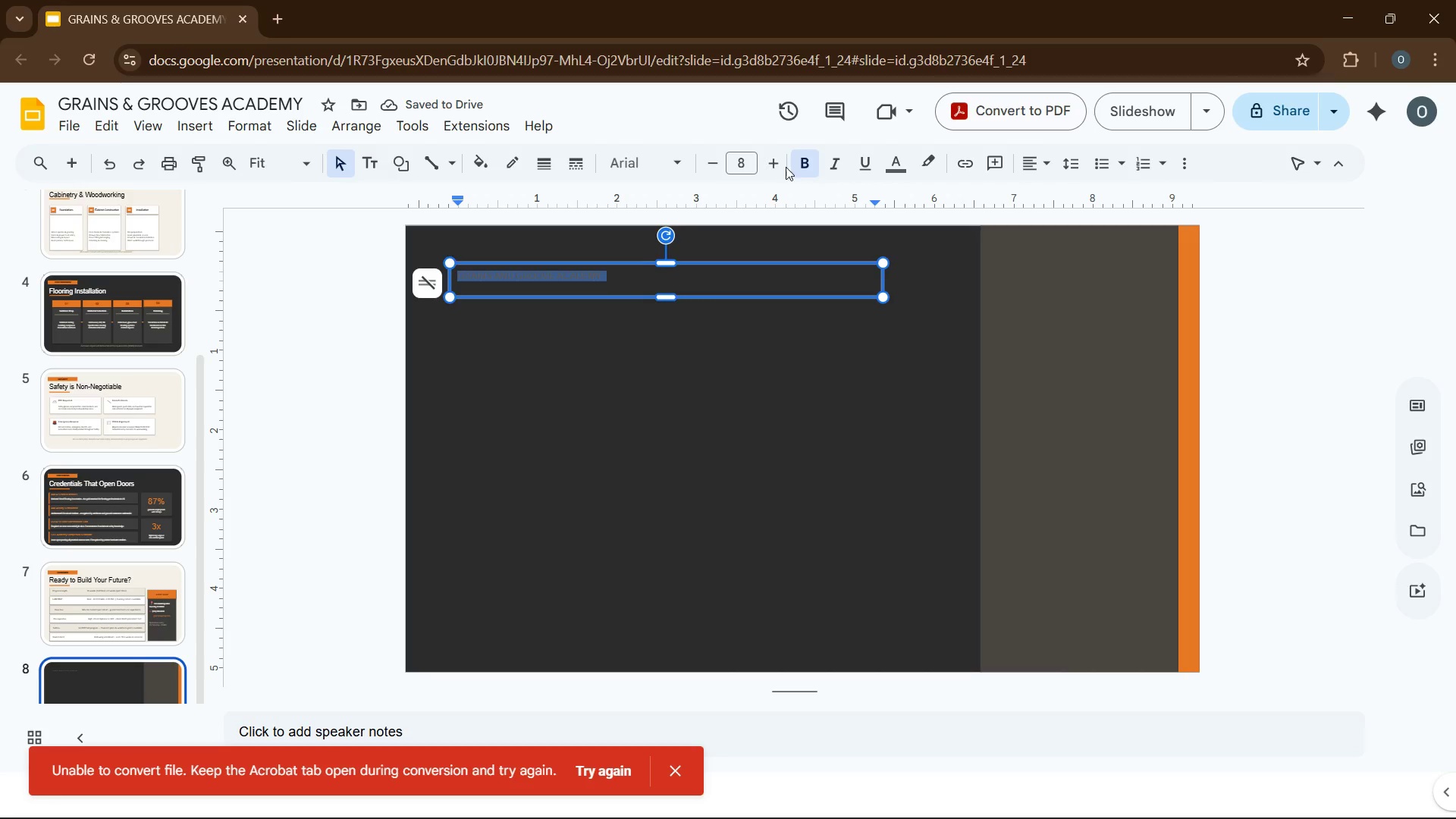 
wait(8.39)
 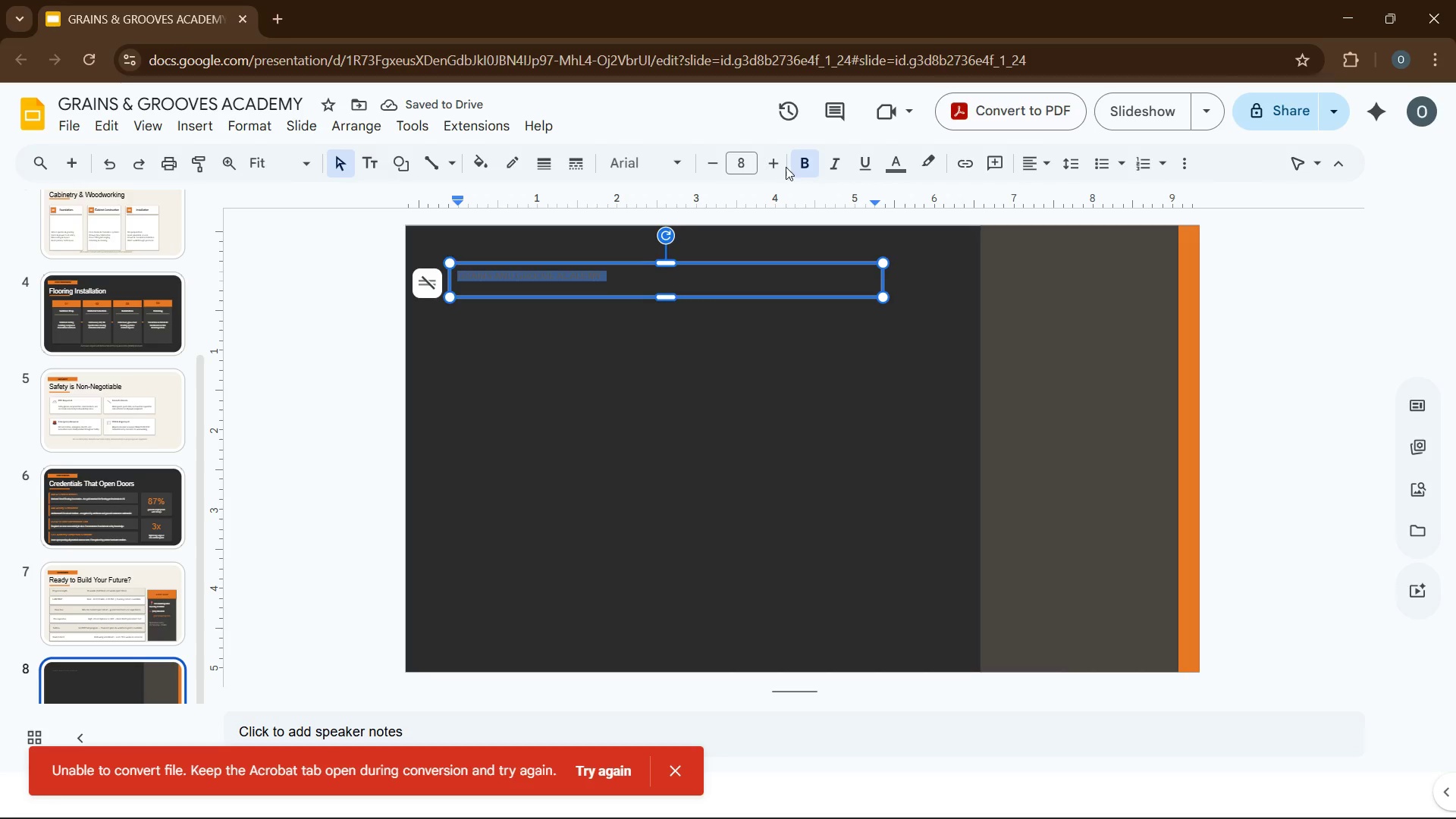 
left_click([677, 171])
 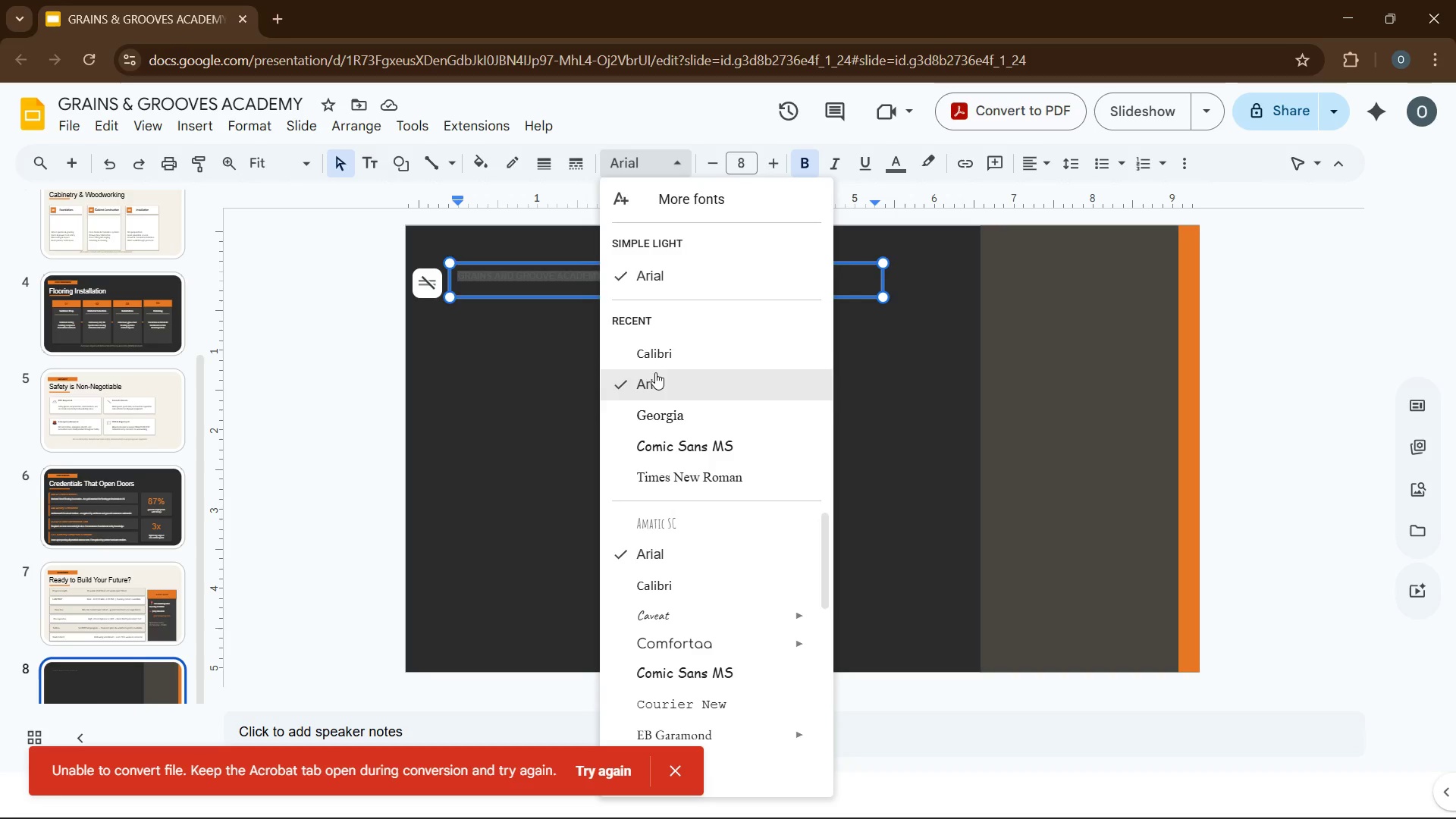 
left_click([664, 359])
 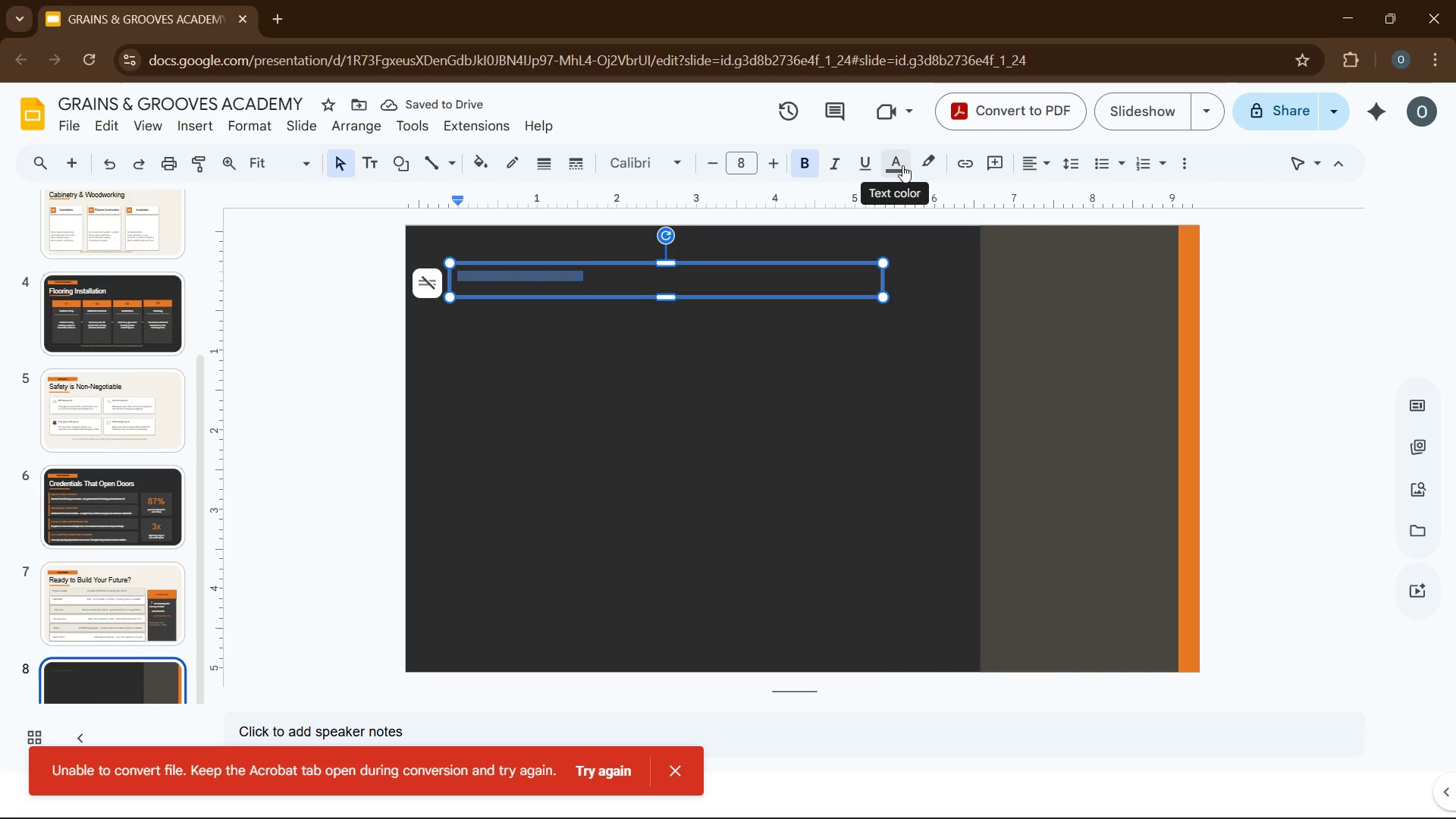 
wait(5.2)
 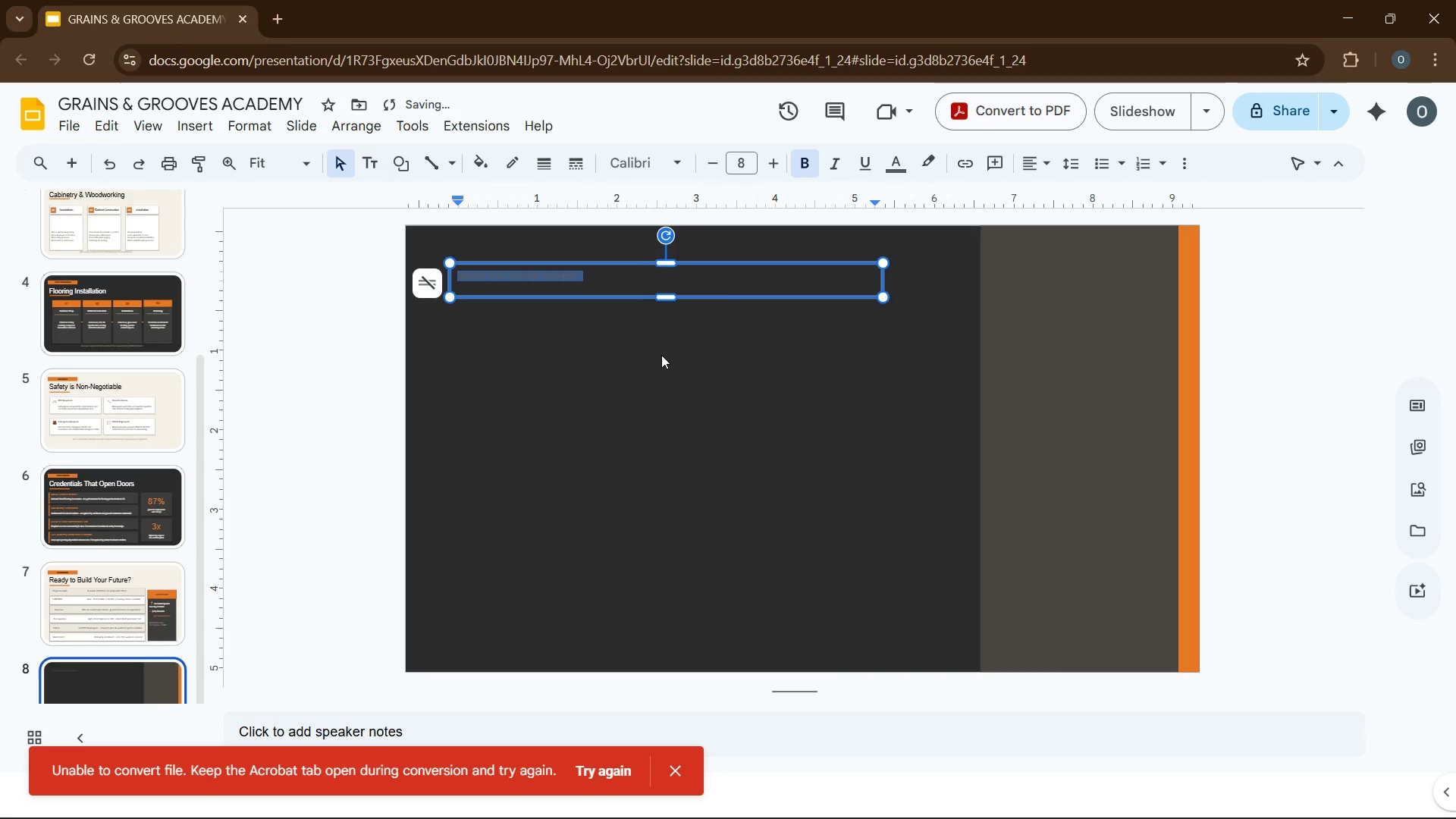 
left_click([902, 169])
 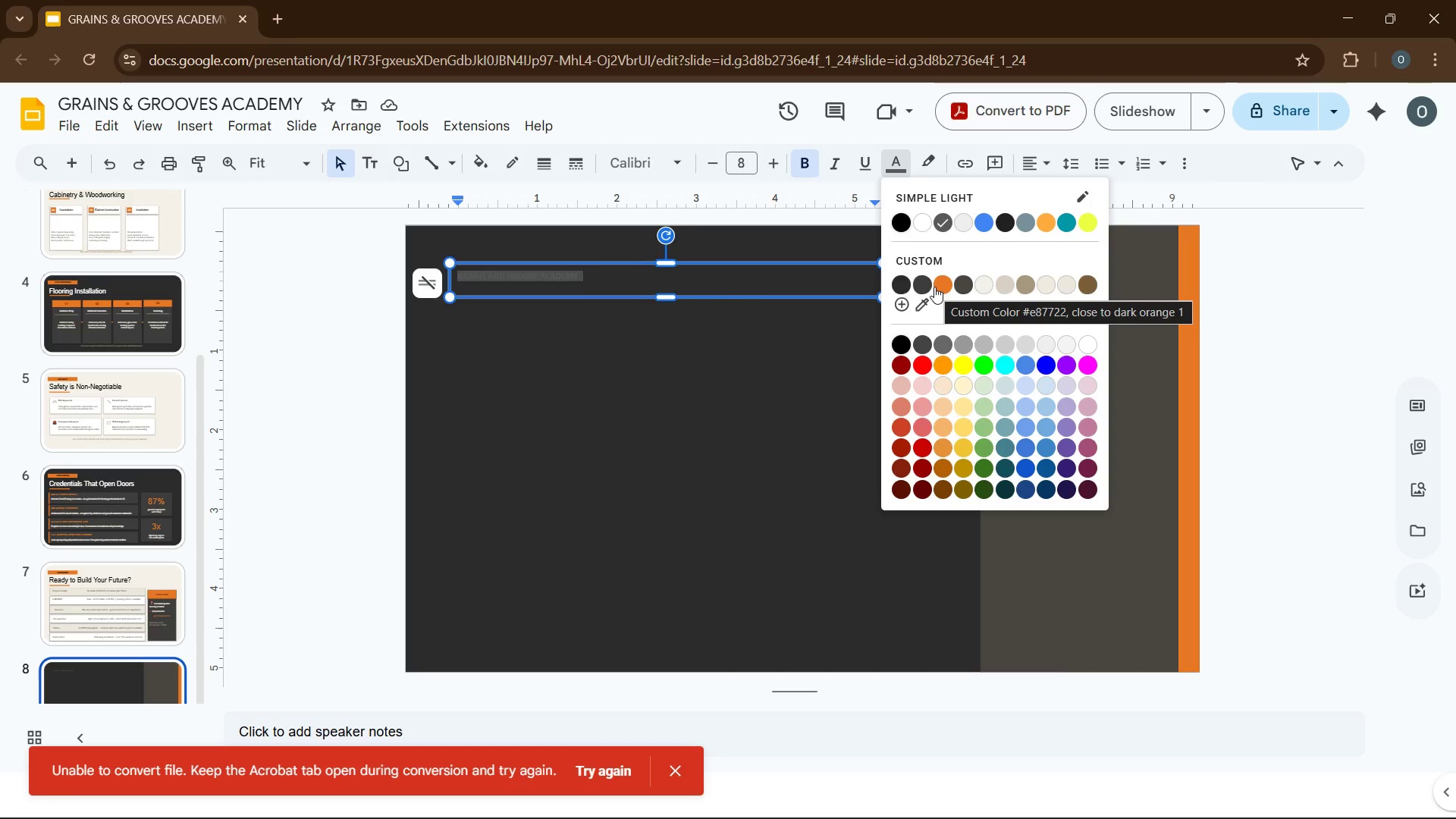 
left_click([934, 287])
 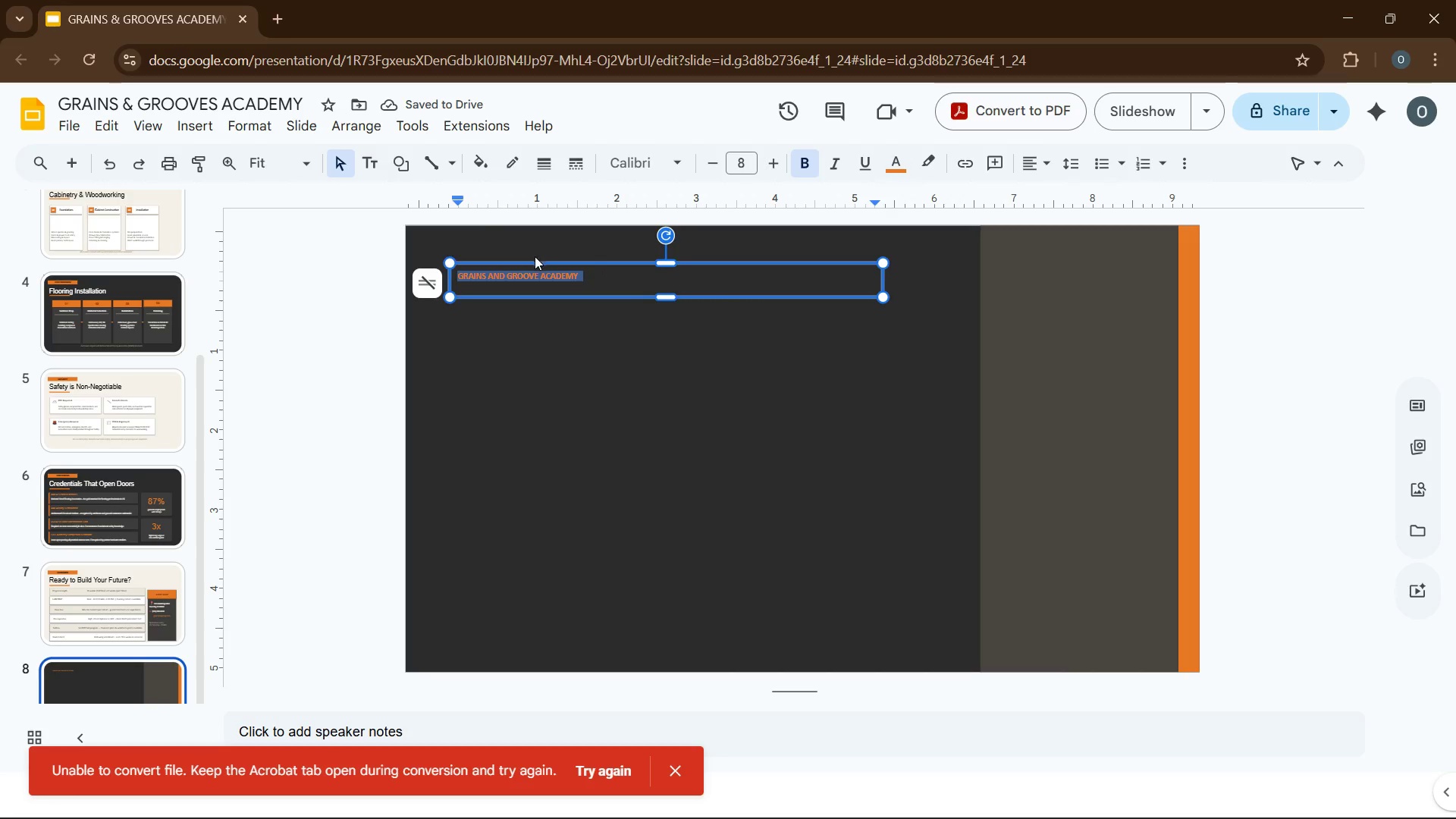 
wait(5.83)
 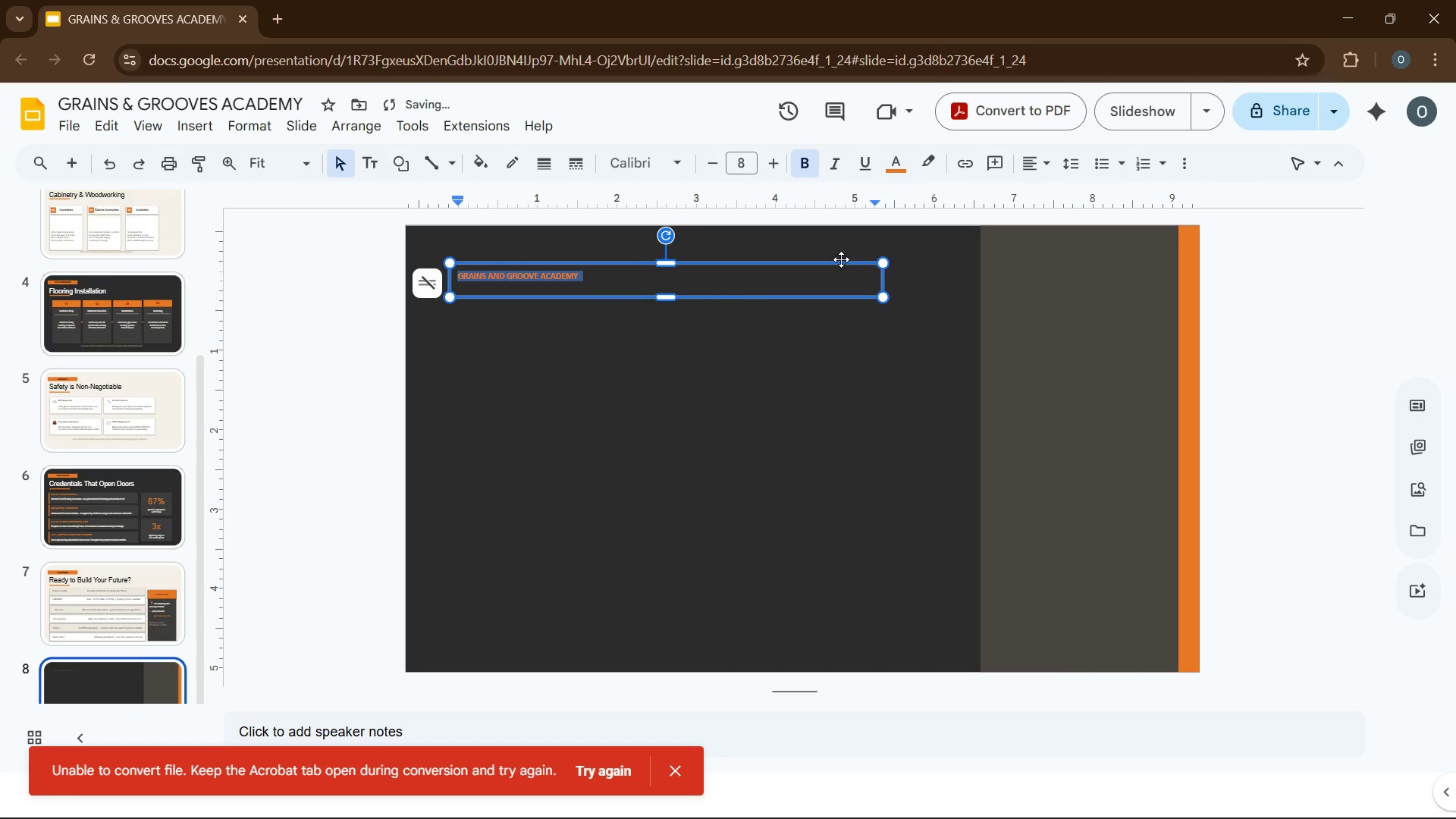 
left_click([252, 124])
 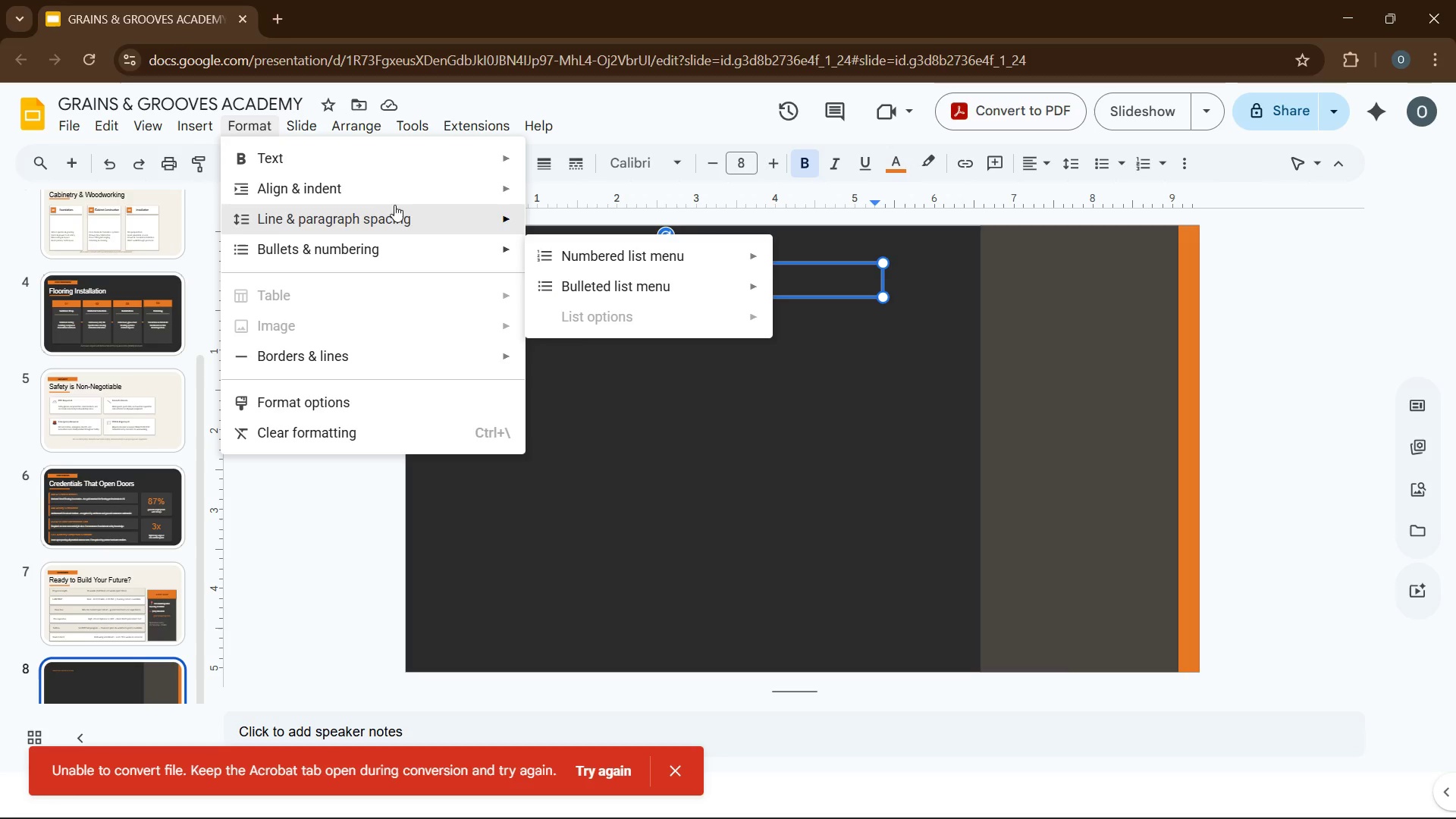 
mouse_move([432, 184])
 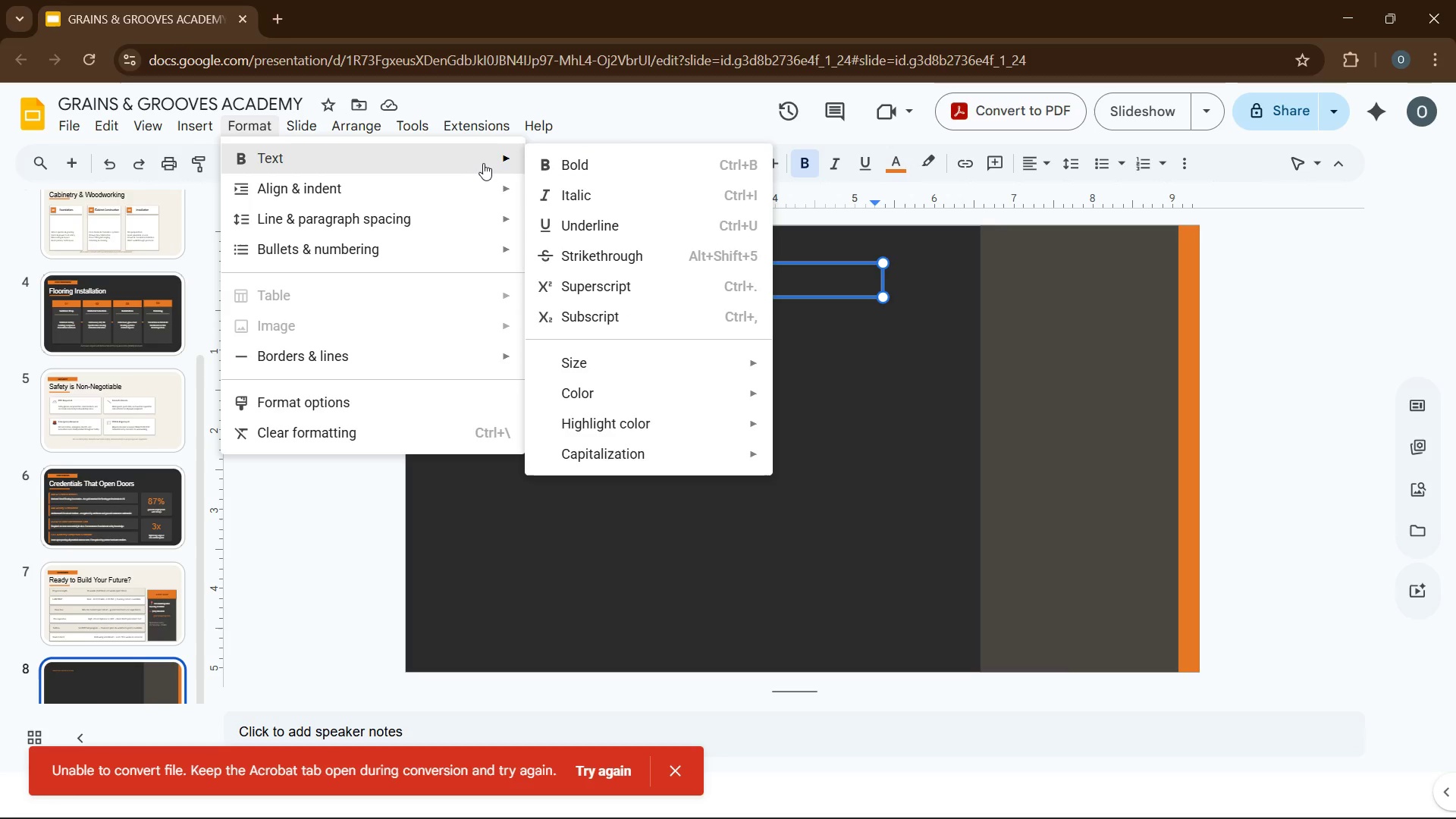 
mouse_move([695, 377])
 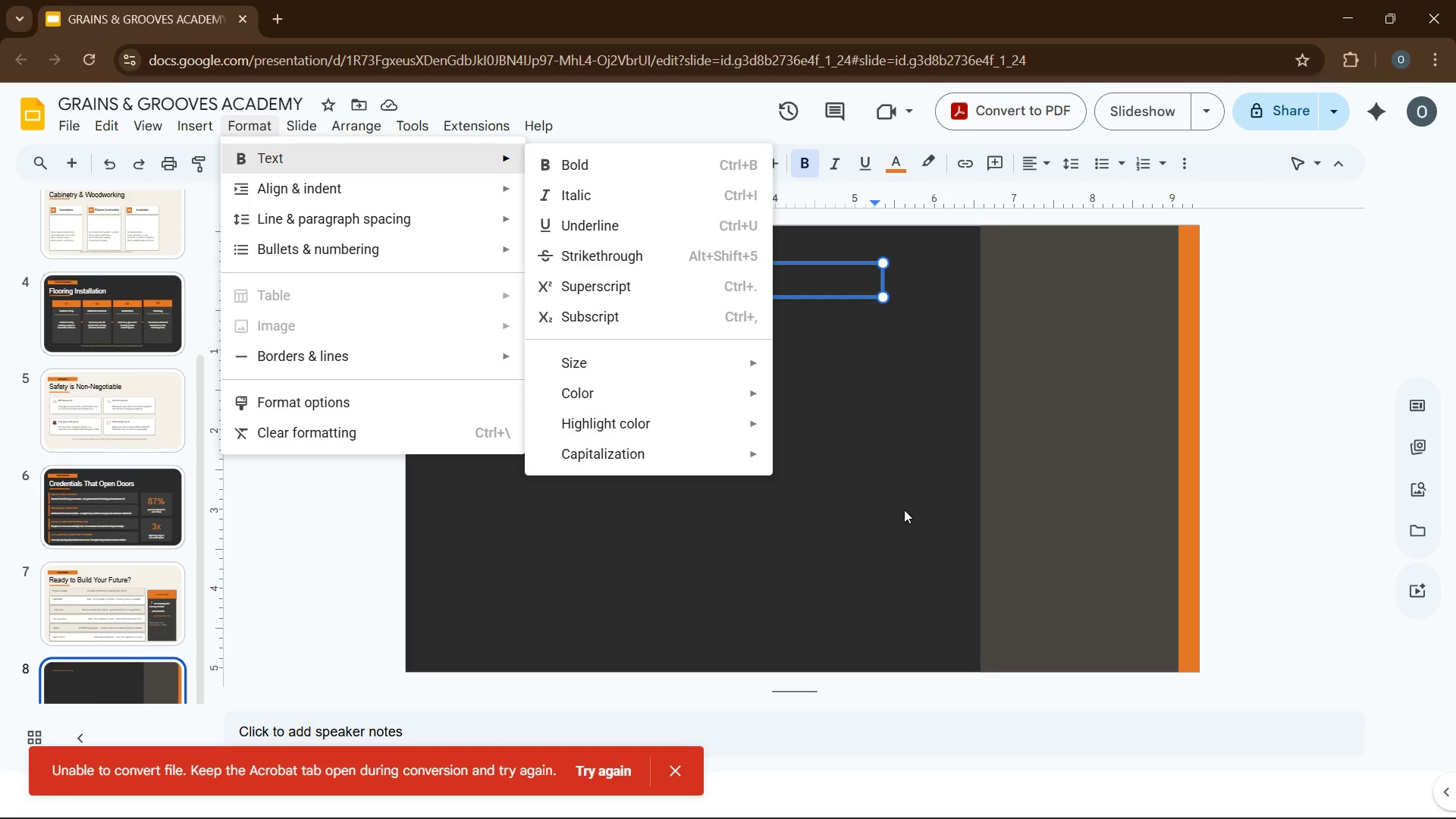 
left_click([904, 510])
 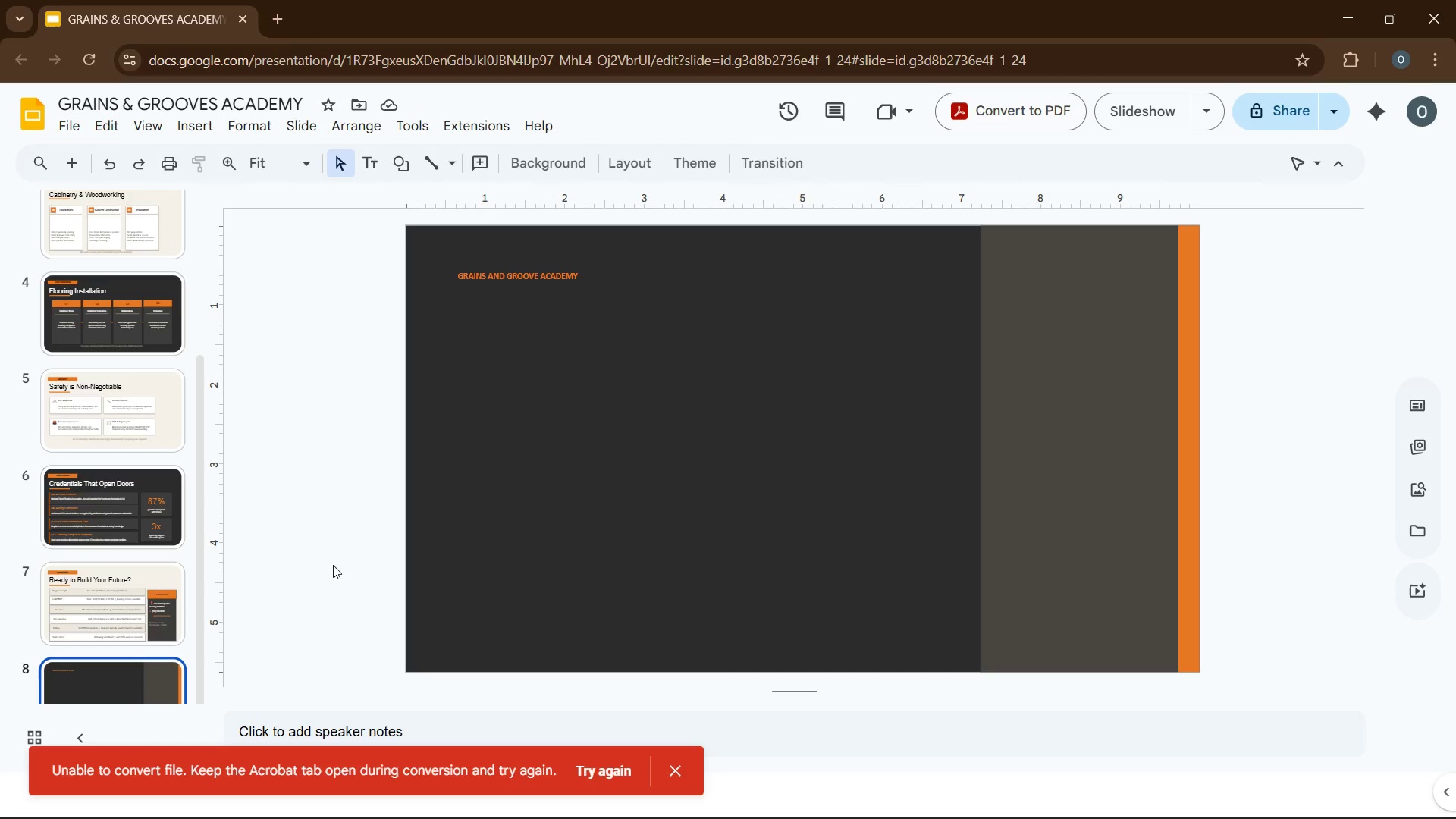 
wait(12.5)
 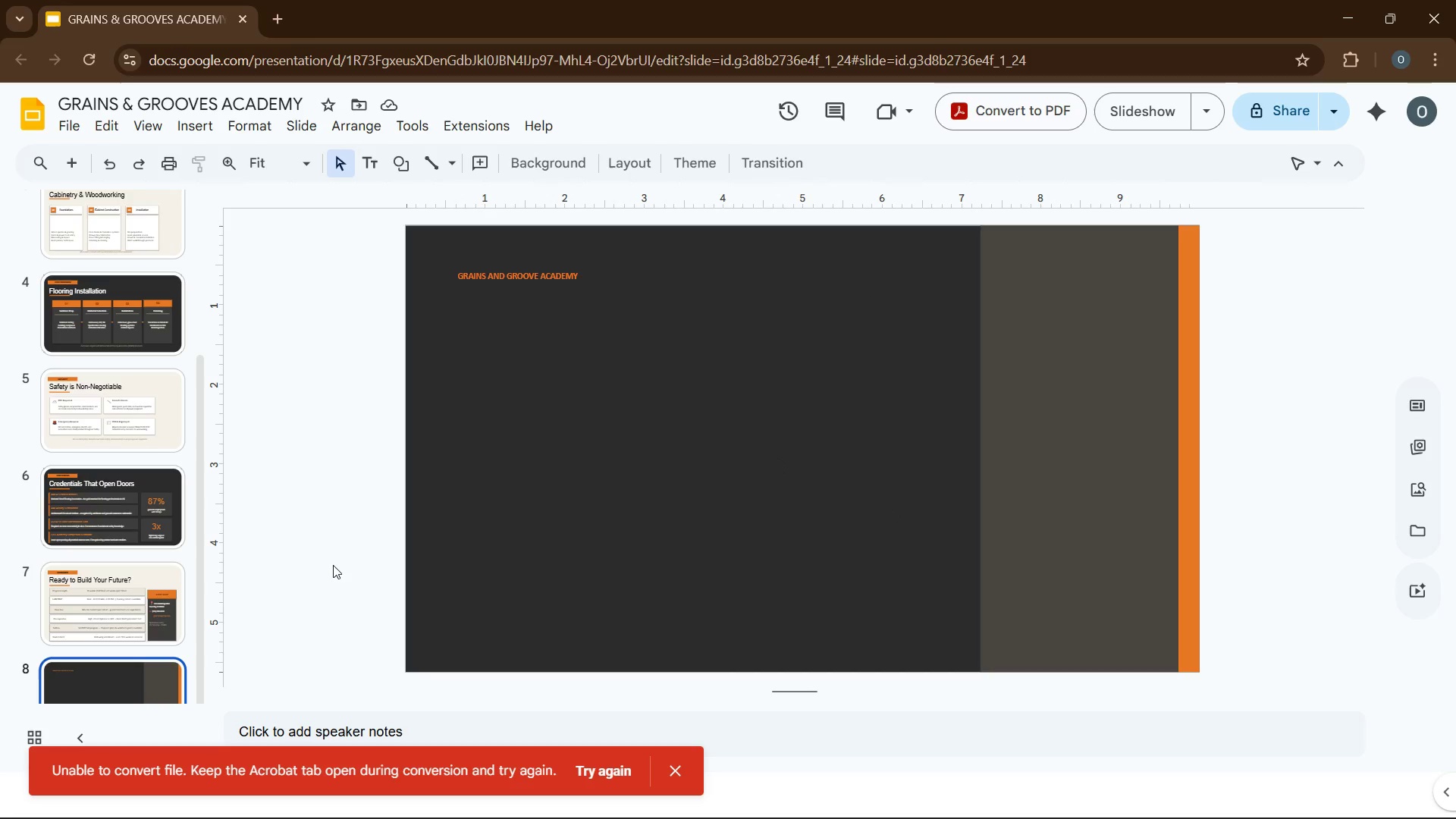 
left_click([199, 130])
 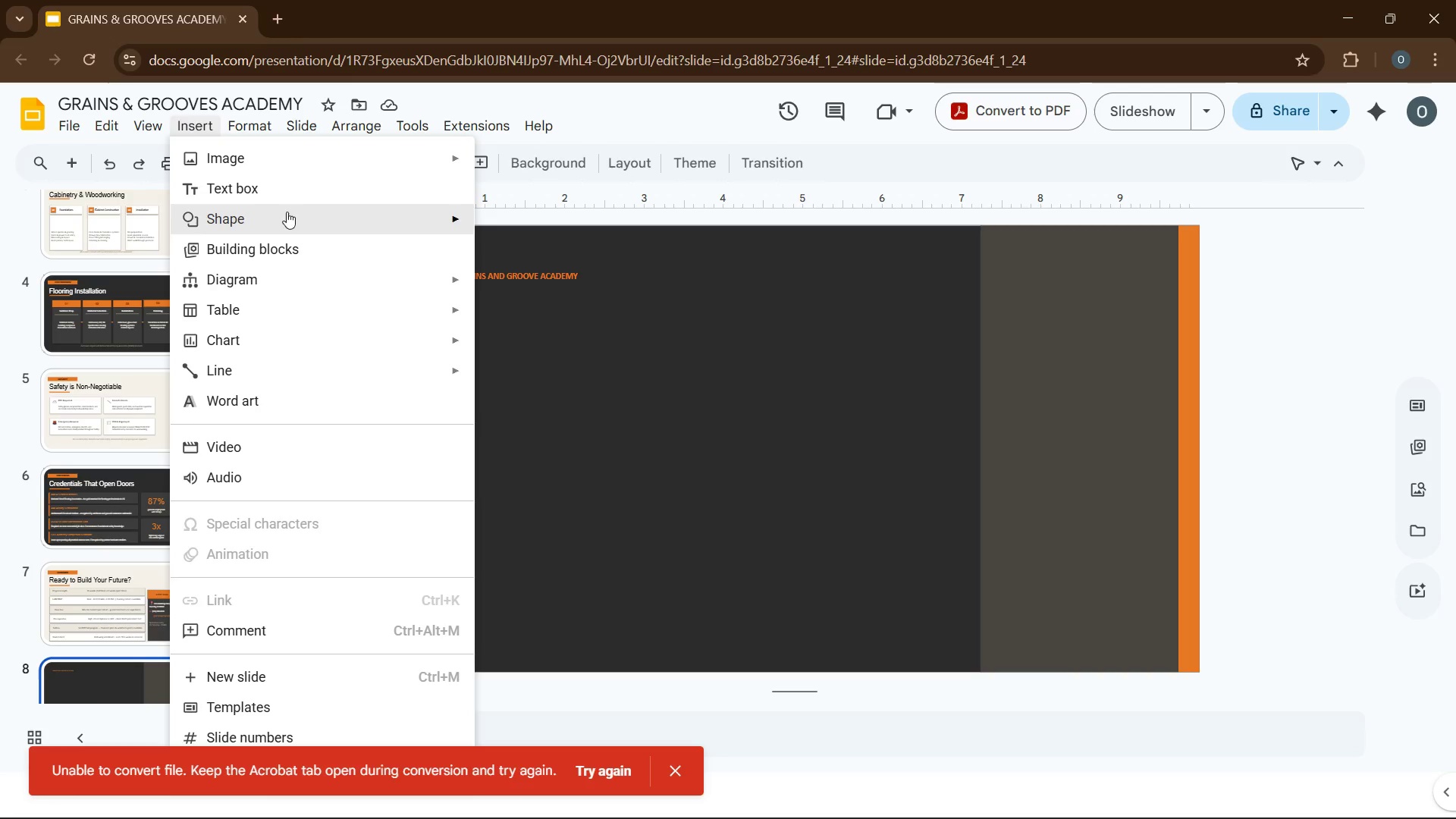 
left_click([292, 191])
 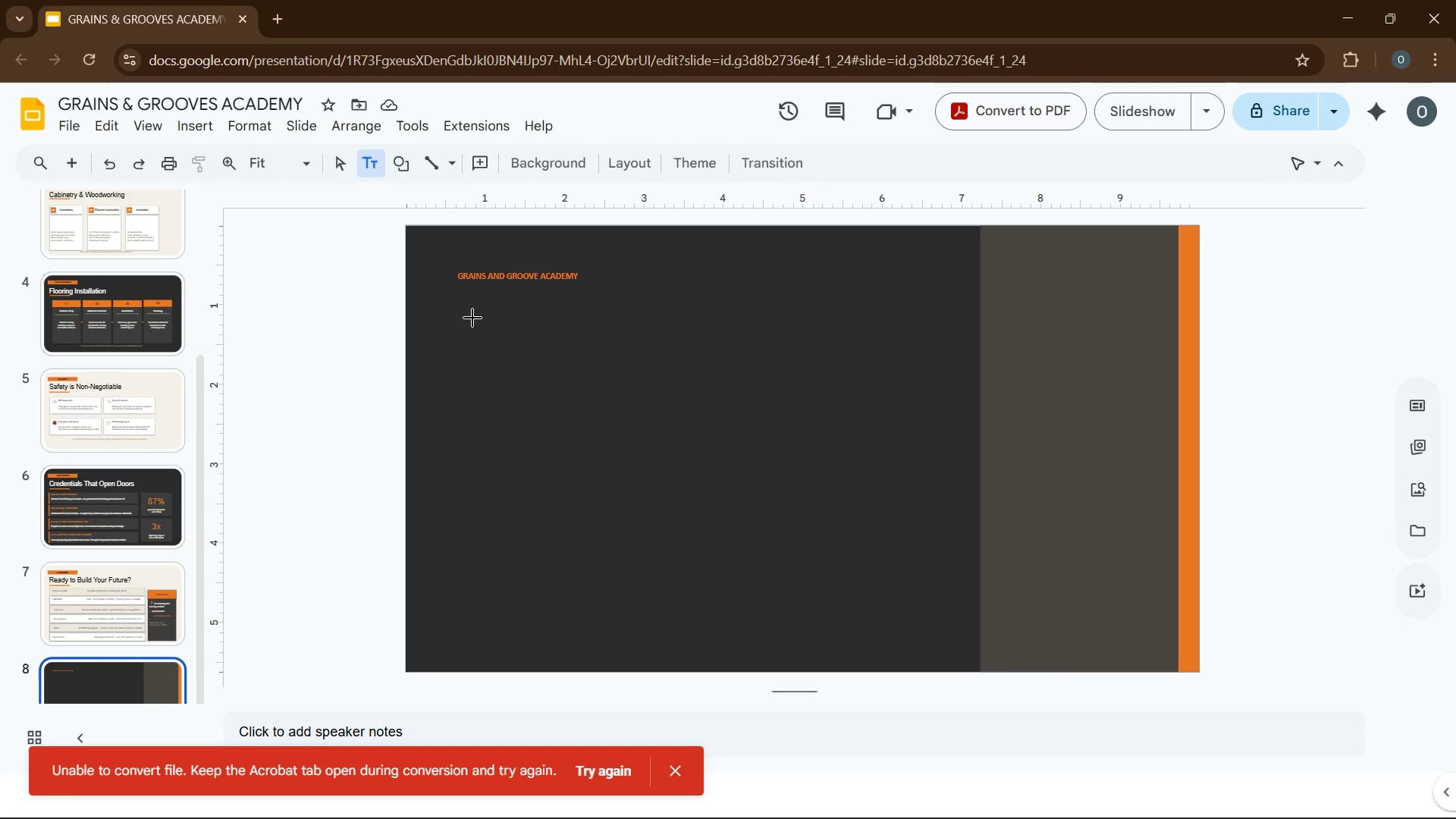 
left_click_drag(start_coordinate=[465, 312], to_coordinate=[871, 579])
 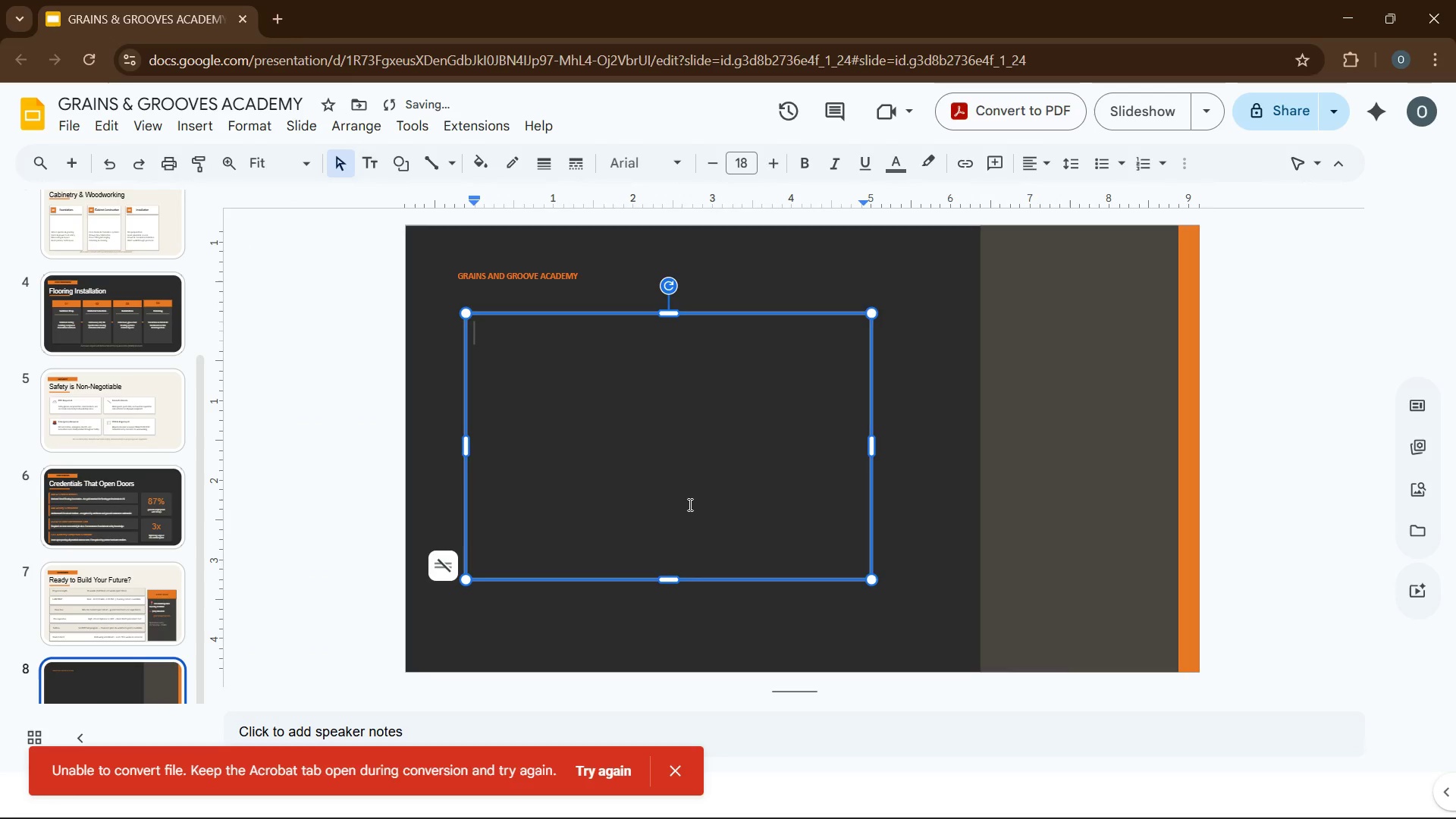 
left_click_drag(start_coordinate=[689, 504], to_coordinate=[645, 488])
 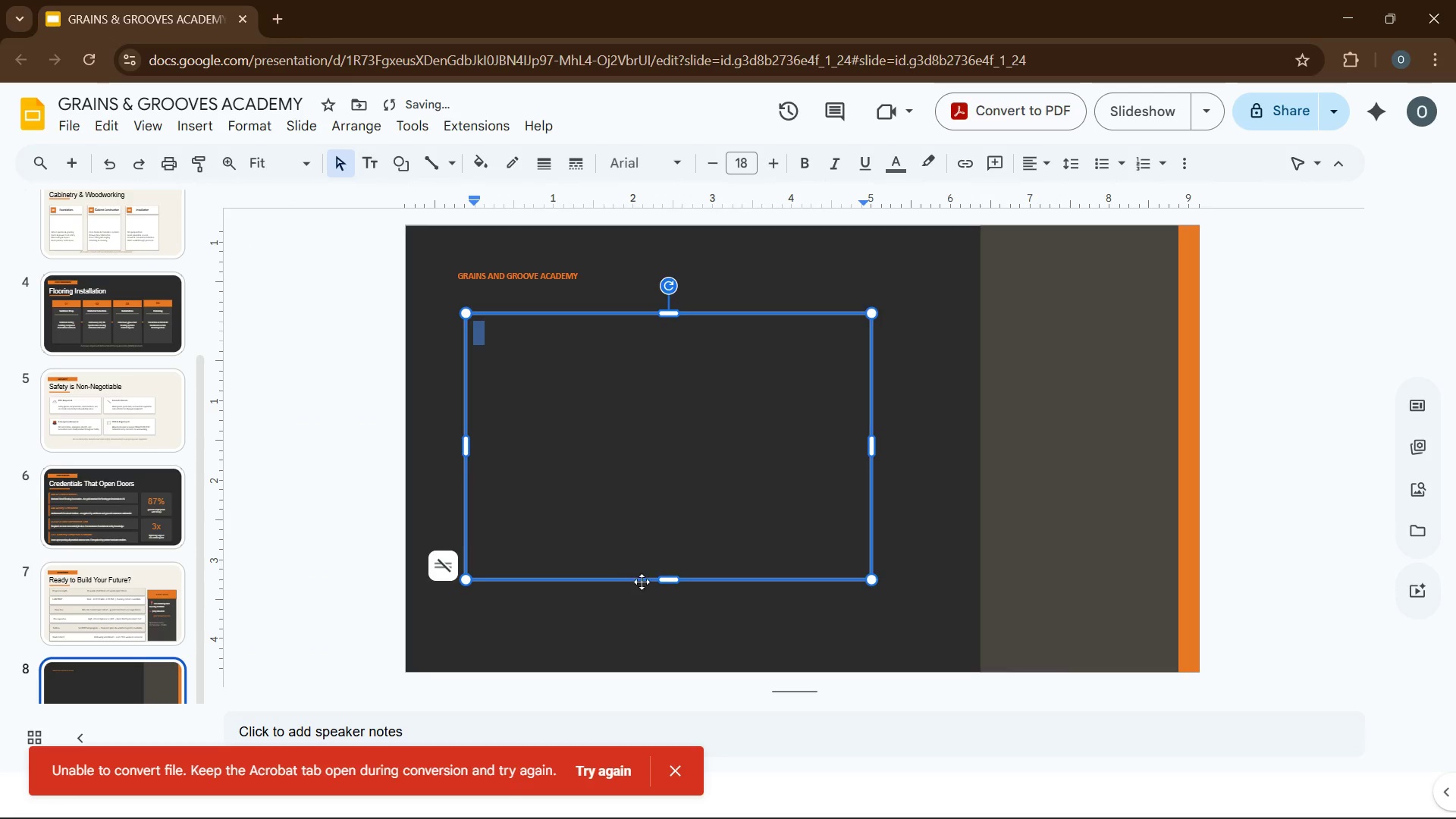 
left_click_drag(start_coordinate=[643, 579], to_coordinate=[650, 566])
 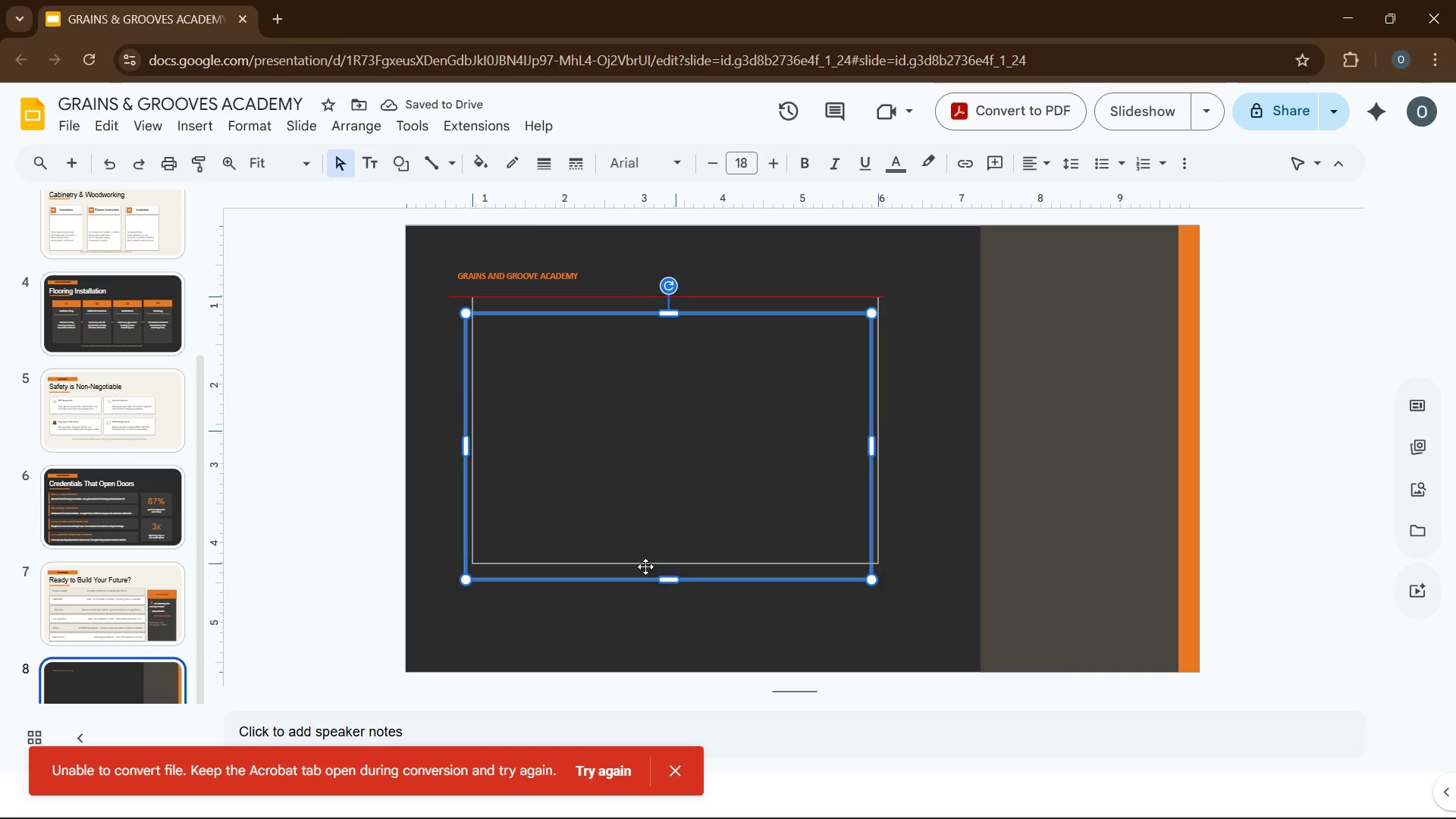 
left_click_drag(start_coordinate=[646, 566], to_coordinate=[626, 563])
 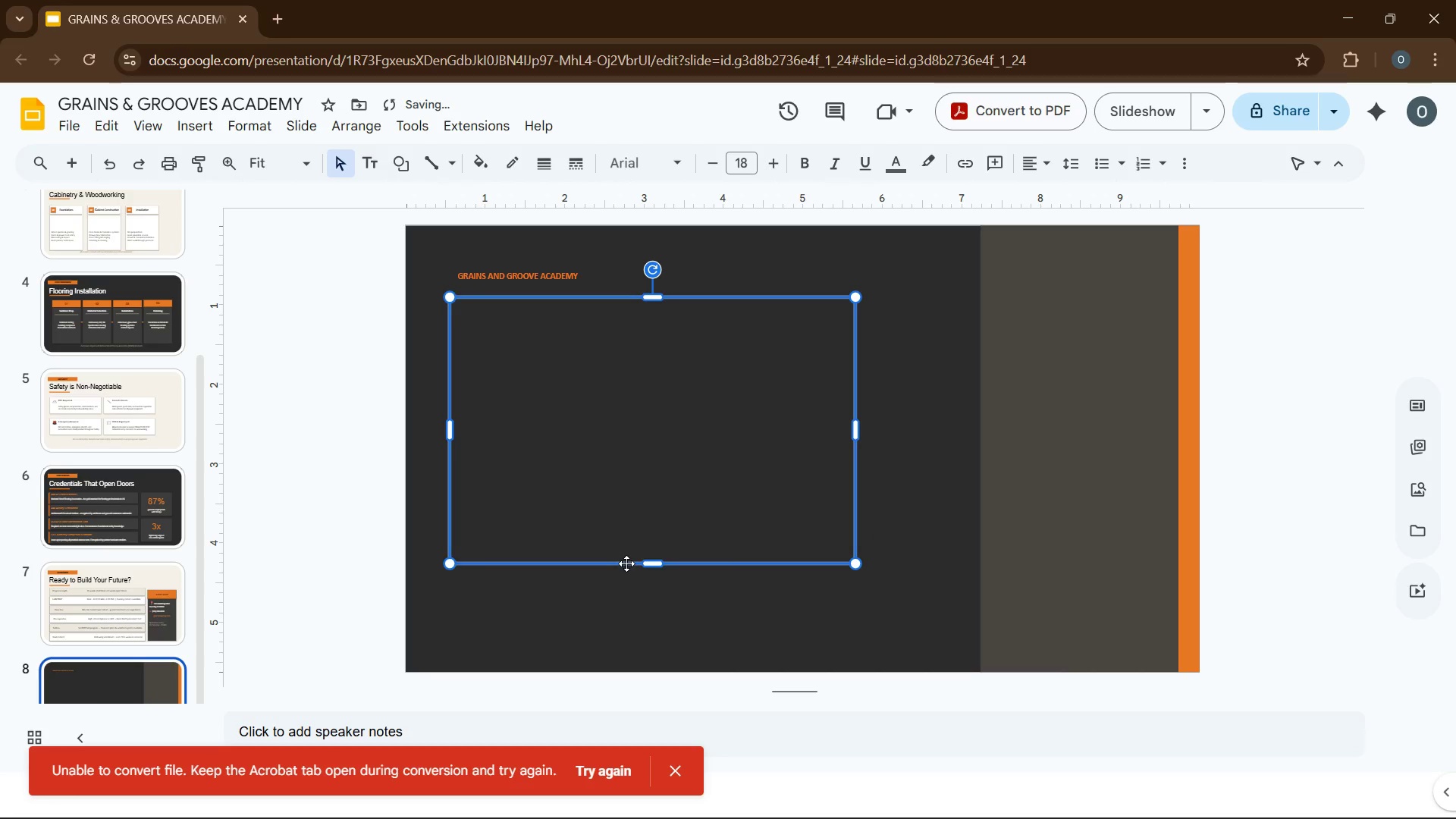 
left_click([626, 563])
 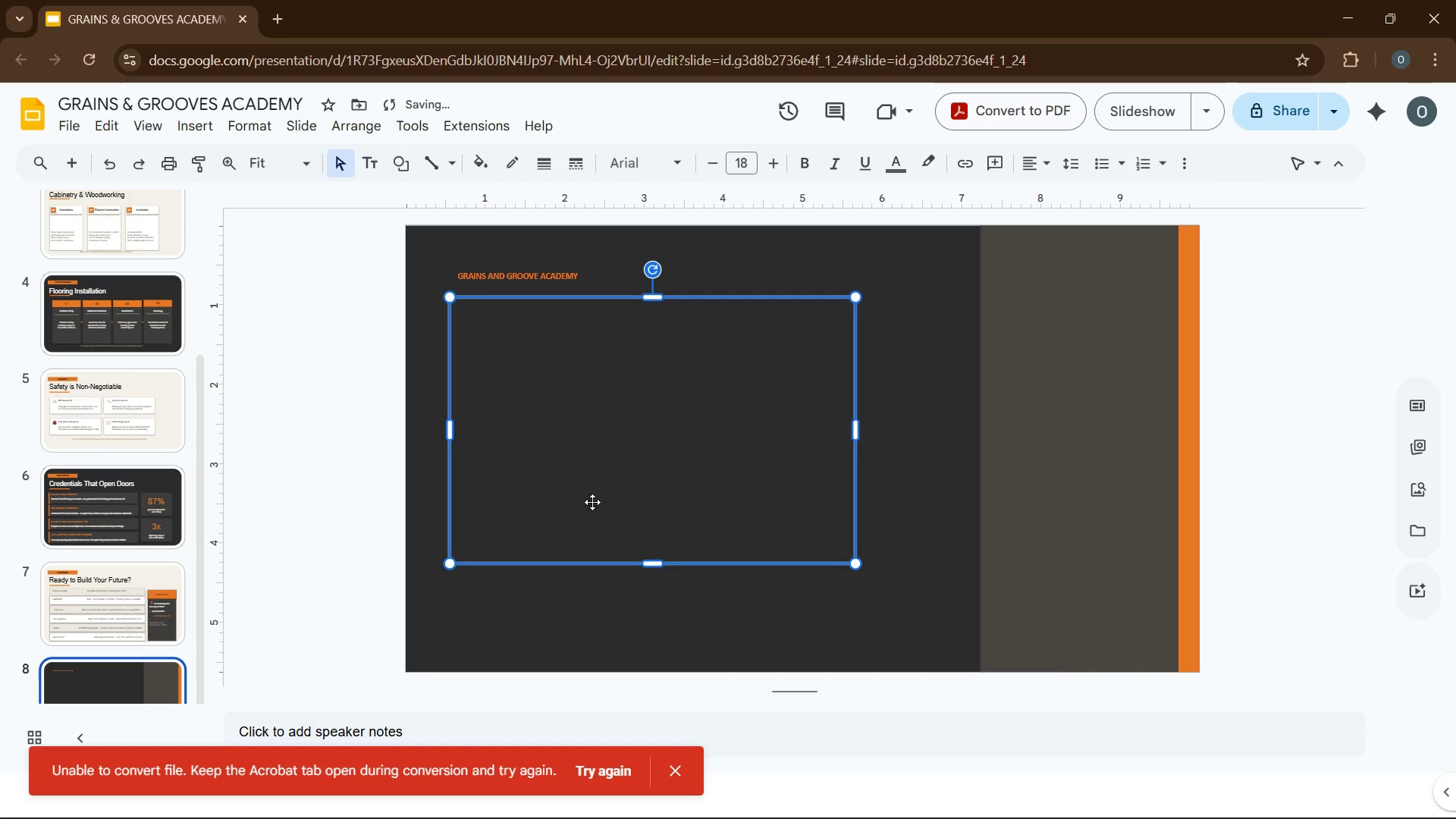 
left_click([592, 501])
 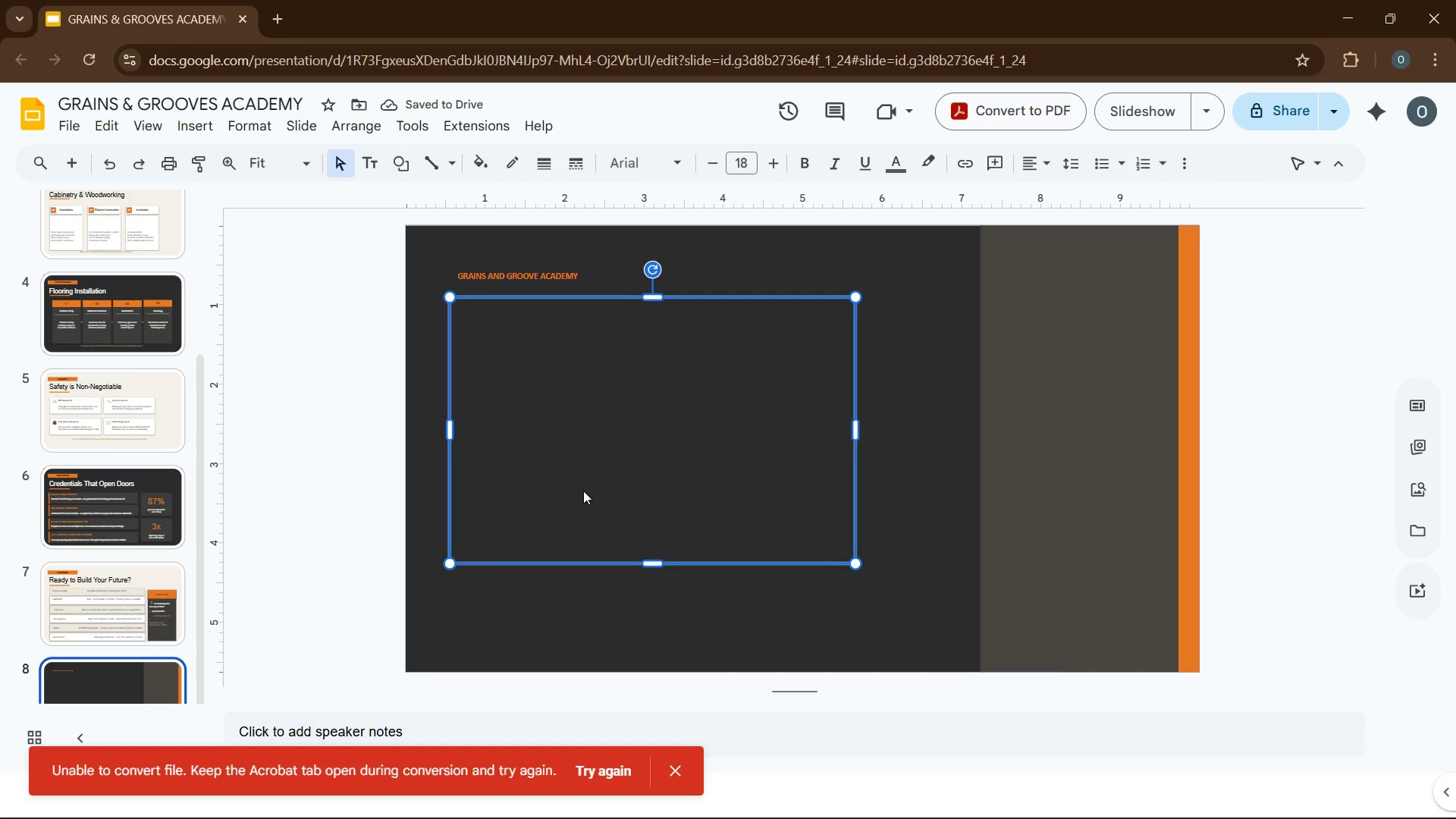 
wait(9.16)
 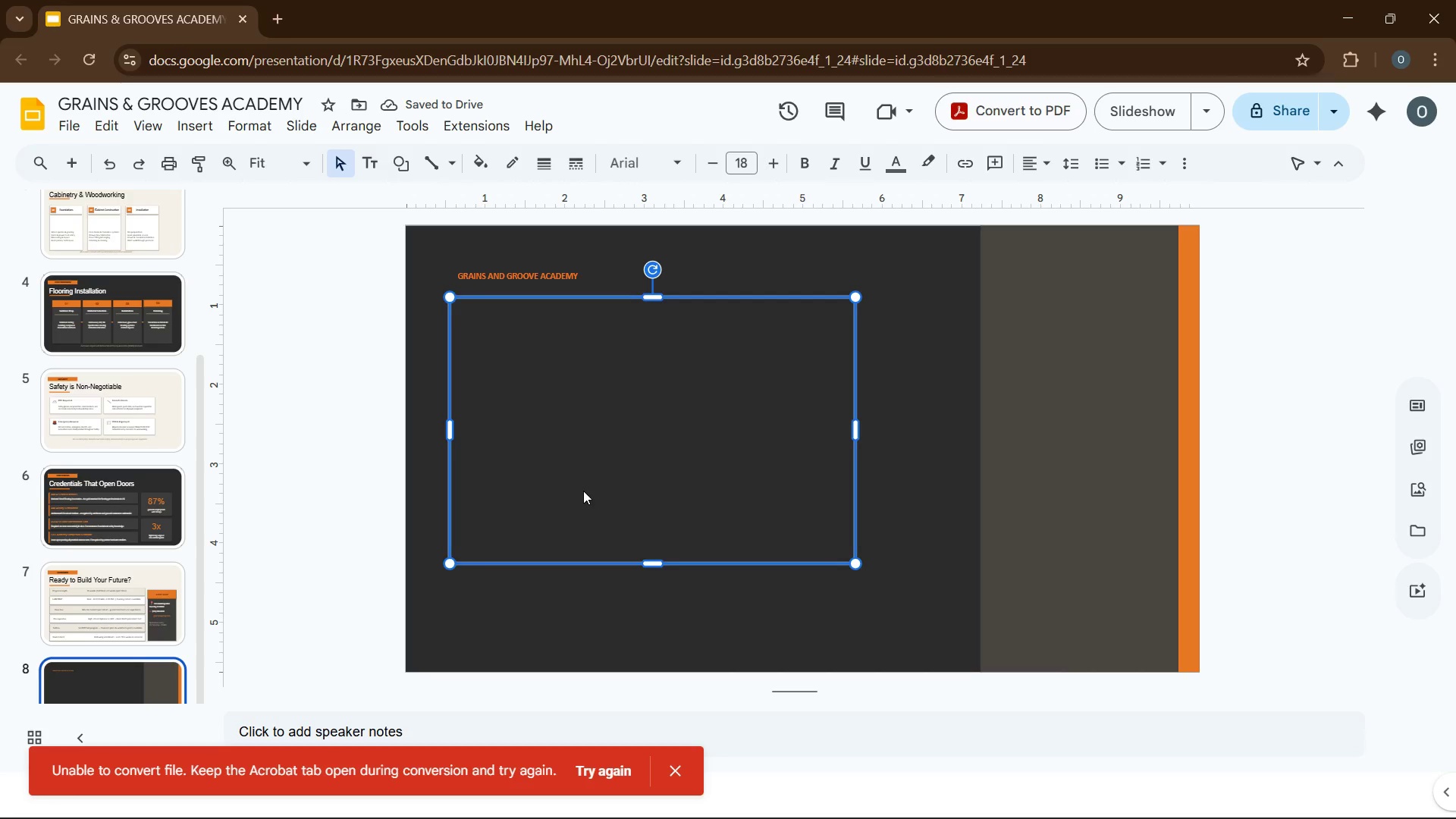 
type(Where Craftmanship)
key(Tab)
type(Meets Career)
 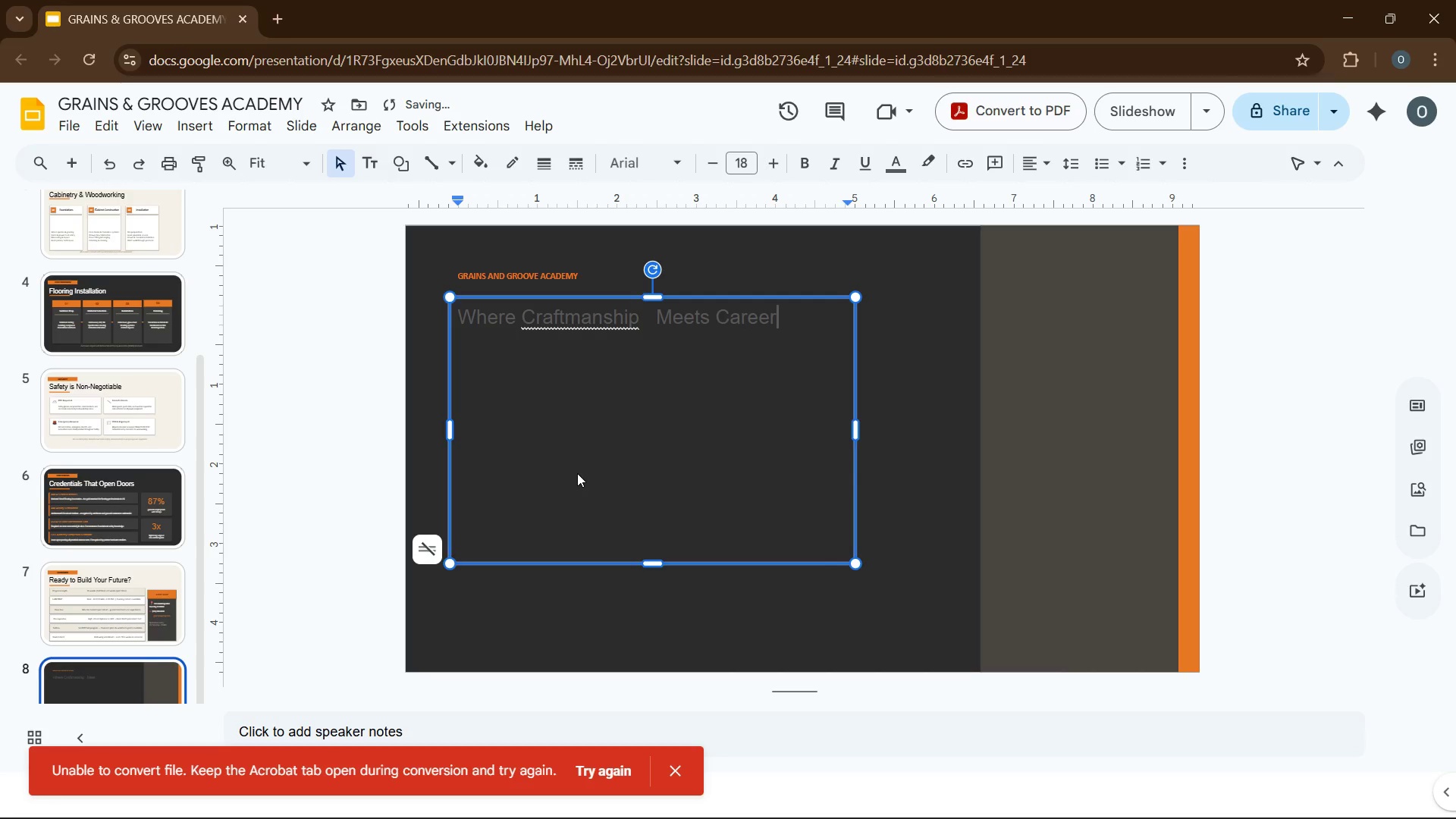 
key(Control+A)
 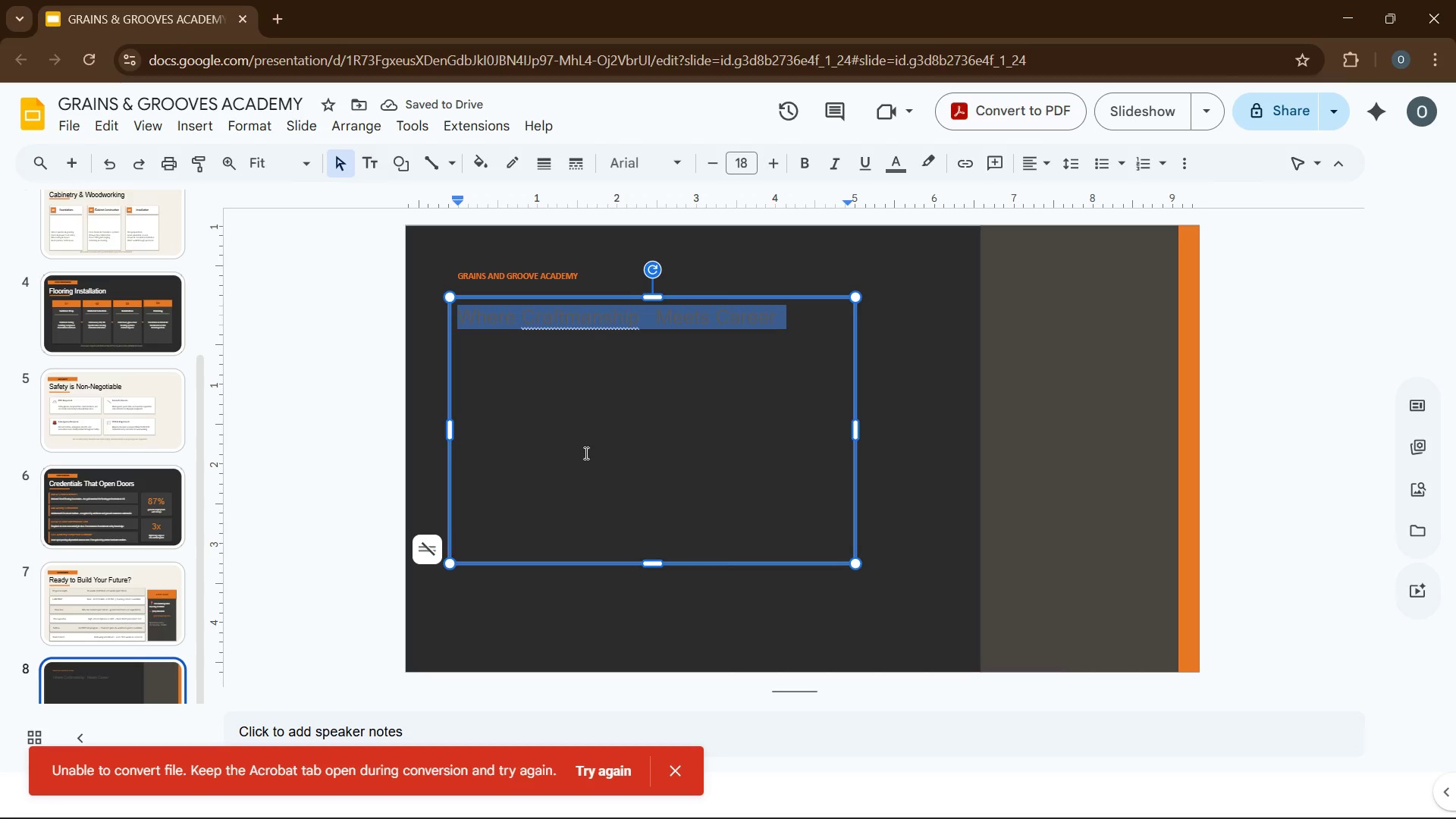 
left_click([638, 165])
 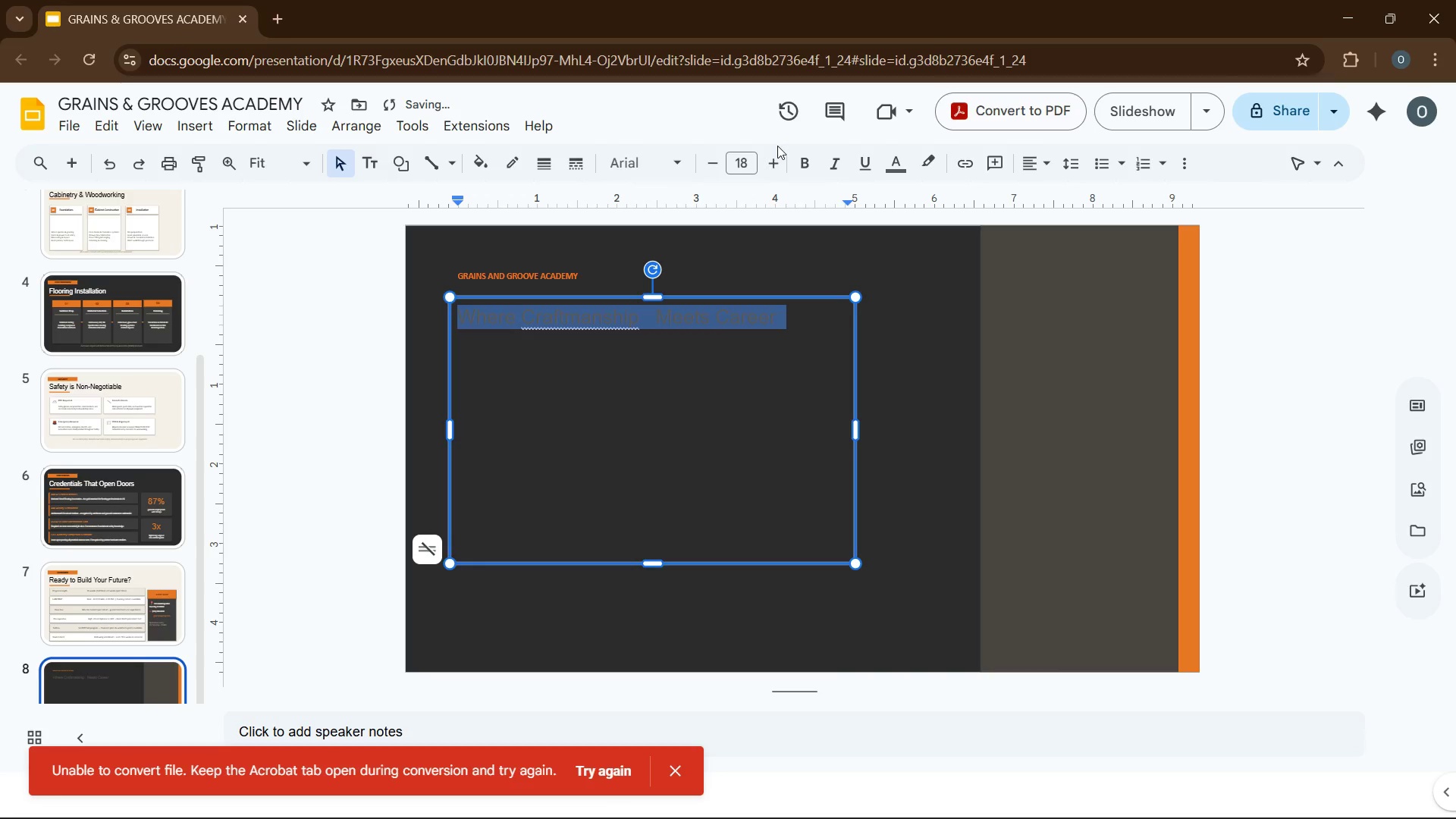 
left_click([743, 160])
 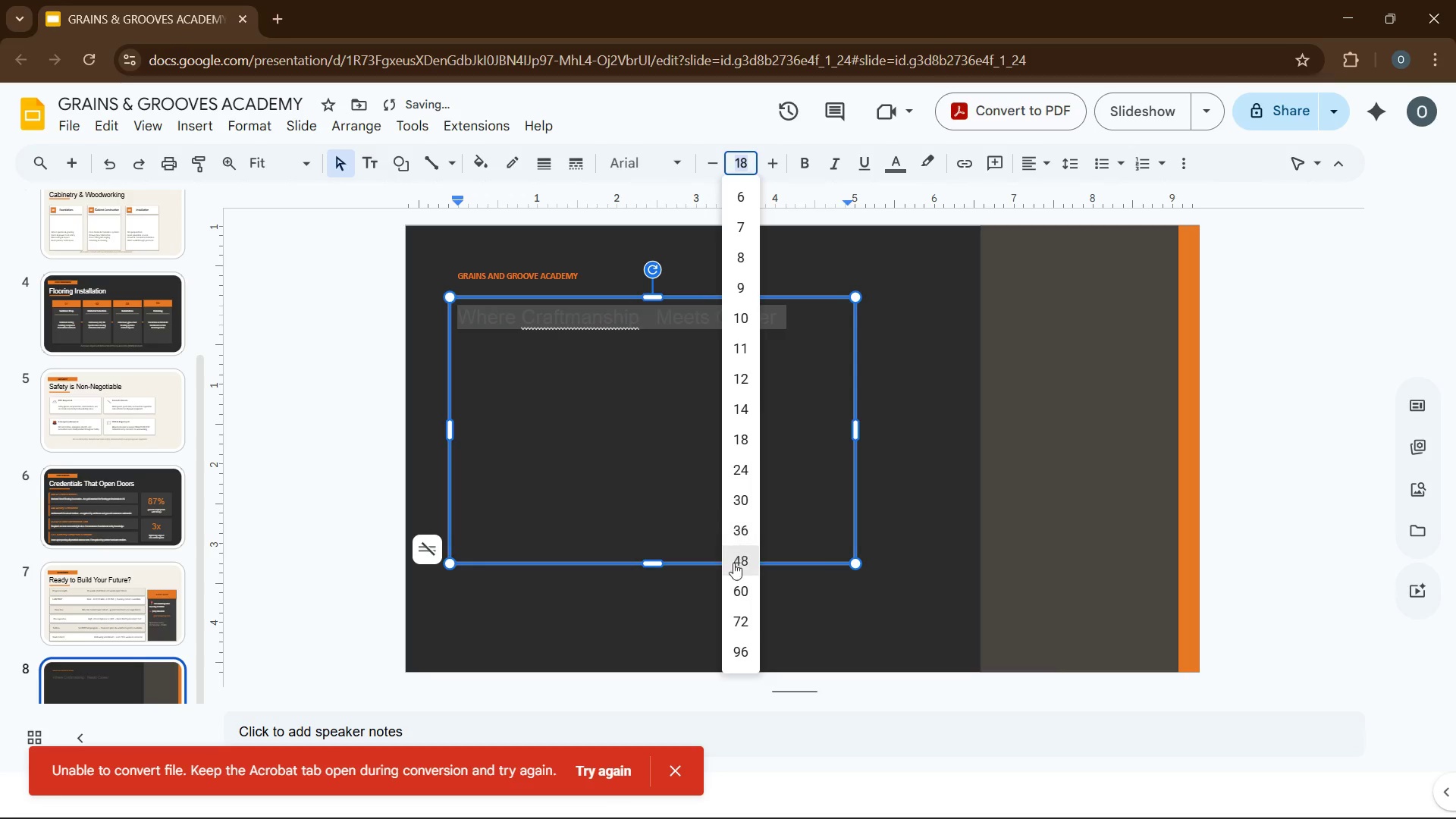 
left_click([735, 569])
 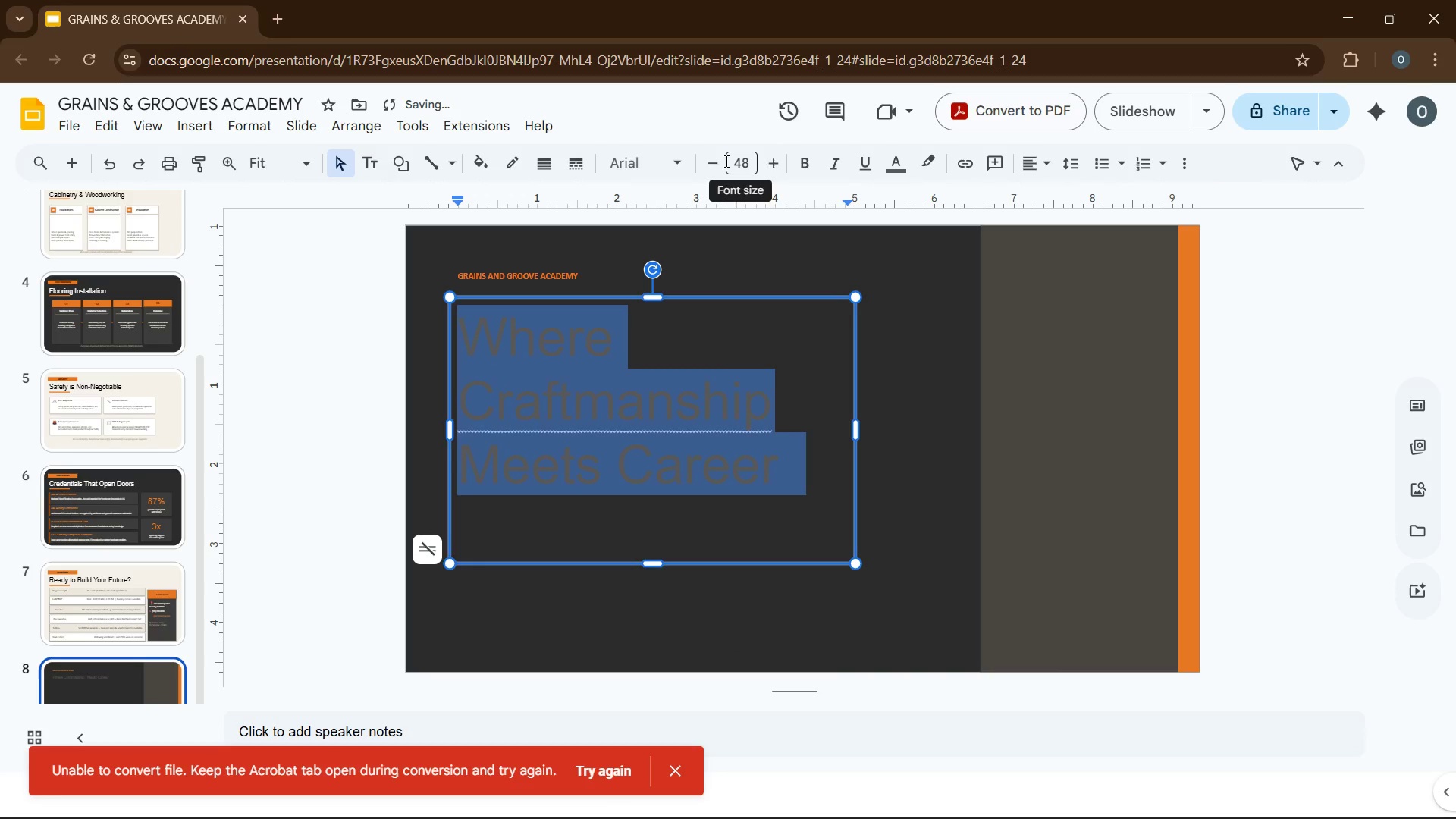 
double_click([720, 162])
 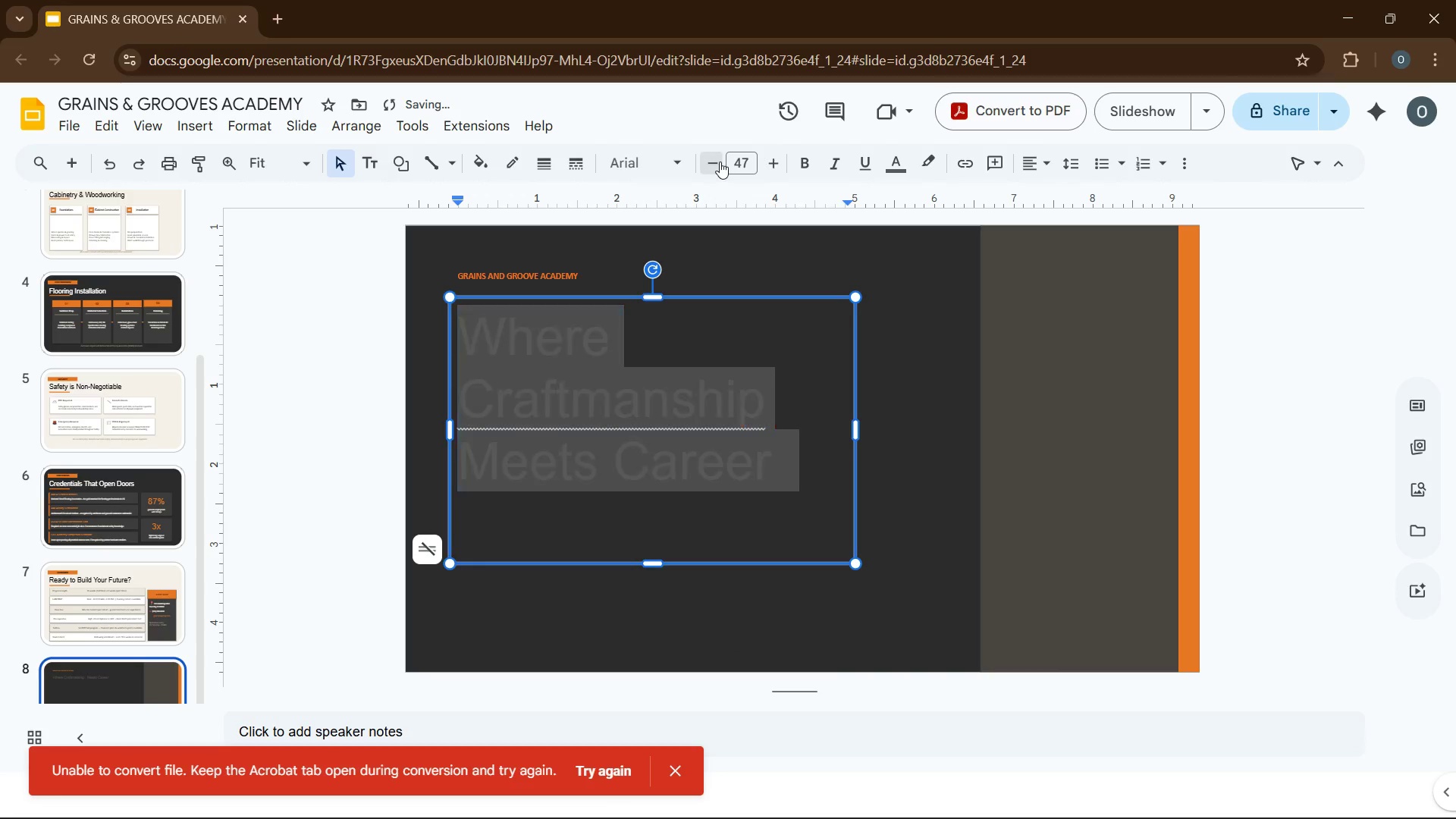 
triple_click([720, 162])
 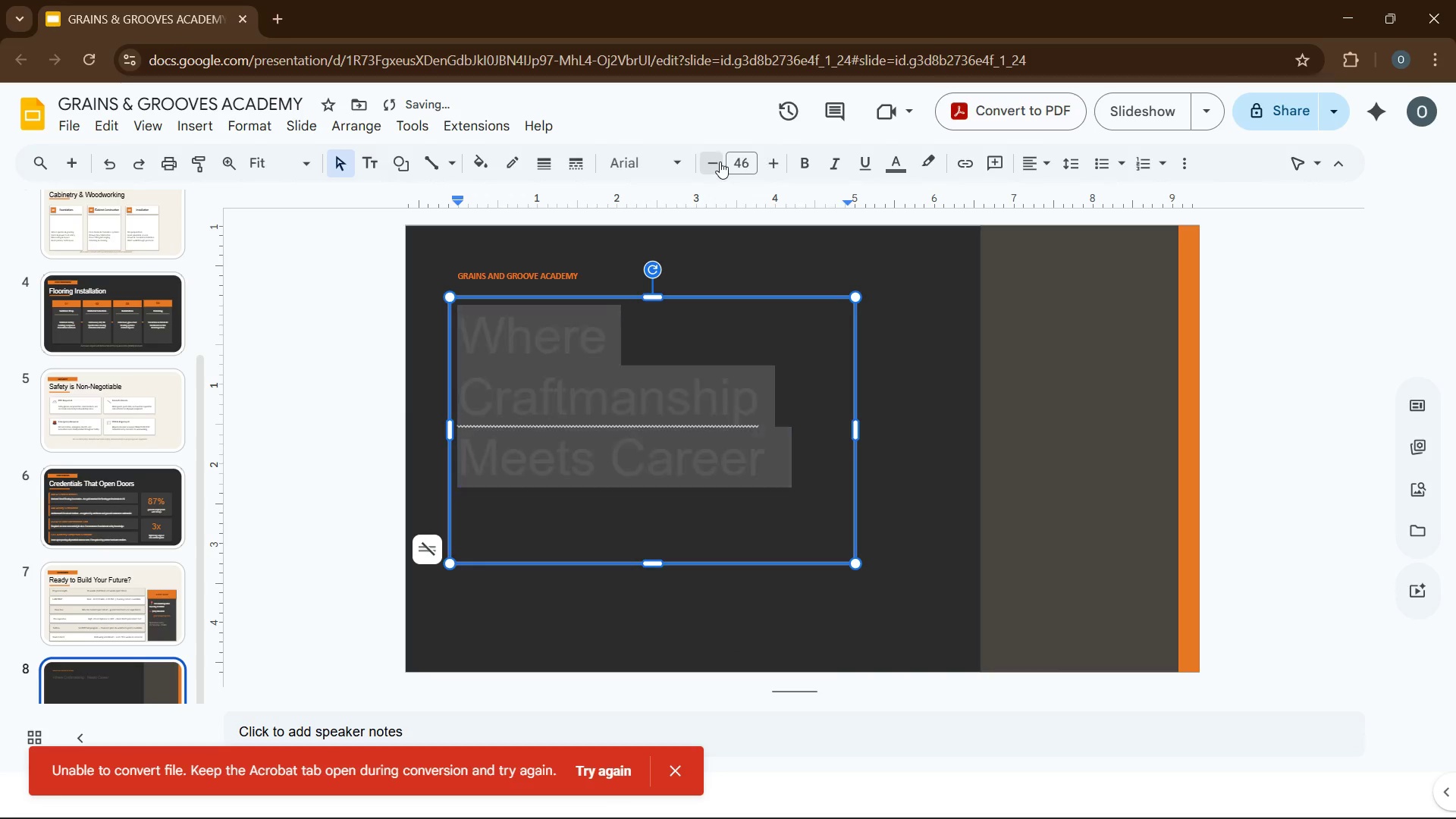 
triple_click([720, 162])
 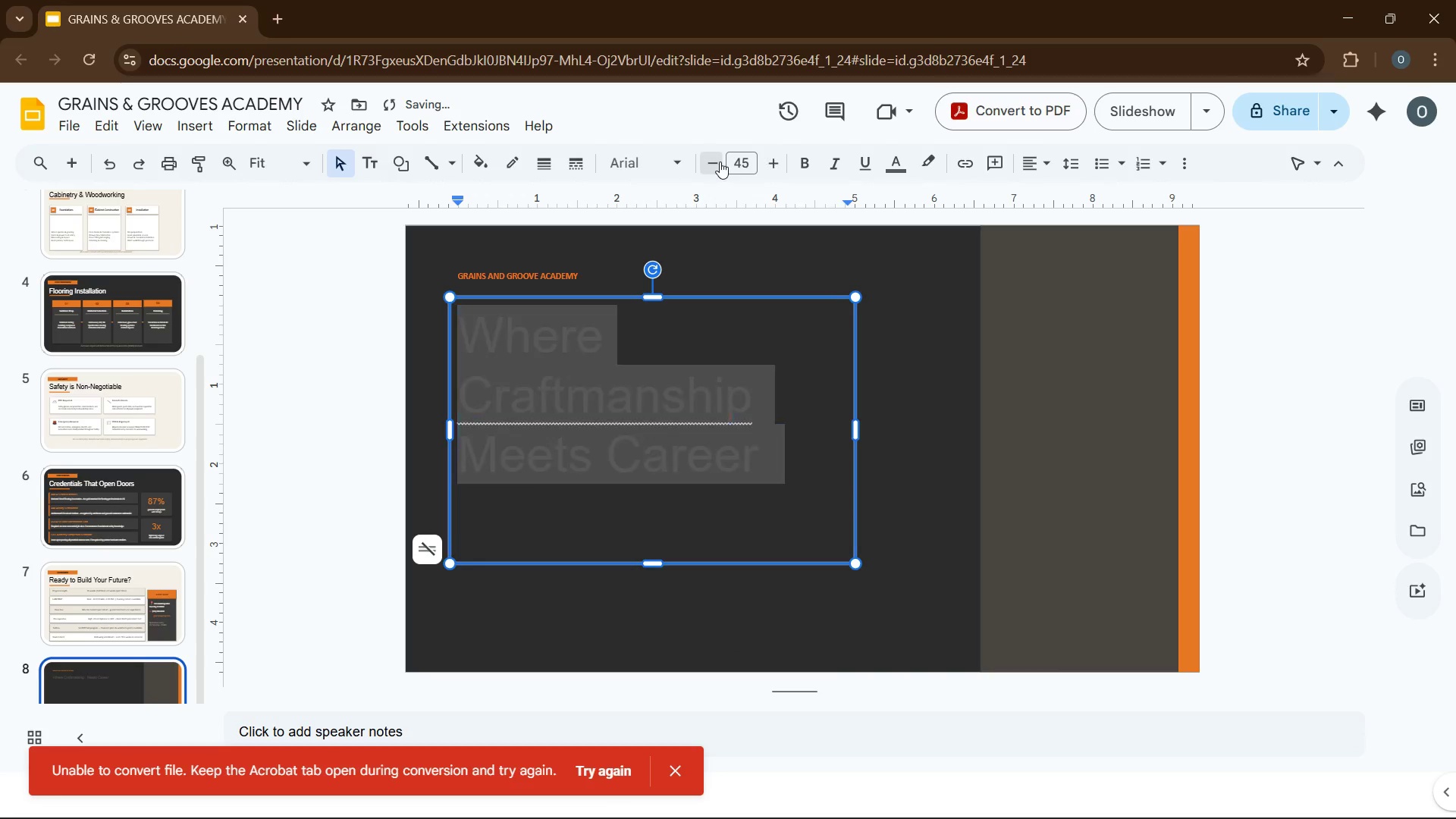 
triple_click([720, 162])
 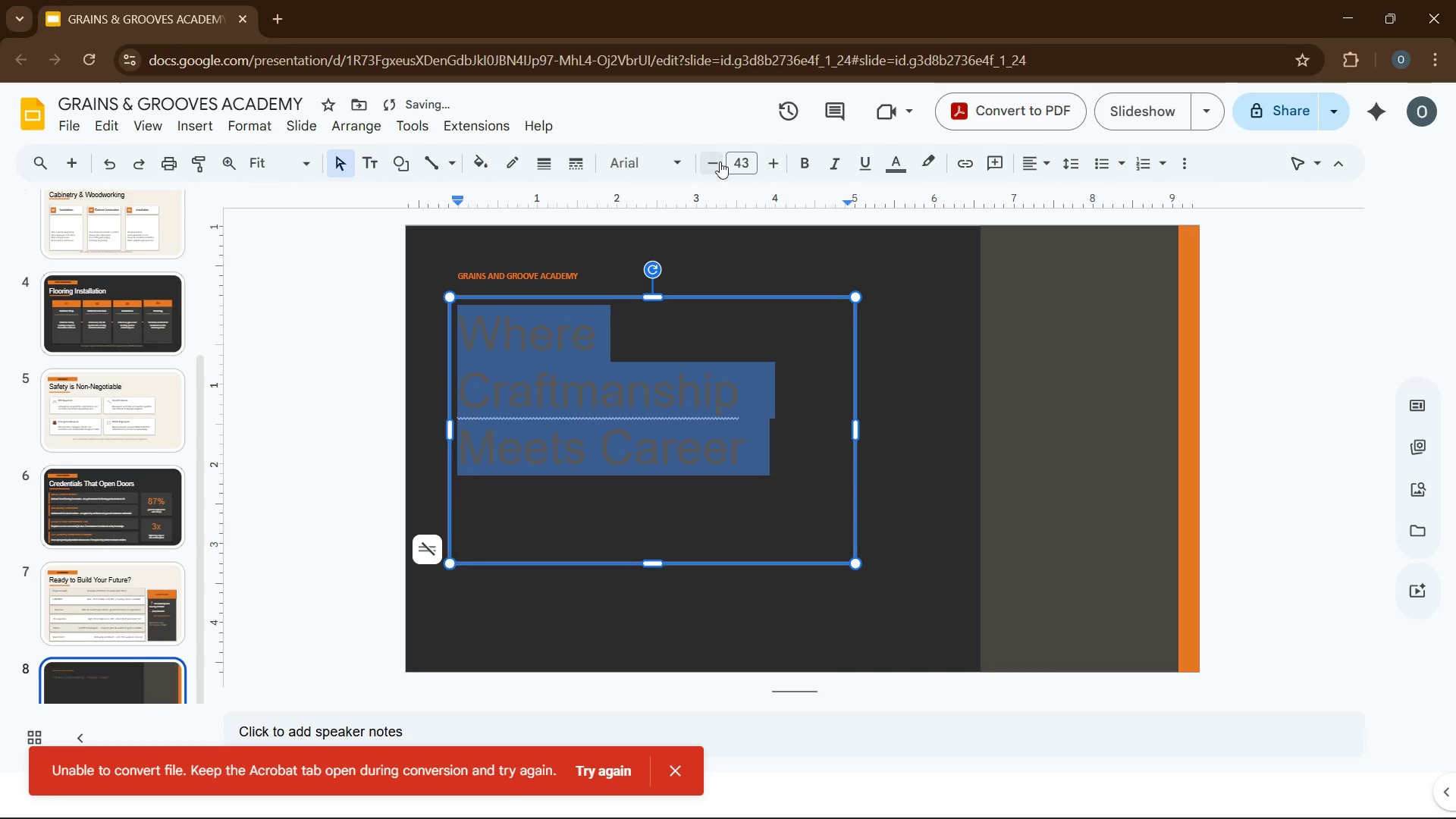 
triple_click([720, 162])
 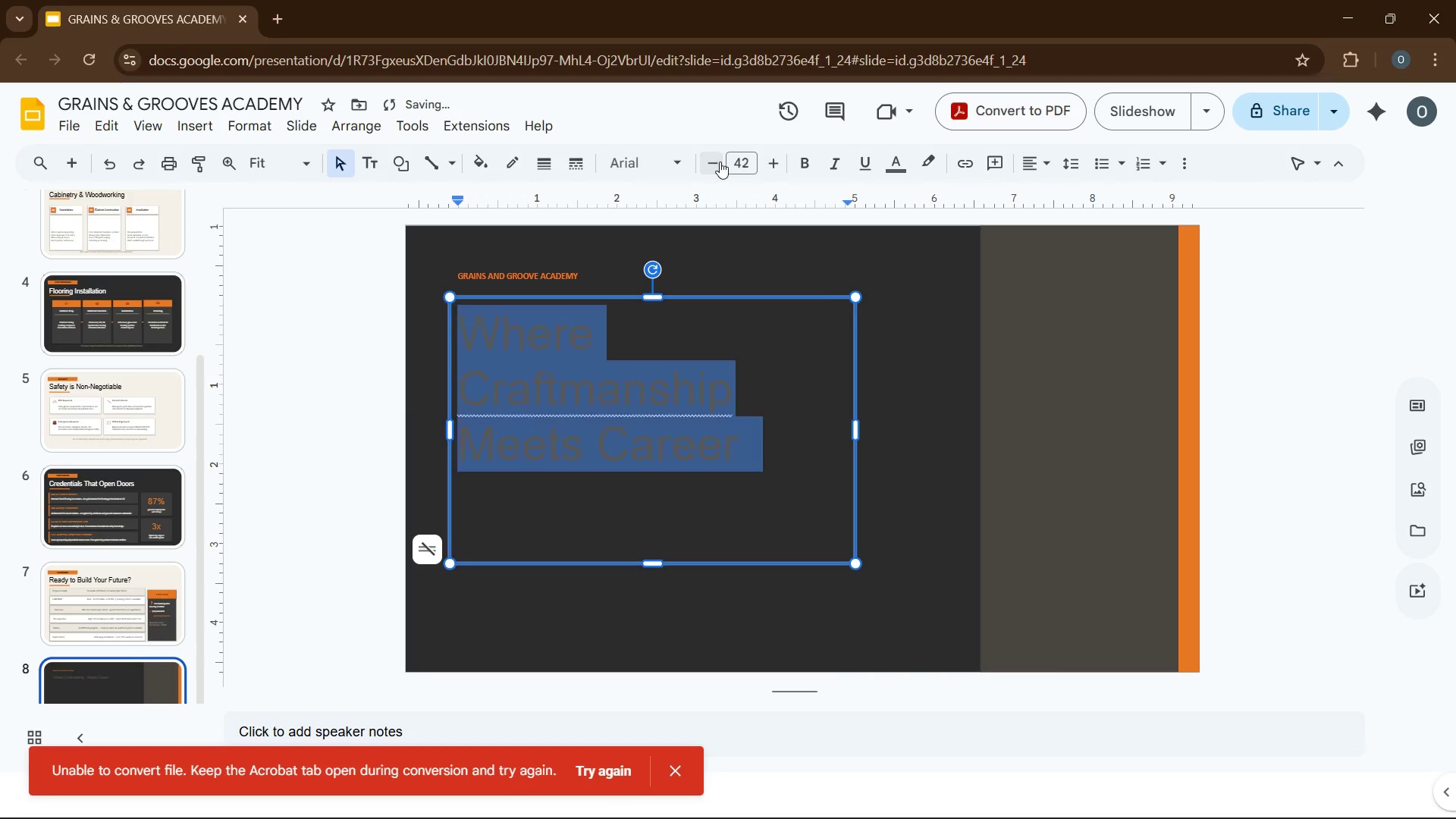 
triple_click([720, 162])
 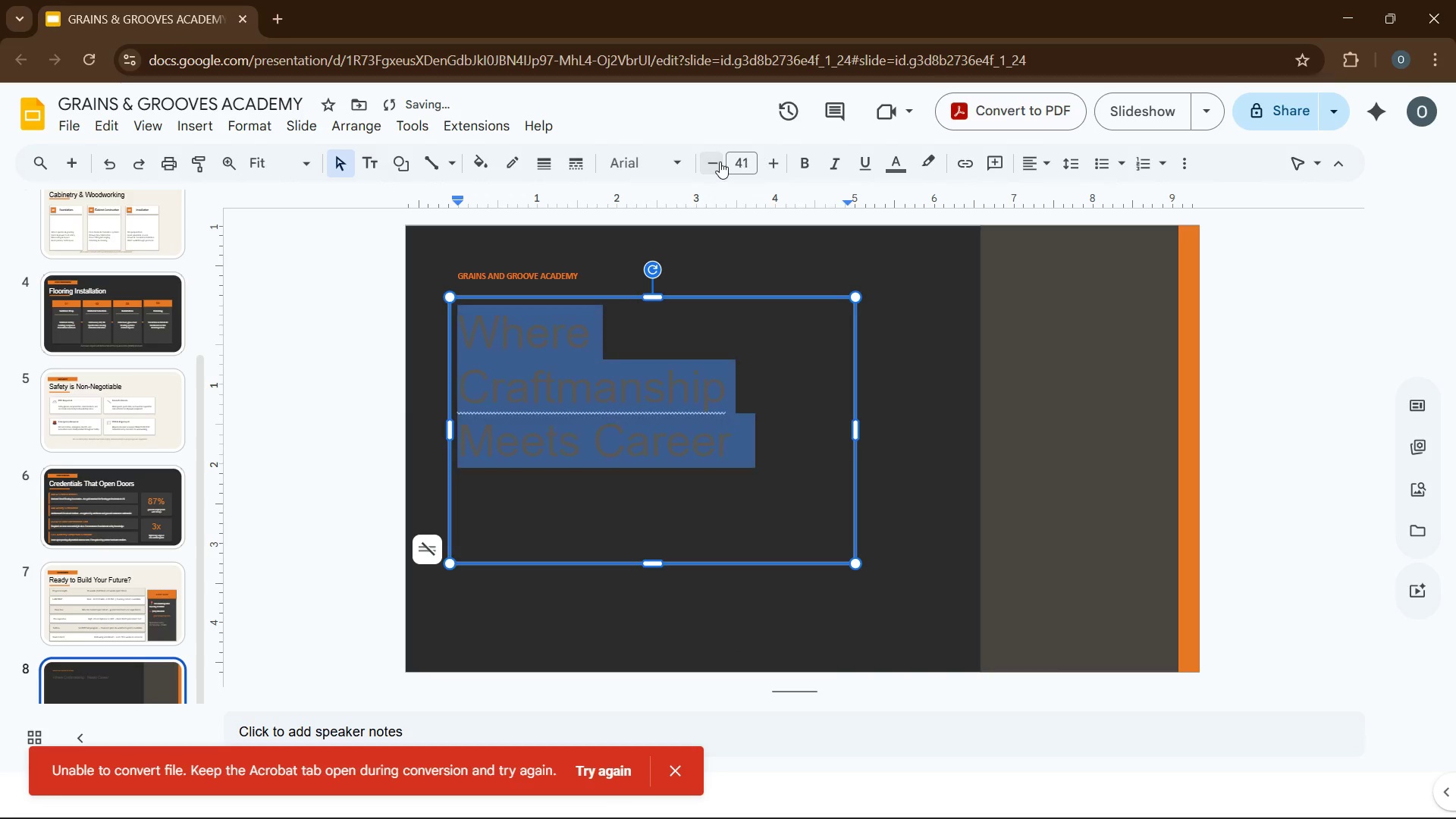 
triple_click([720, 162])
 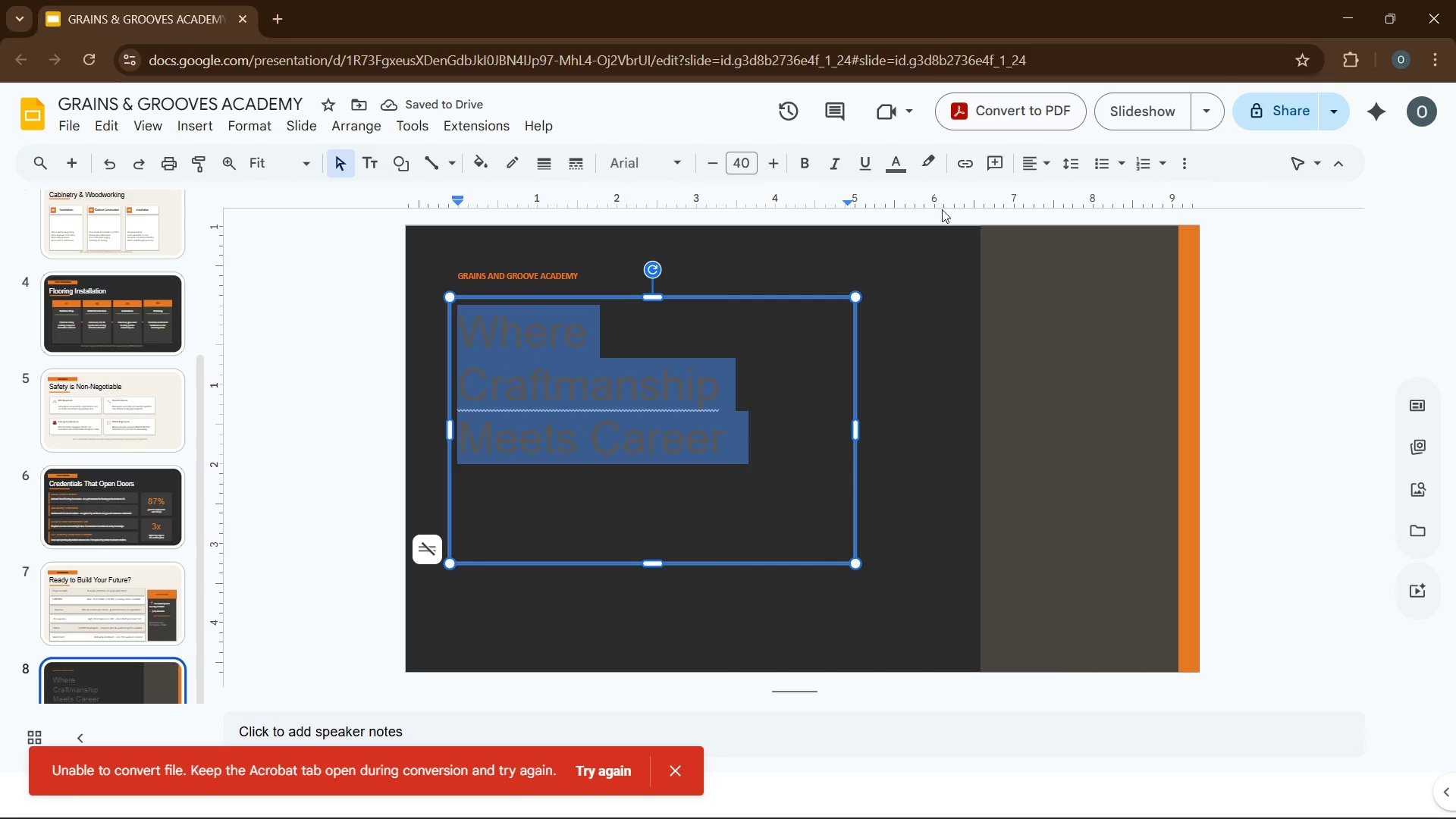 
wait(6.45)
 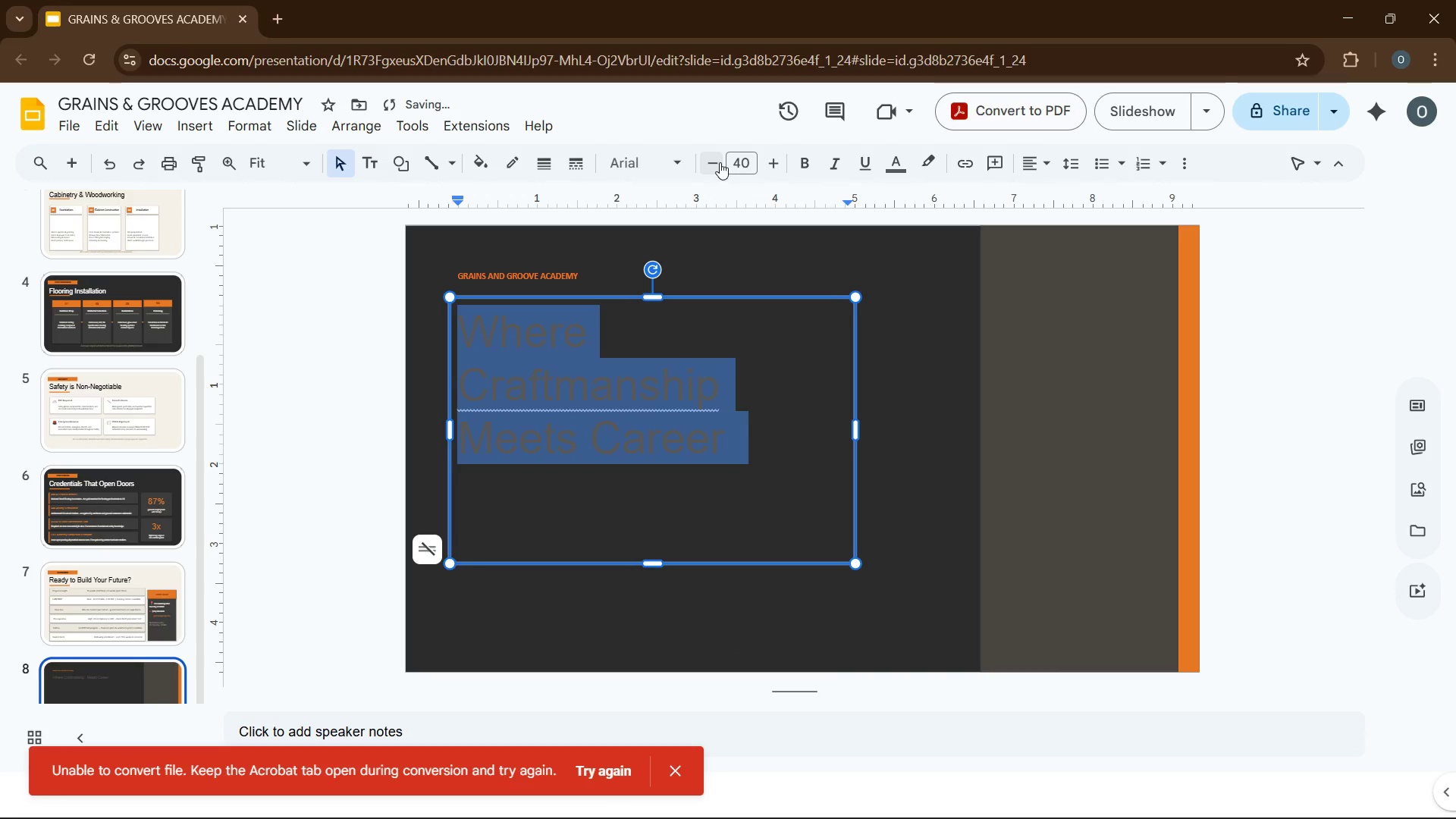 
left_click([894, 155])
 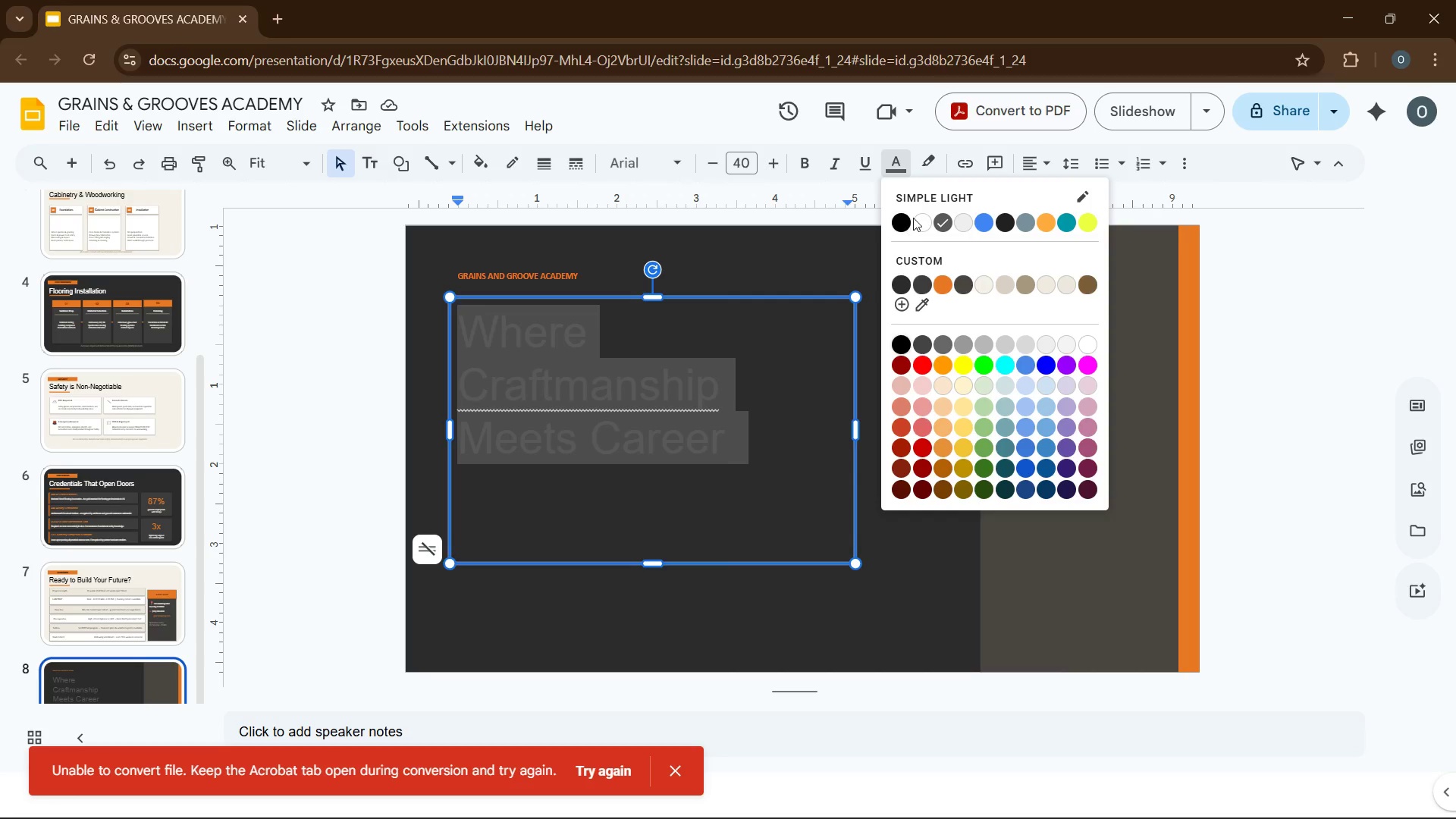 
left_click([917, 218])
 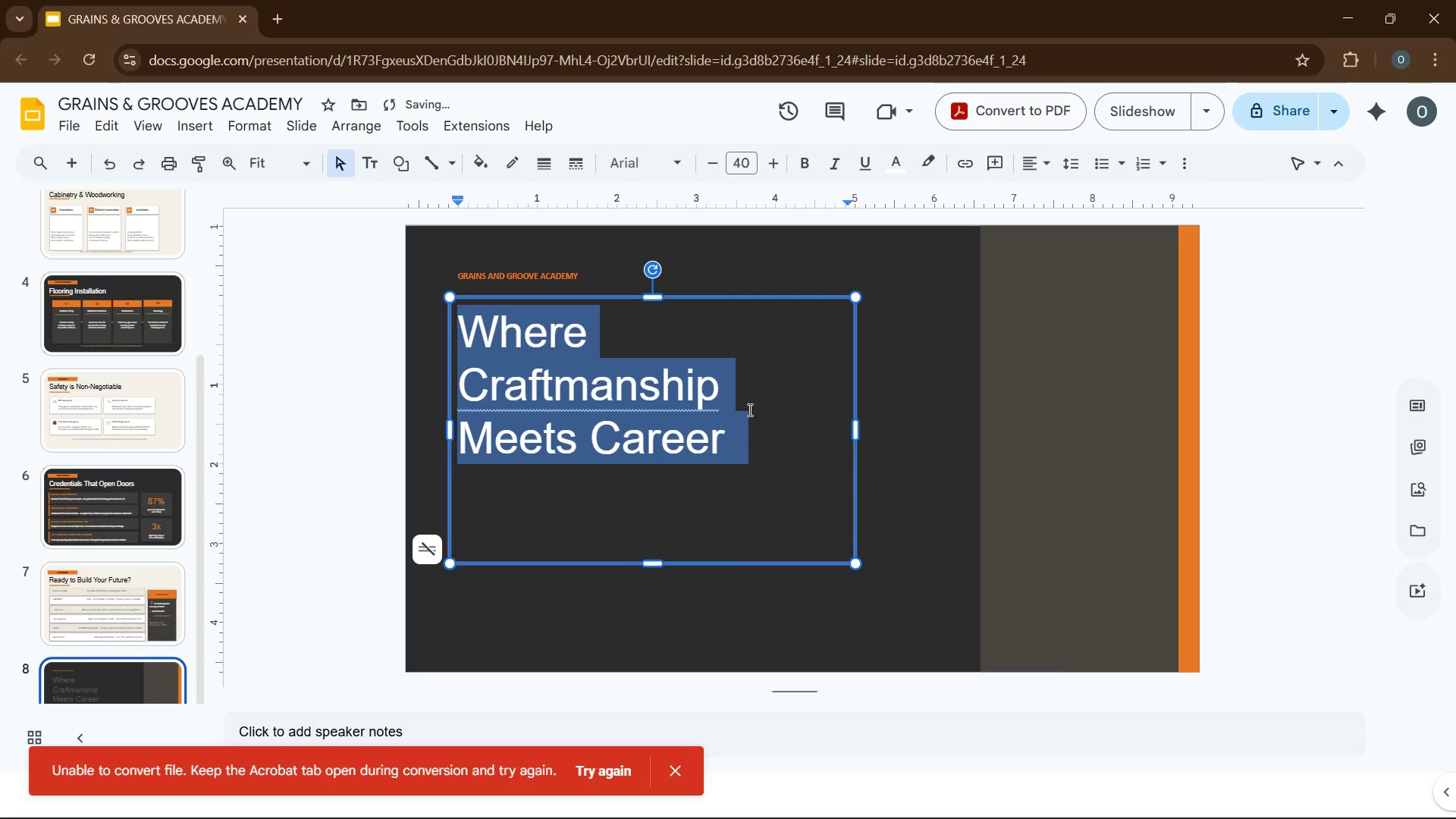 
left_click([748, 410])
 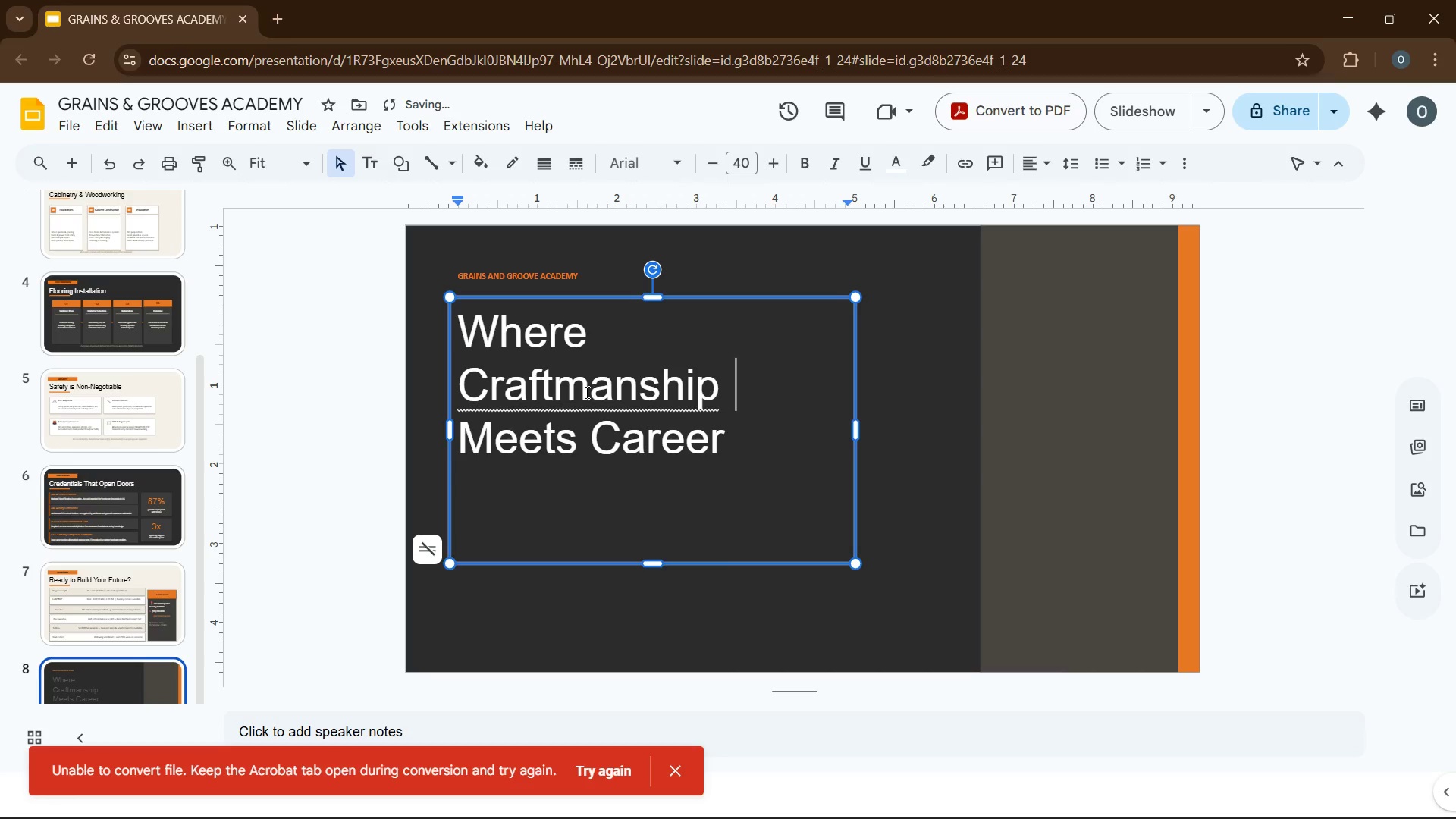 
right_click([585, 392])
 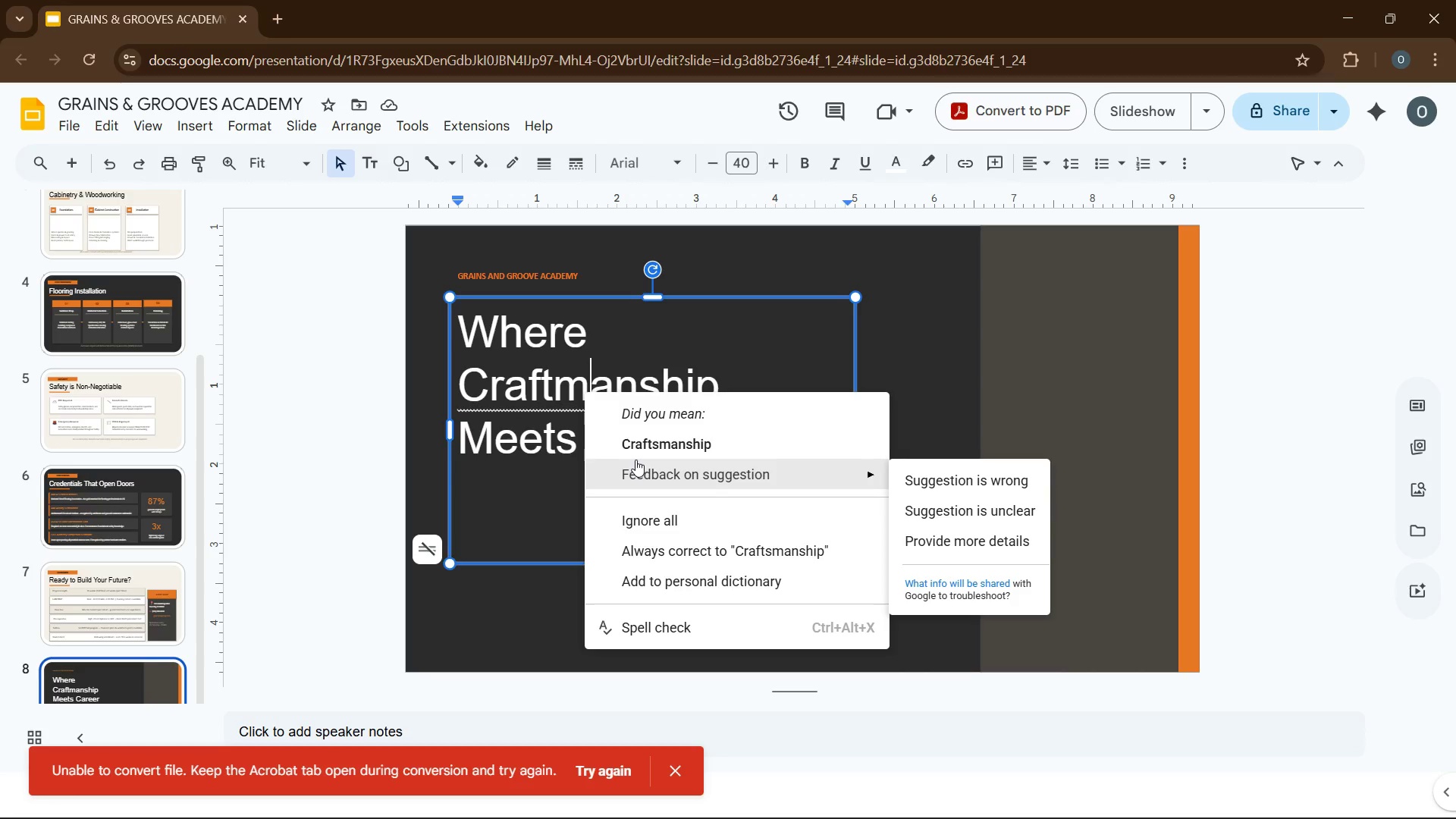 
wait(11.23)
 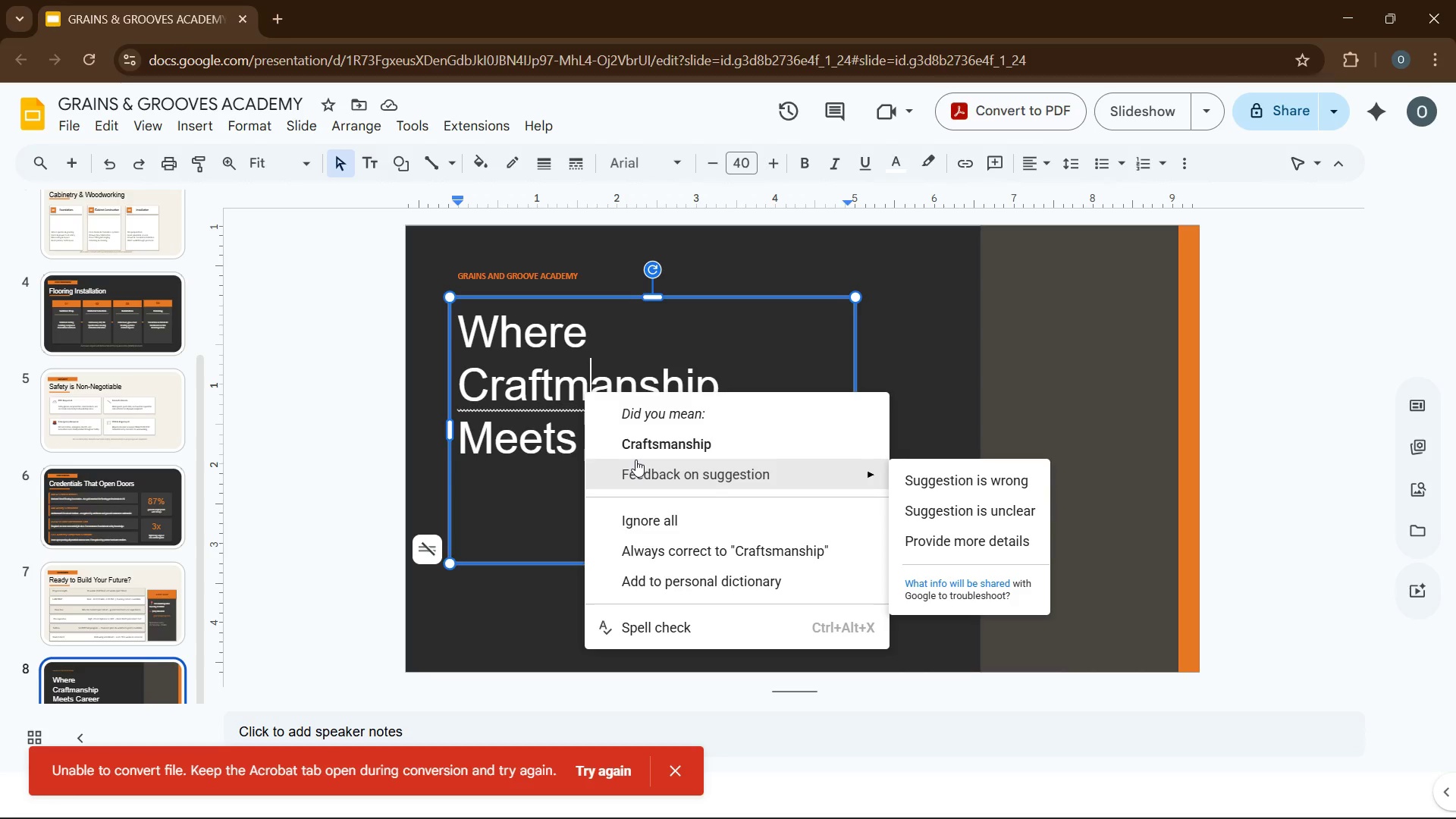 
left_click([635, 453])
 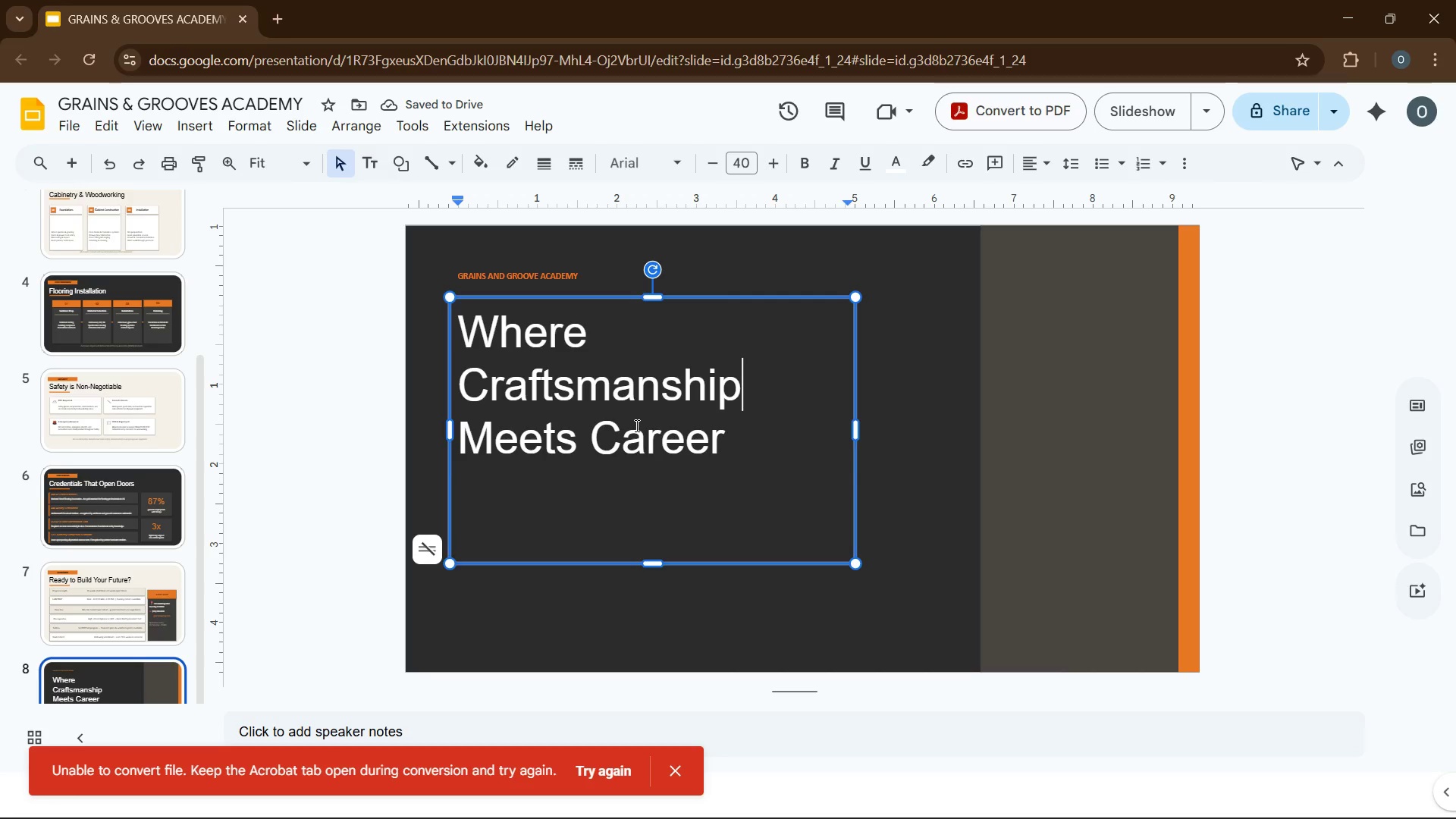 
left_click([720, 455])
 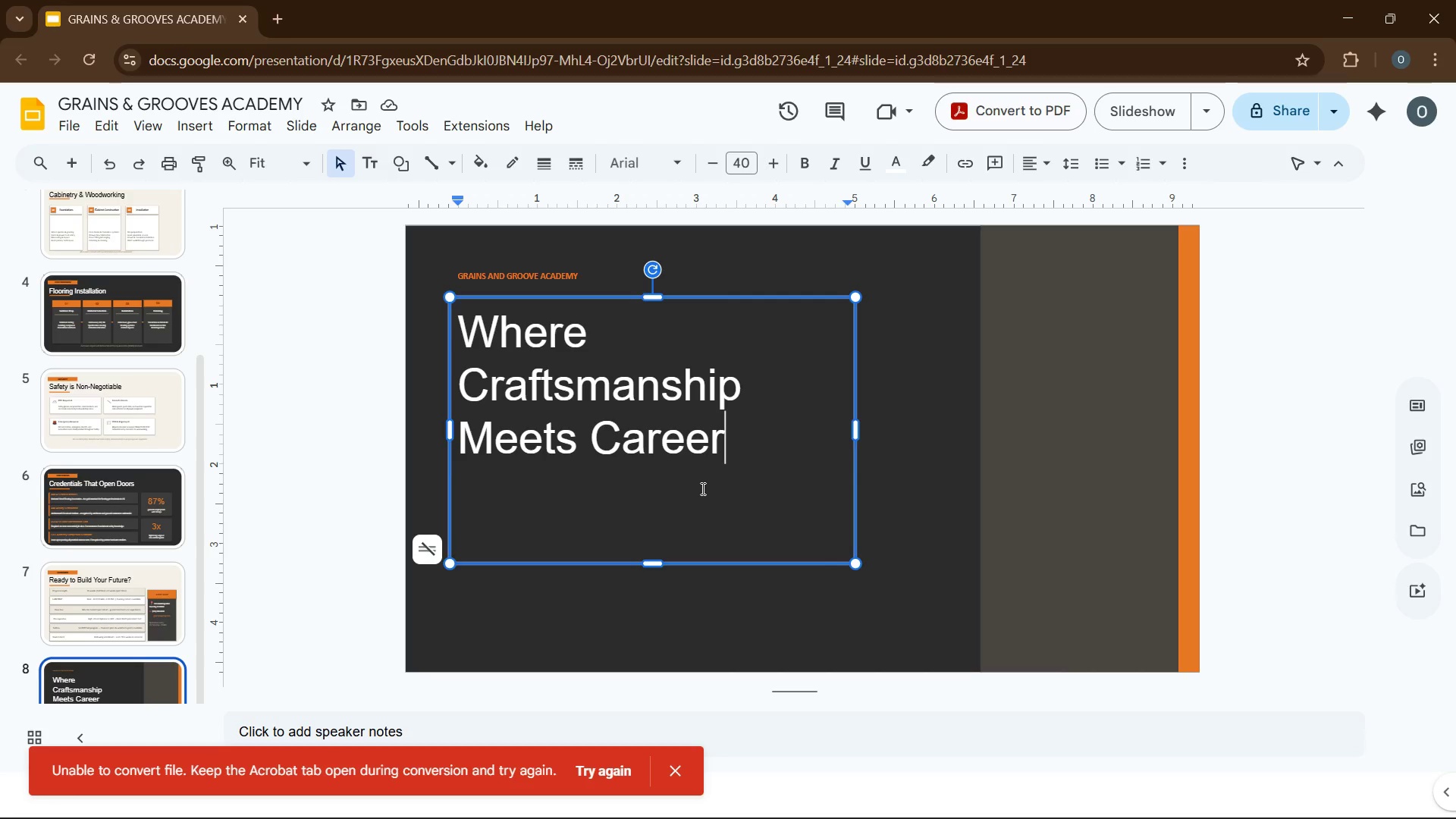 
key(Period)
 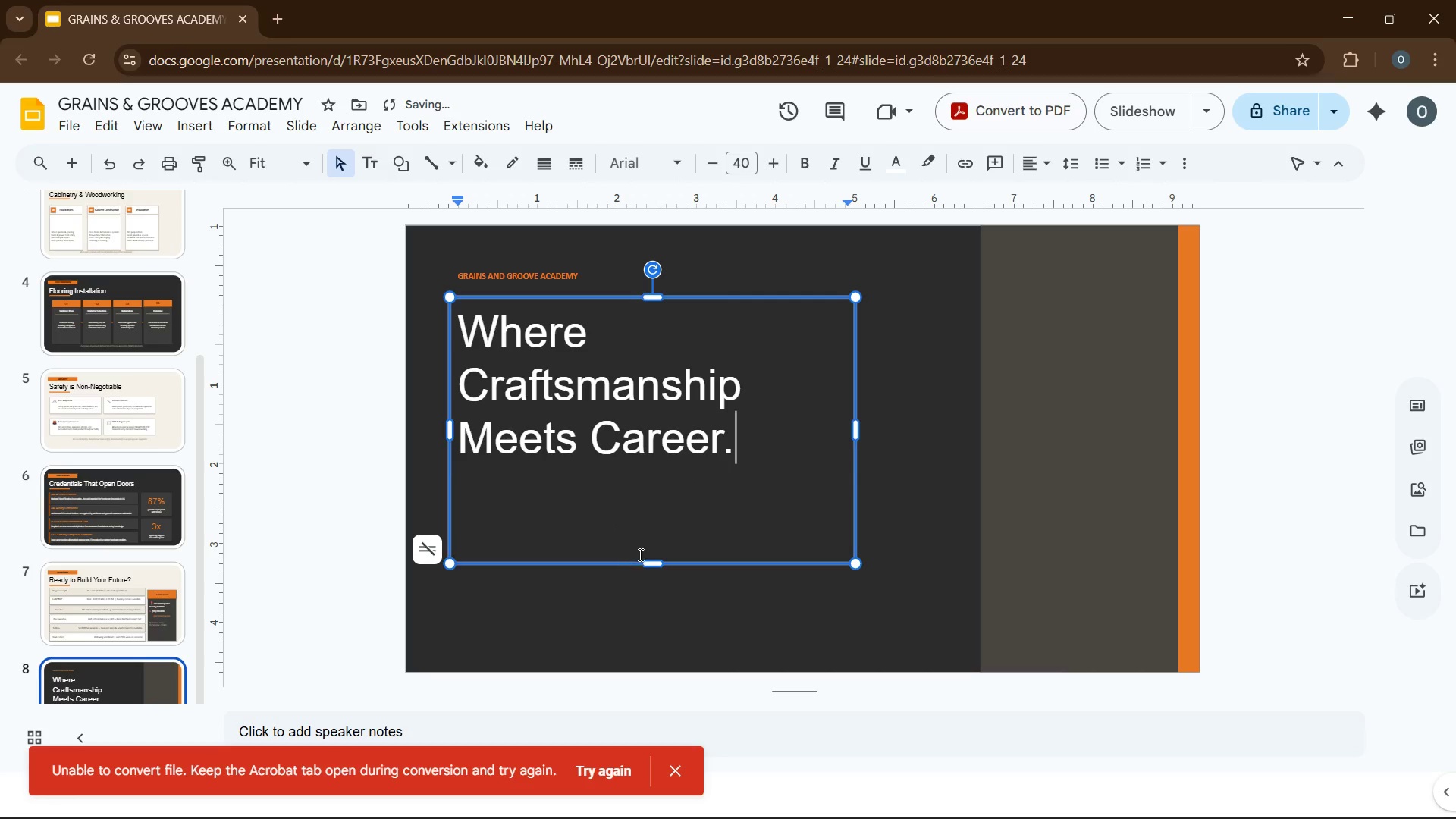 
left_click_drag(start_coordinate=[647, 562], to_coordinate=[651, 471])
 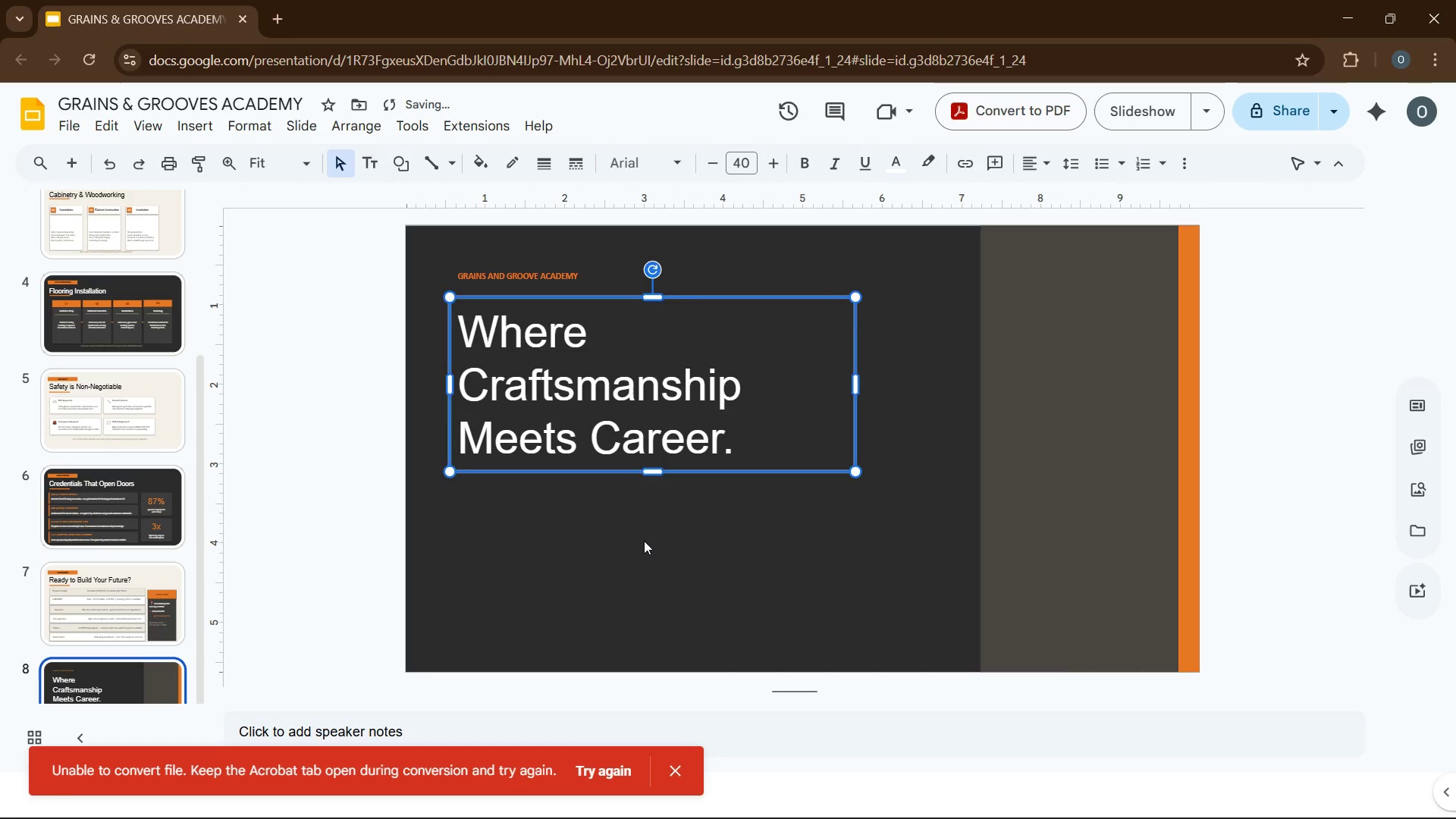 
left_click([647, 544])
 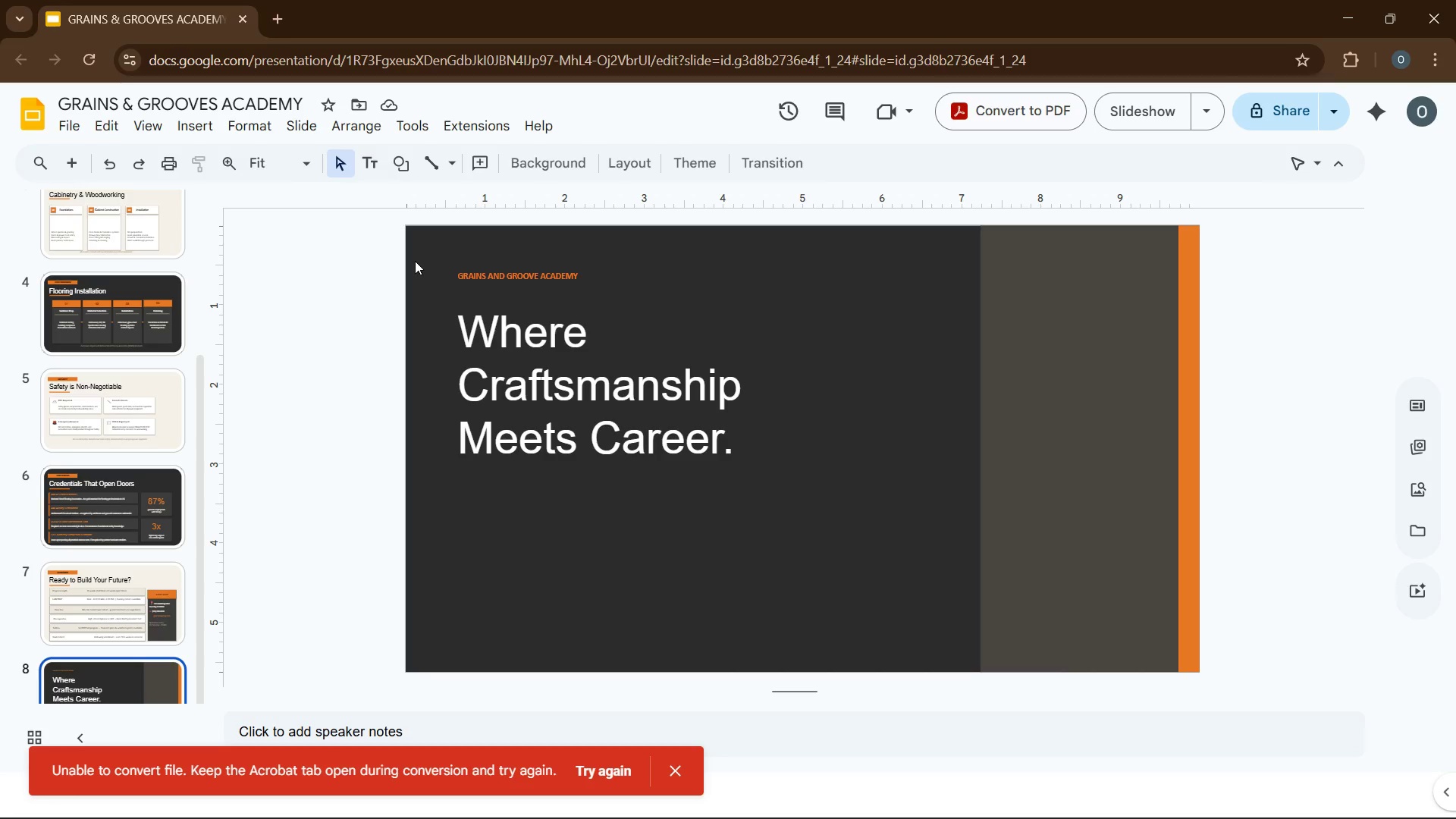 
wait(13.83)
 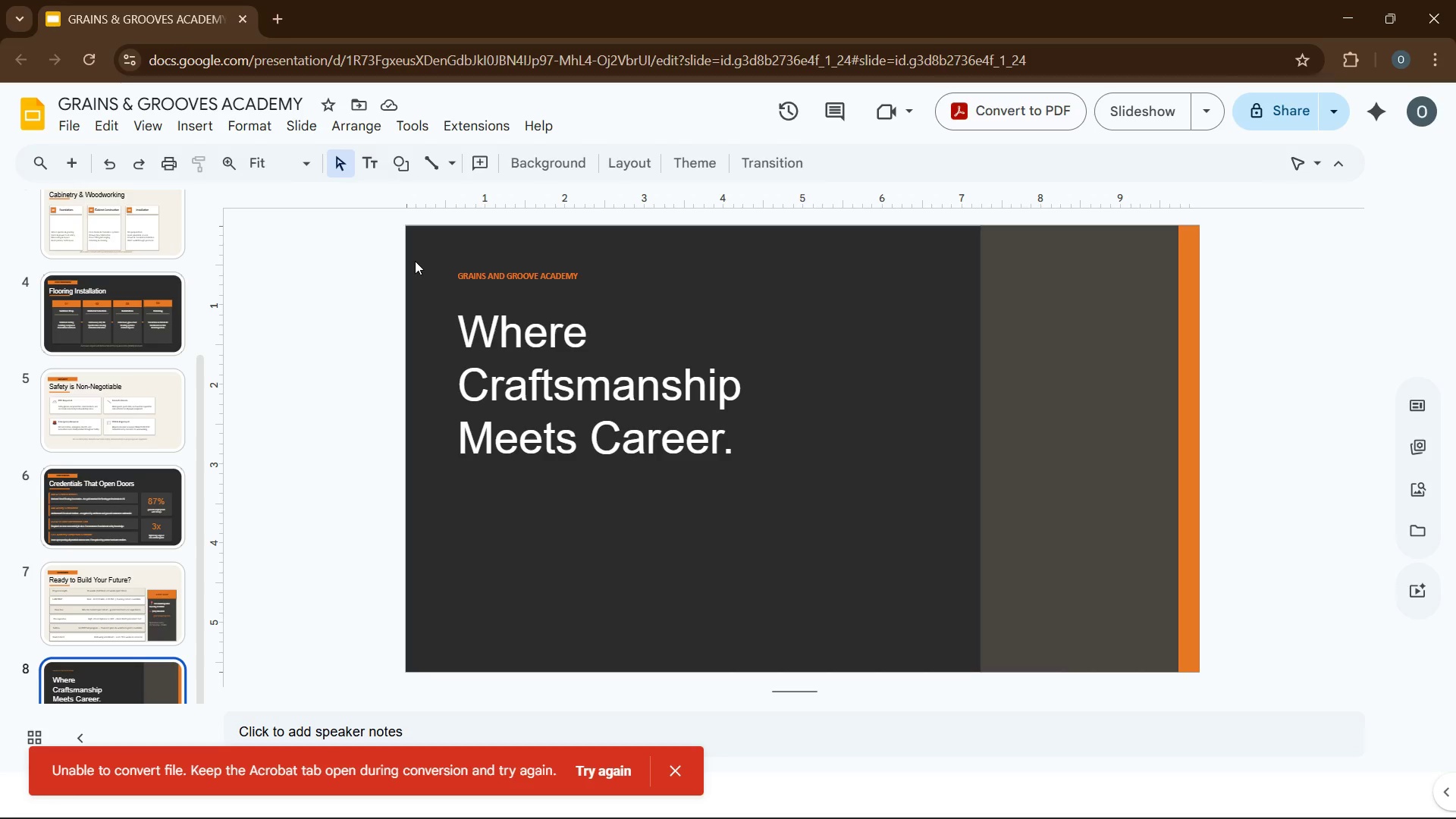 
left_click([799, 444])
 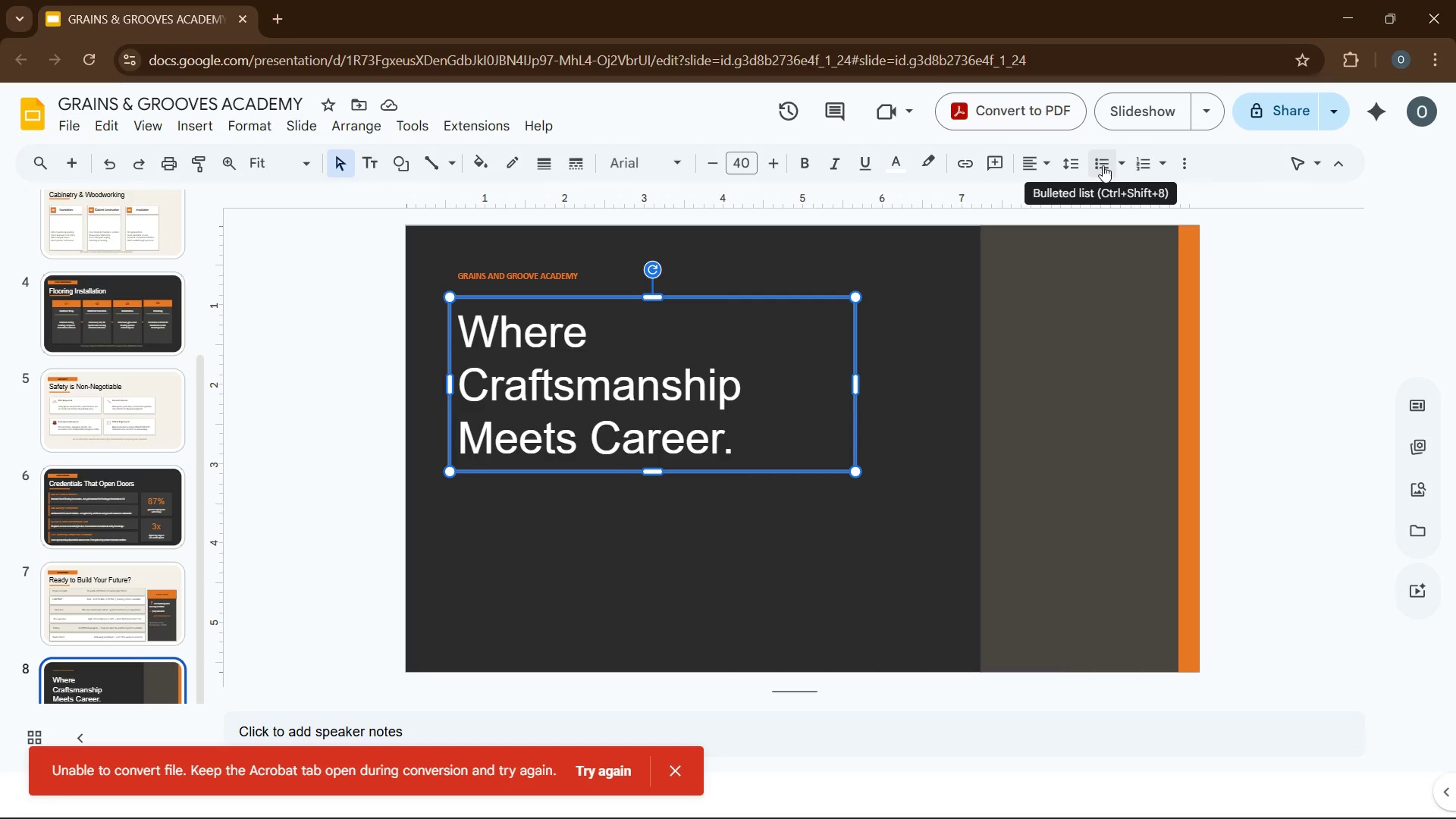 
left_click([1118, 166])
 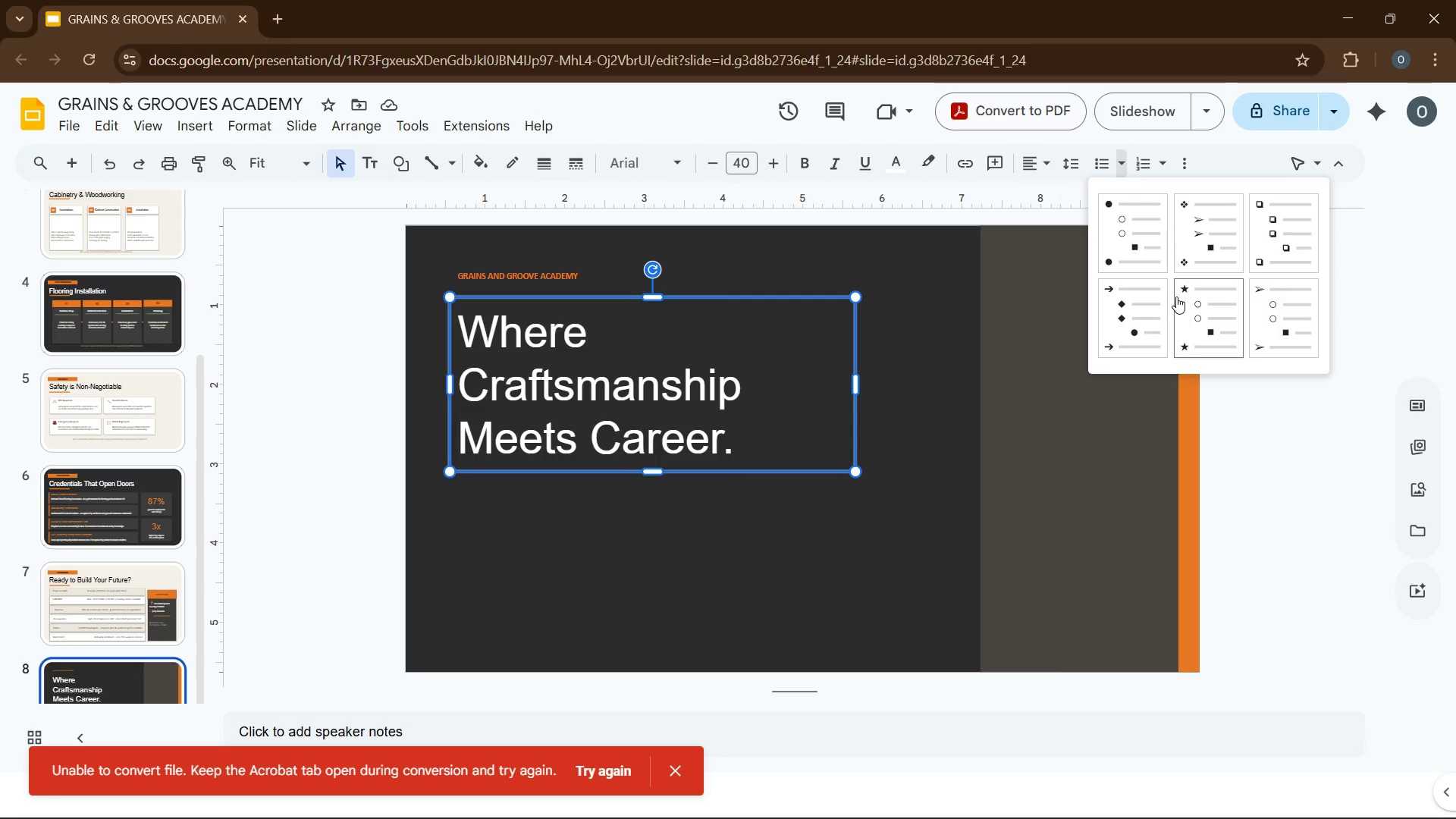 
scroll: coordinate [1179, 301], scroll_direction: down, amount: 3.0
 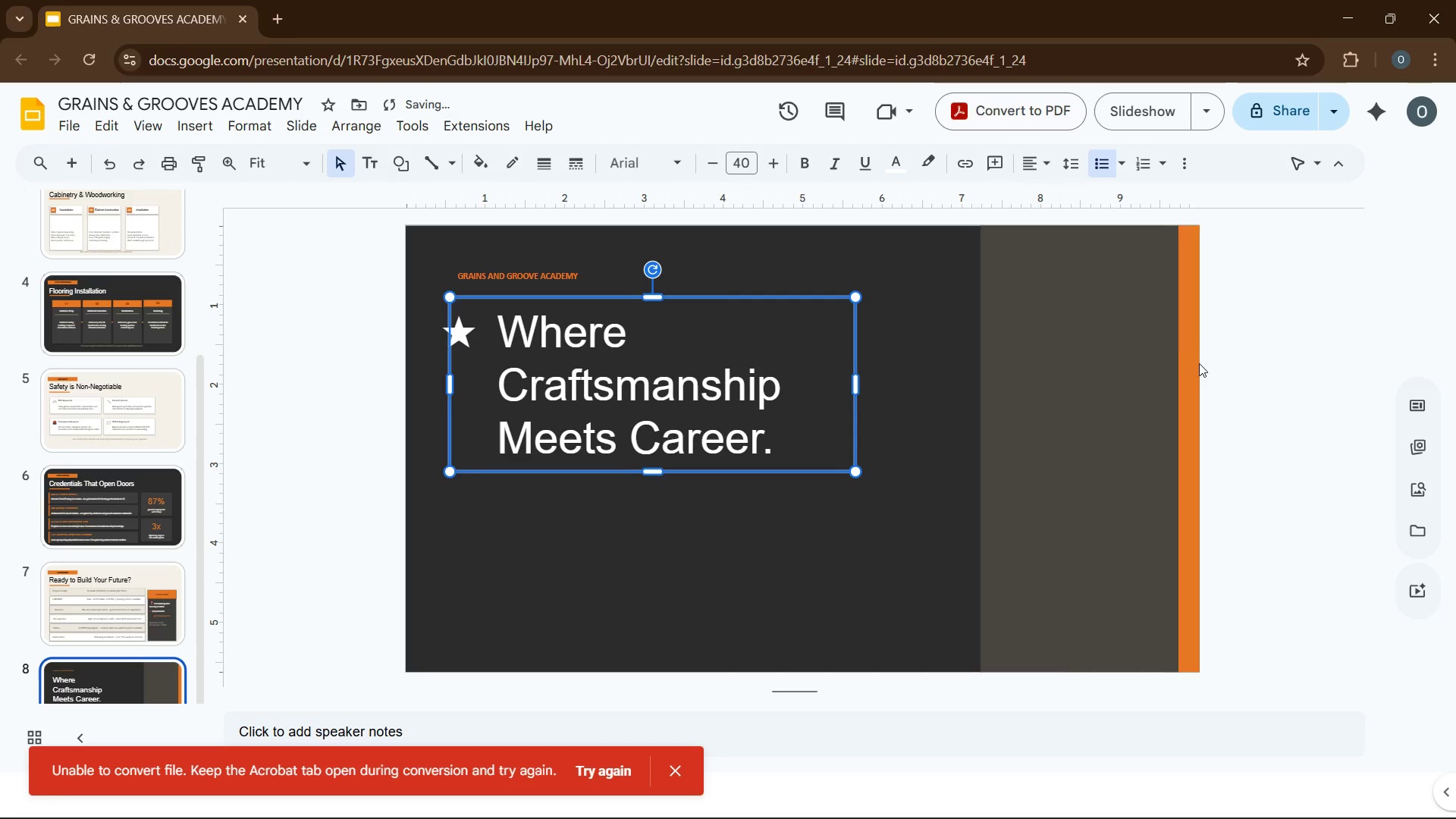 
key(Control+Z)
 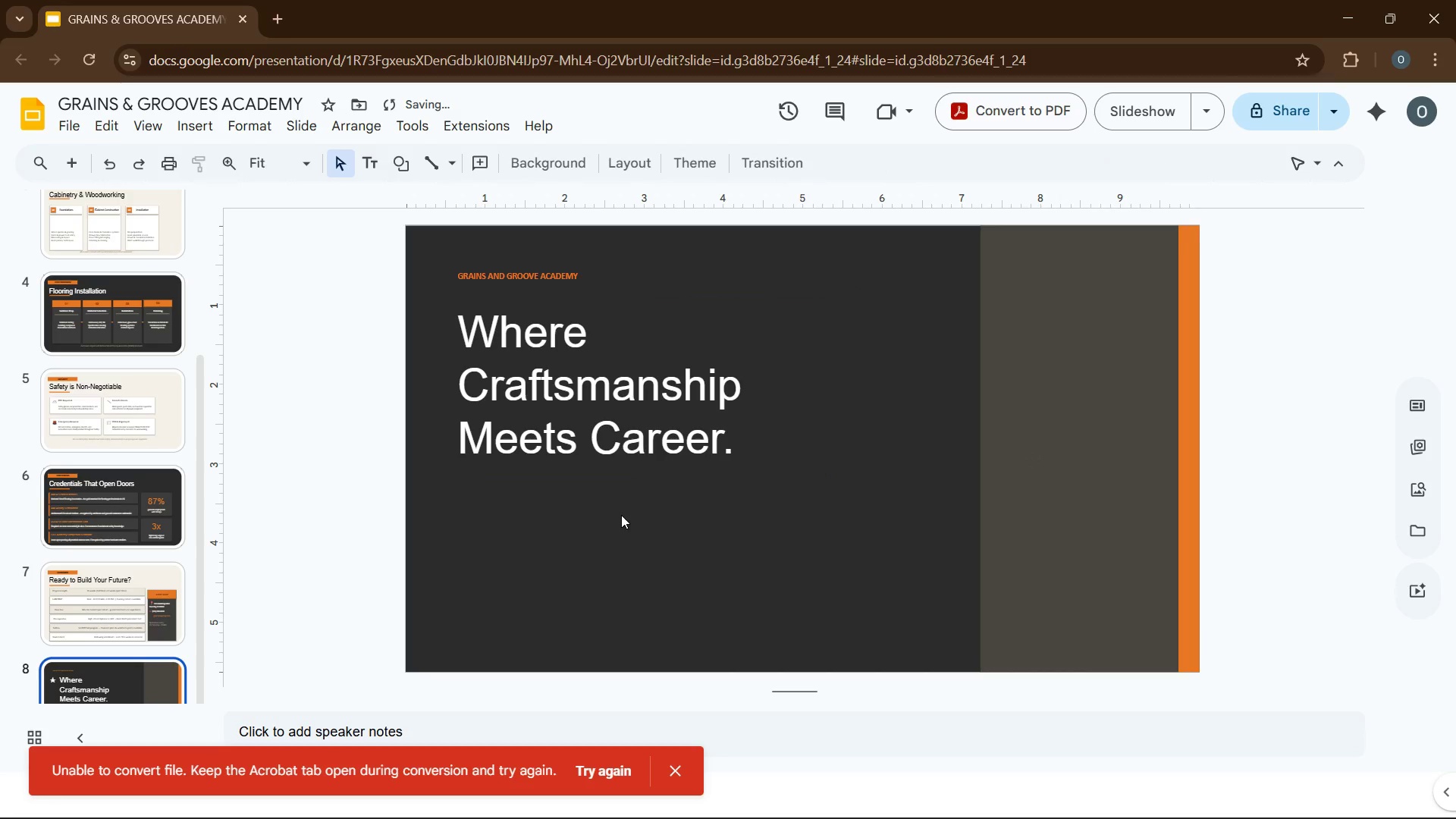 
left_click([789, 491])
 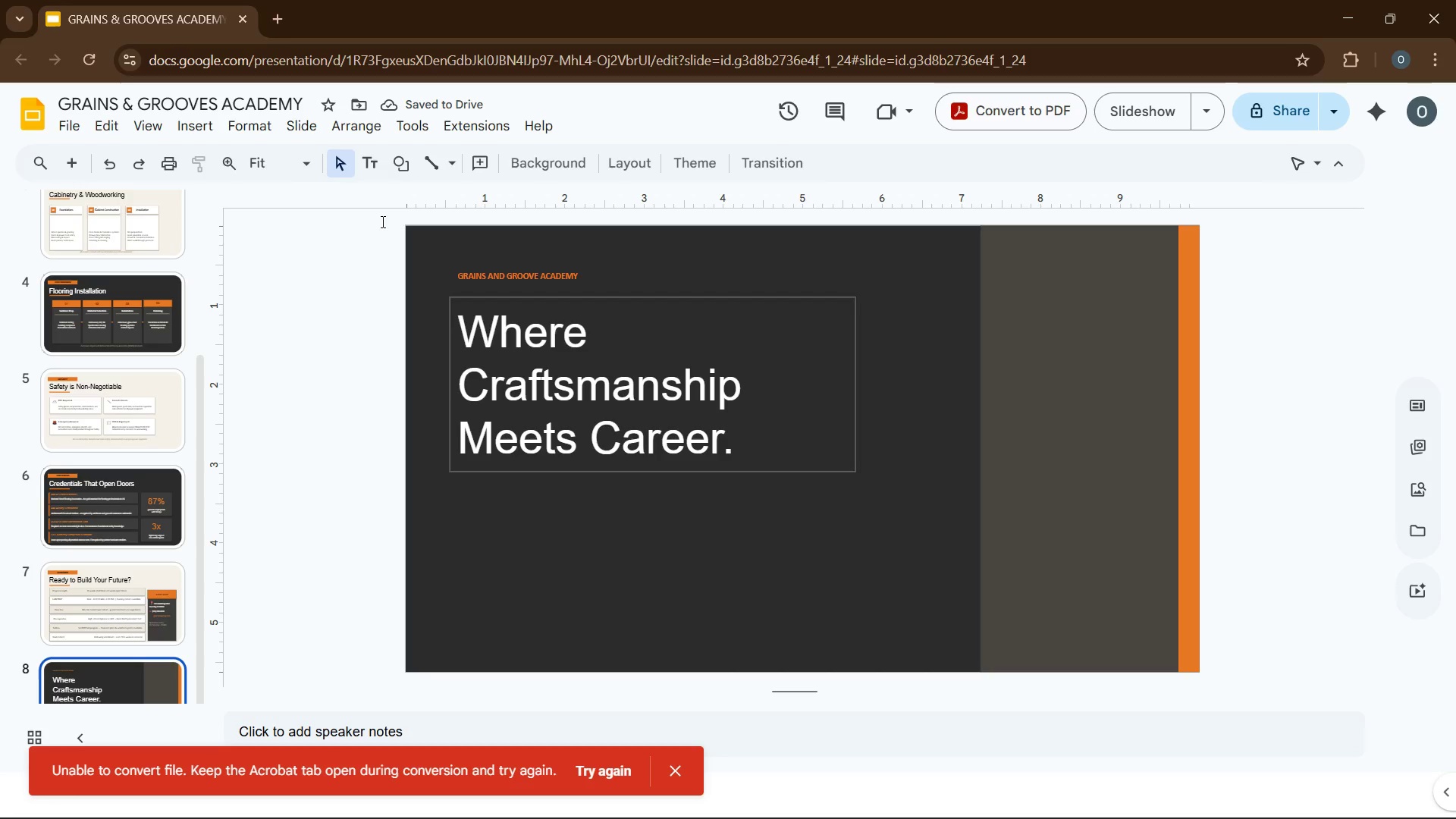 
left_click([207, 134])
 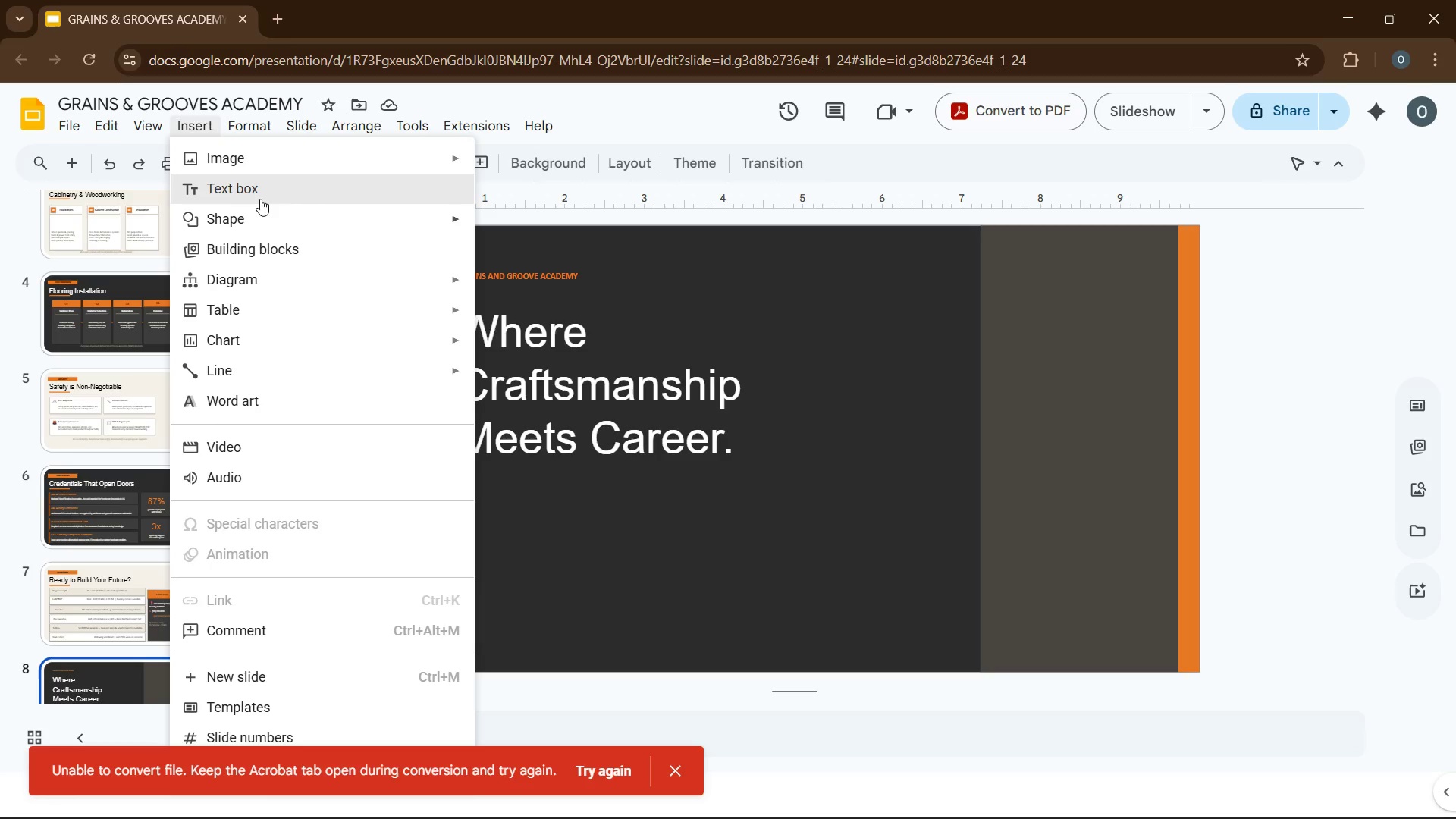 
left_click([261, 198])
 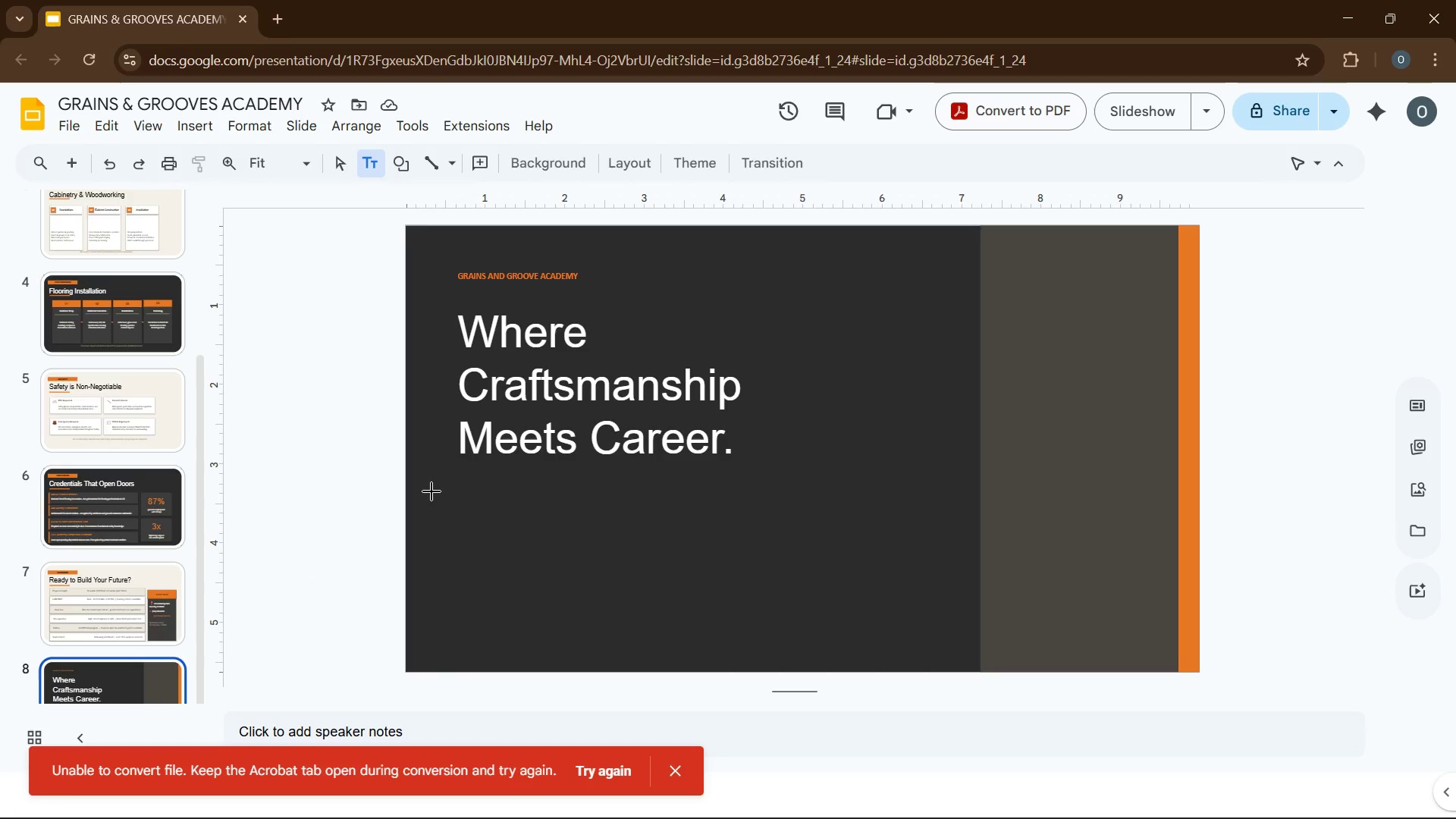 
left_click_drag(start_coordinate=[438, 474], to_coordinate=[952, 664])
 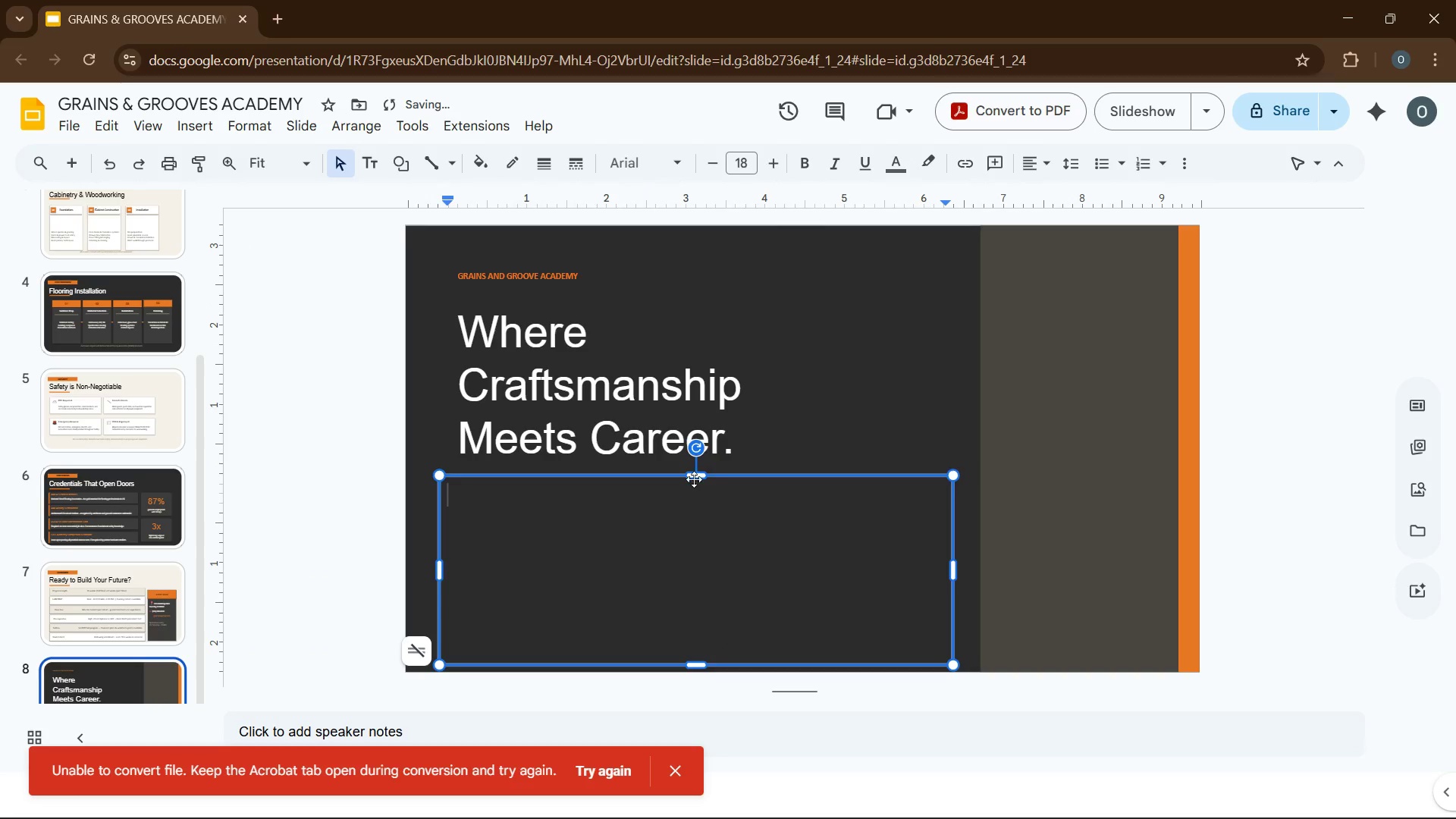 
left_click_drag(start_coordinate=[694, 476], to_coordinate=[698, 462])
 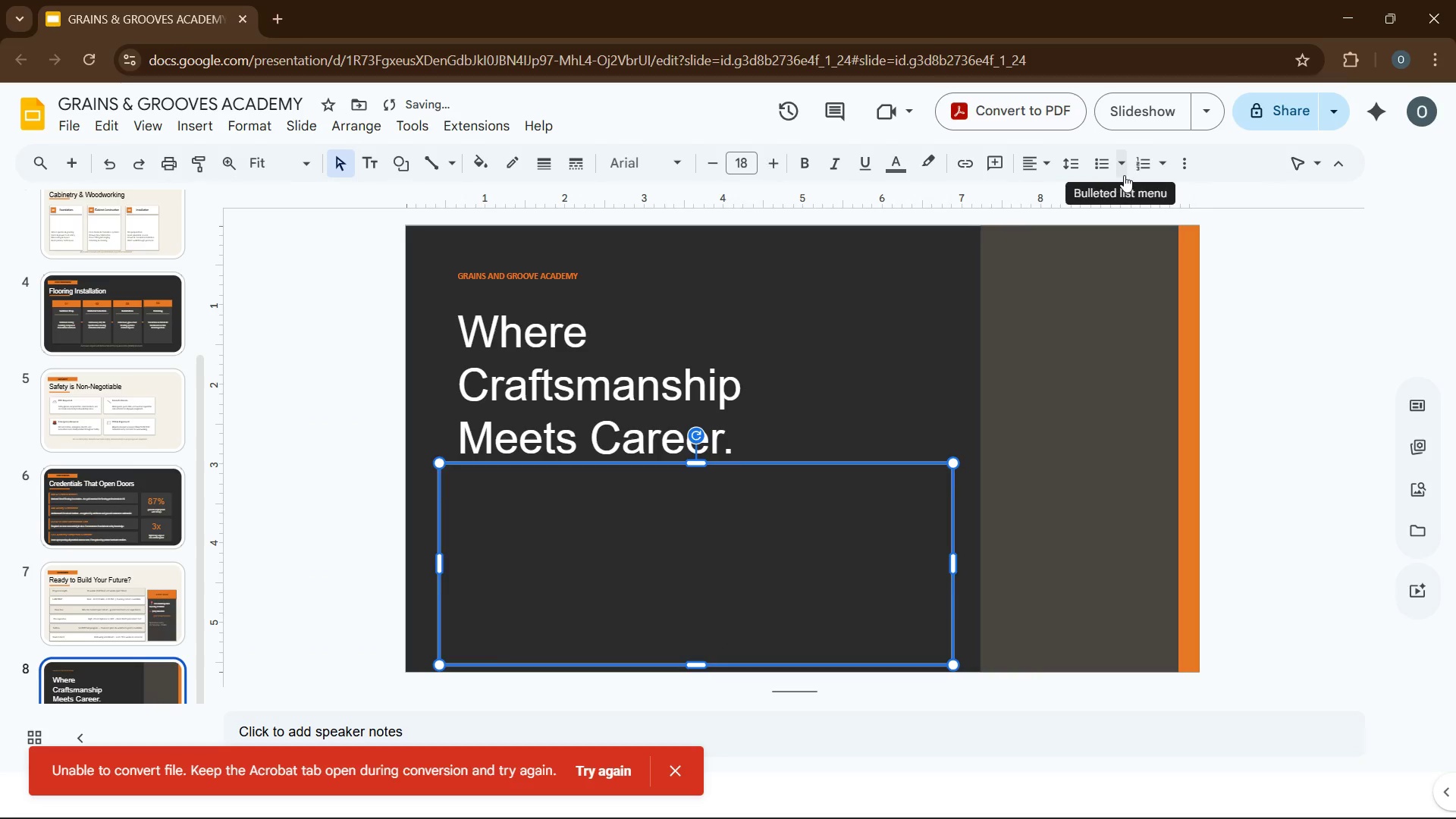 
left_click([1117, 168])
 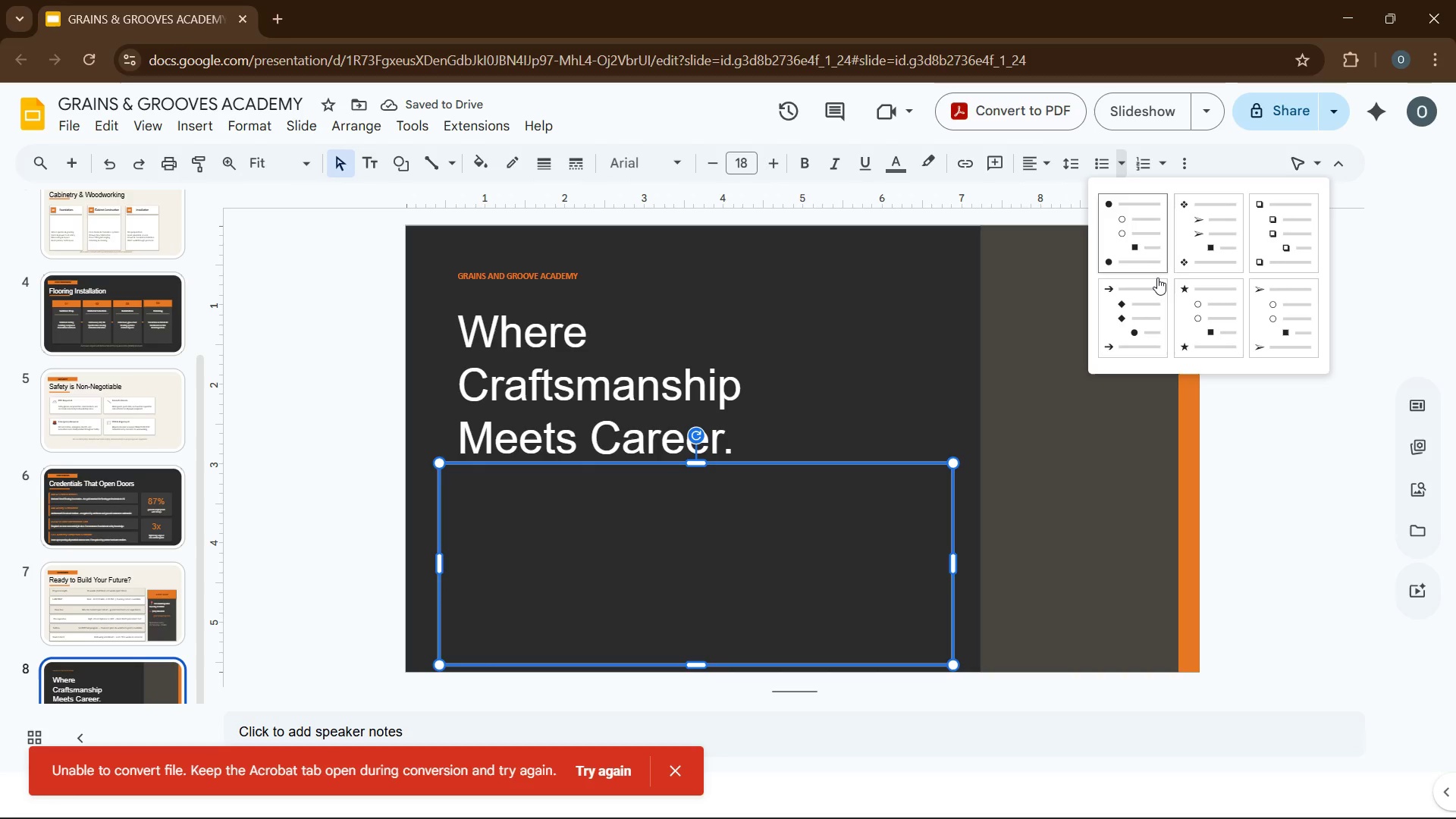 
scroll: coordinate [1157, 278], scroll_direction: down, amount: 3.0
 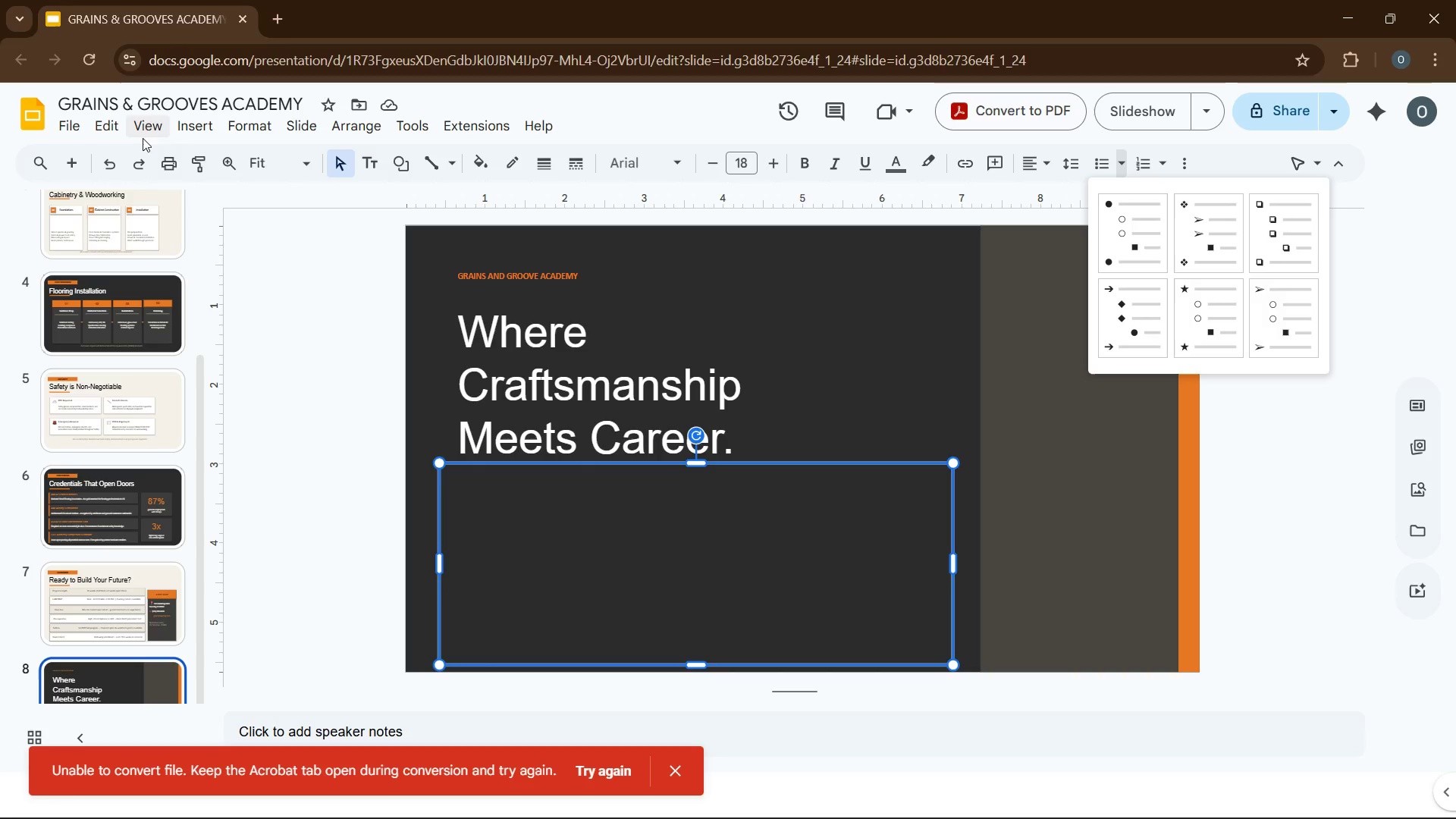 
wait(5.25)
 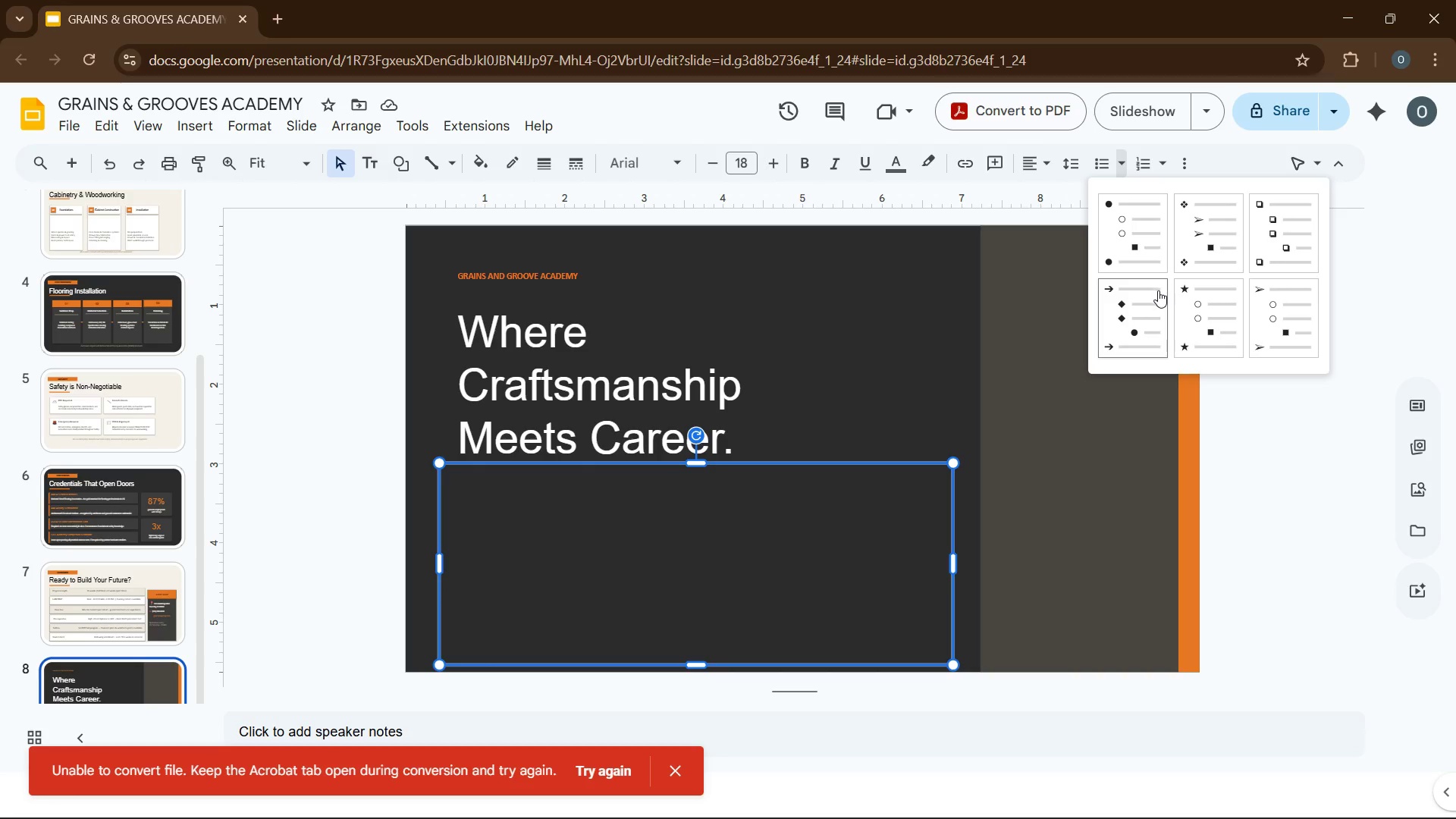 
left_click([179, 118])
 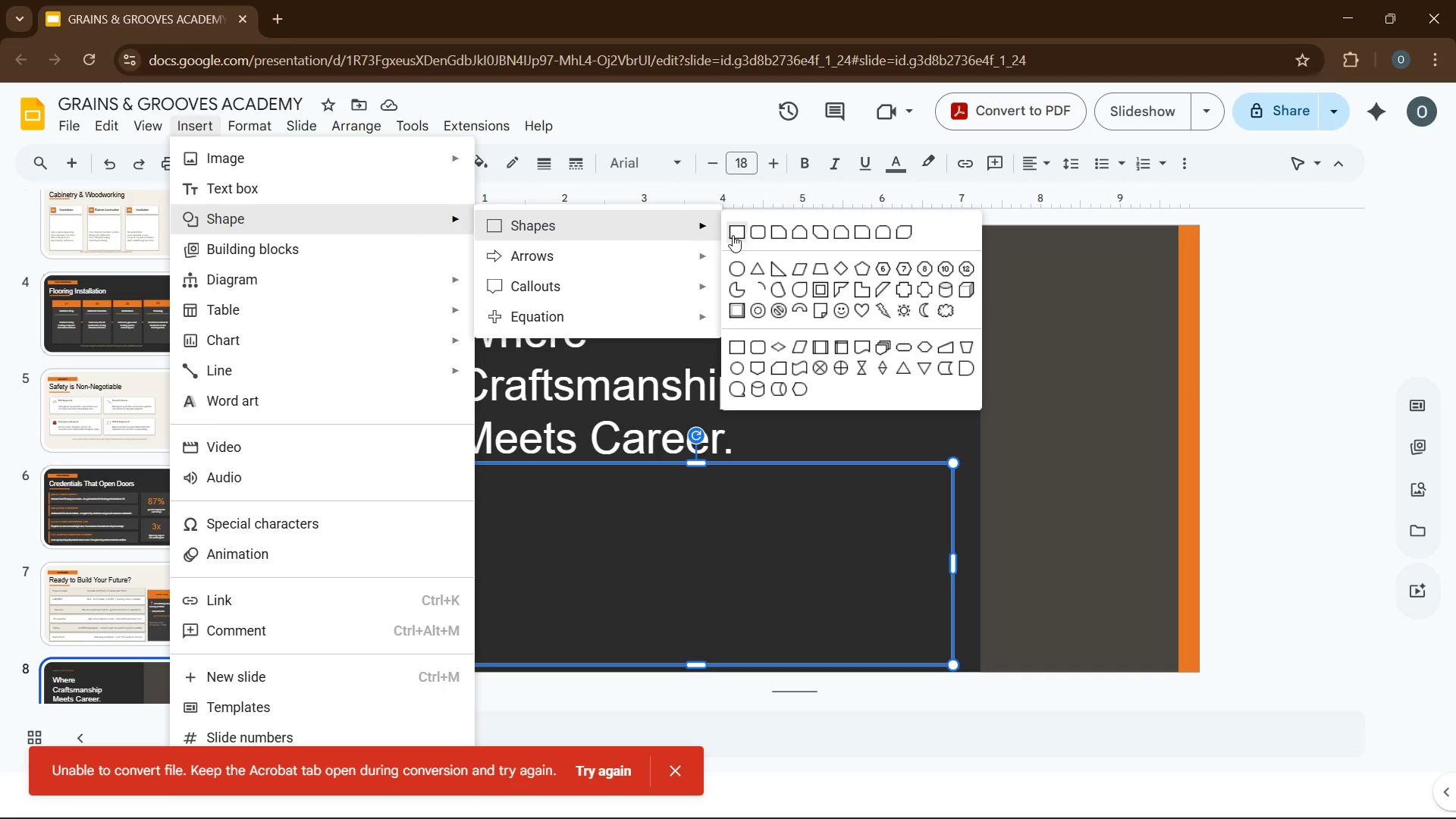 
left_click([733, 235])
 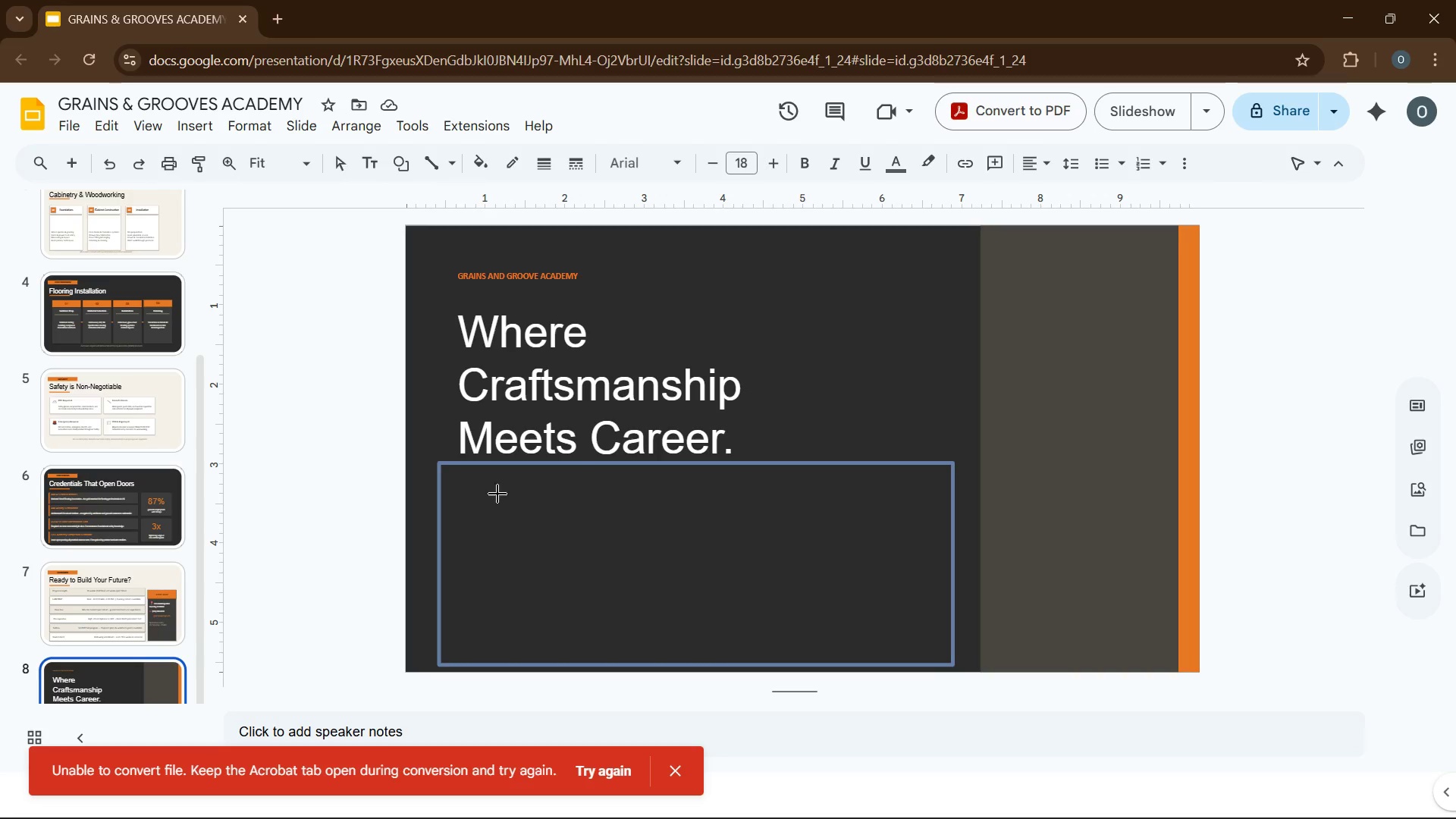 
left_click_drag(start_coordinate=[476, 487], to_coordinate=[498, 507])
 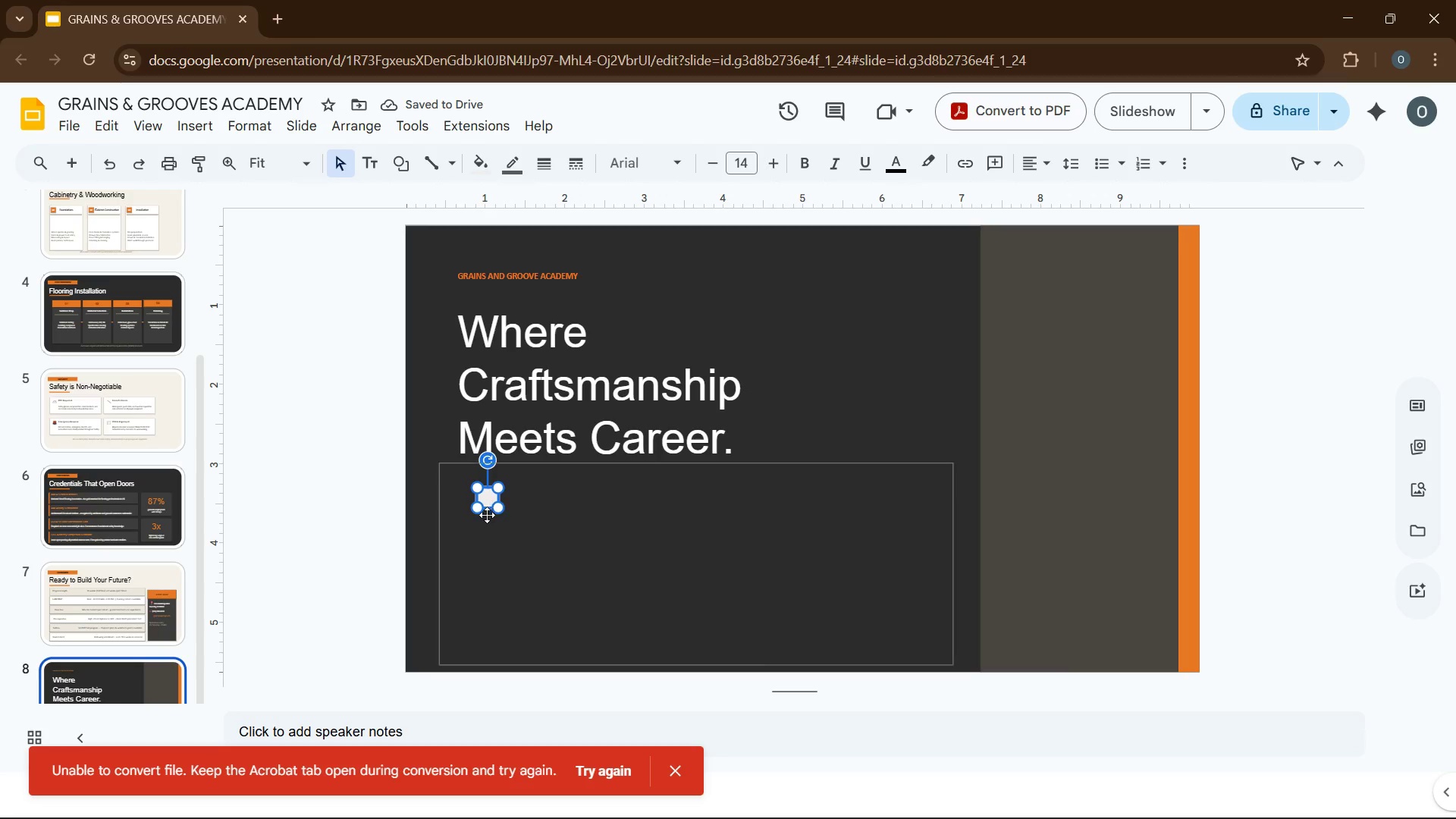 
wait(6.66)
 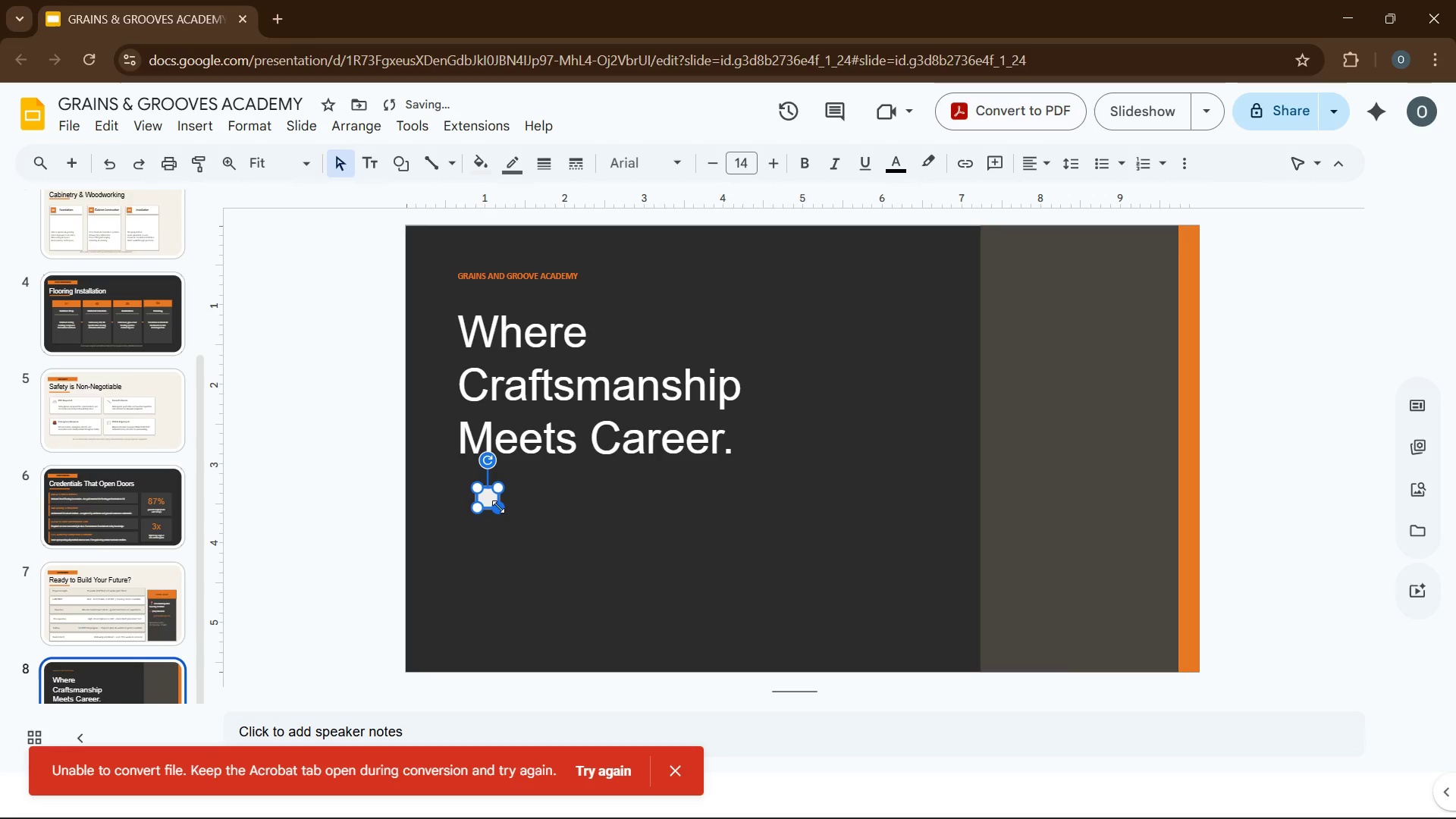 
left_click([255, 131])
 